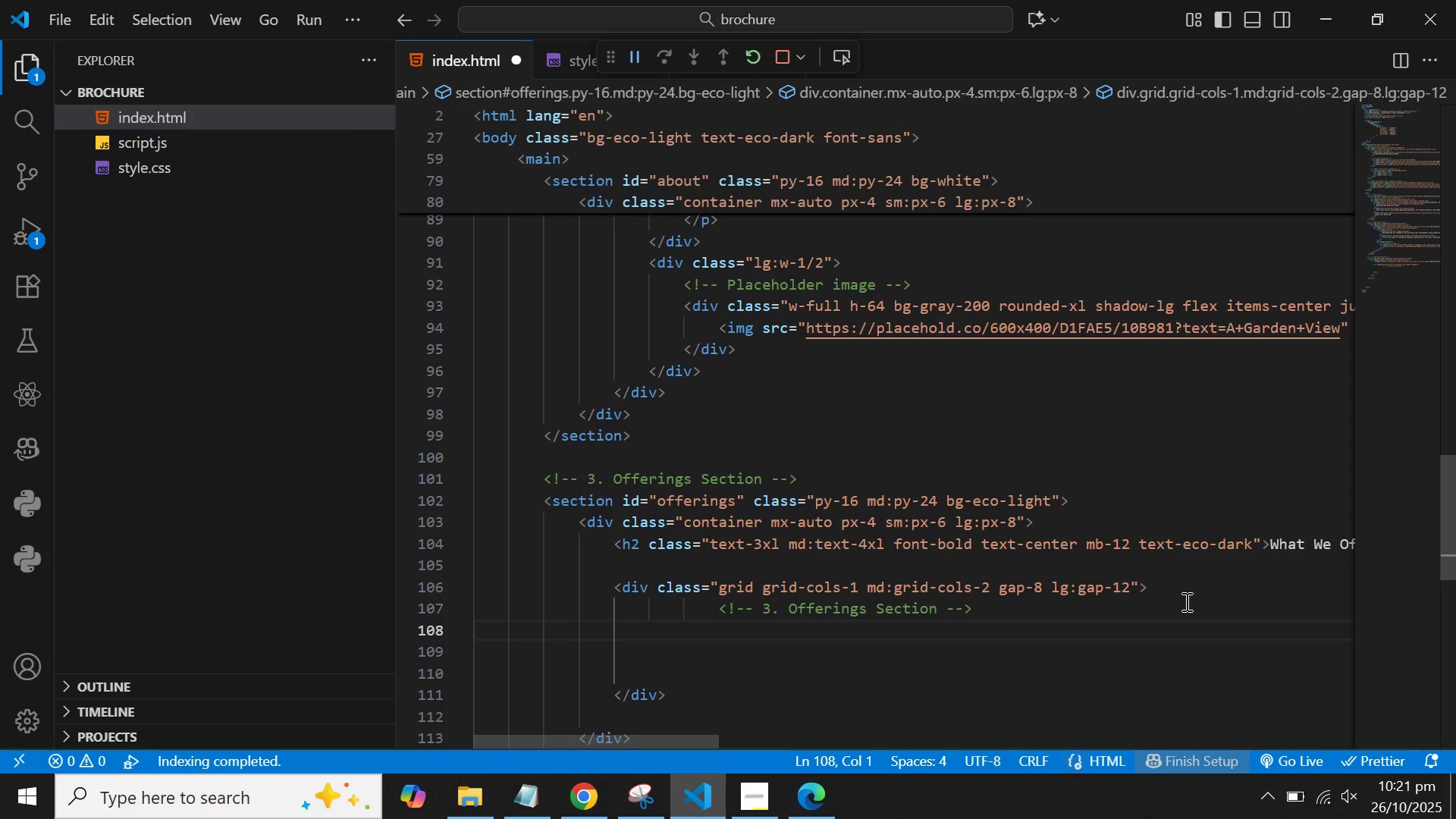 
key(ArrowLeft)
 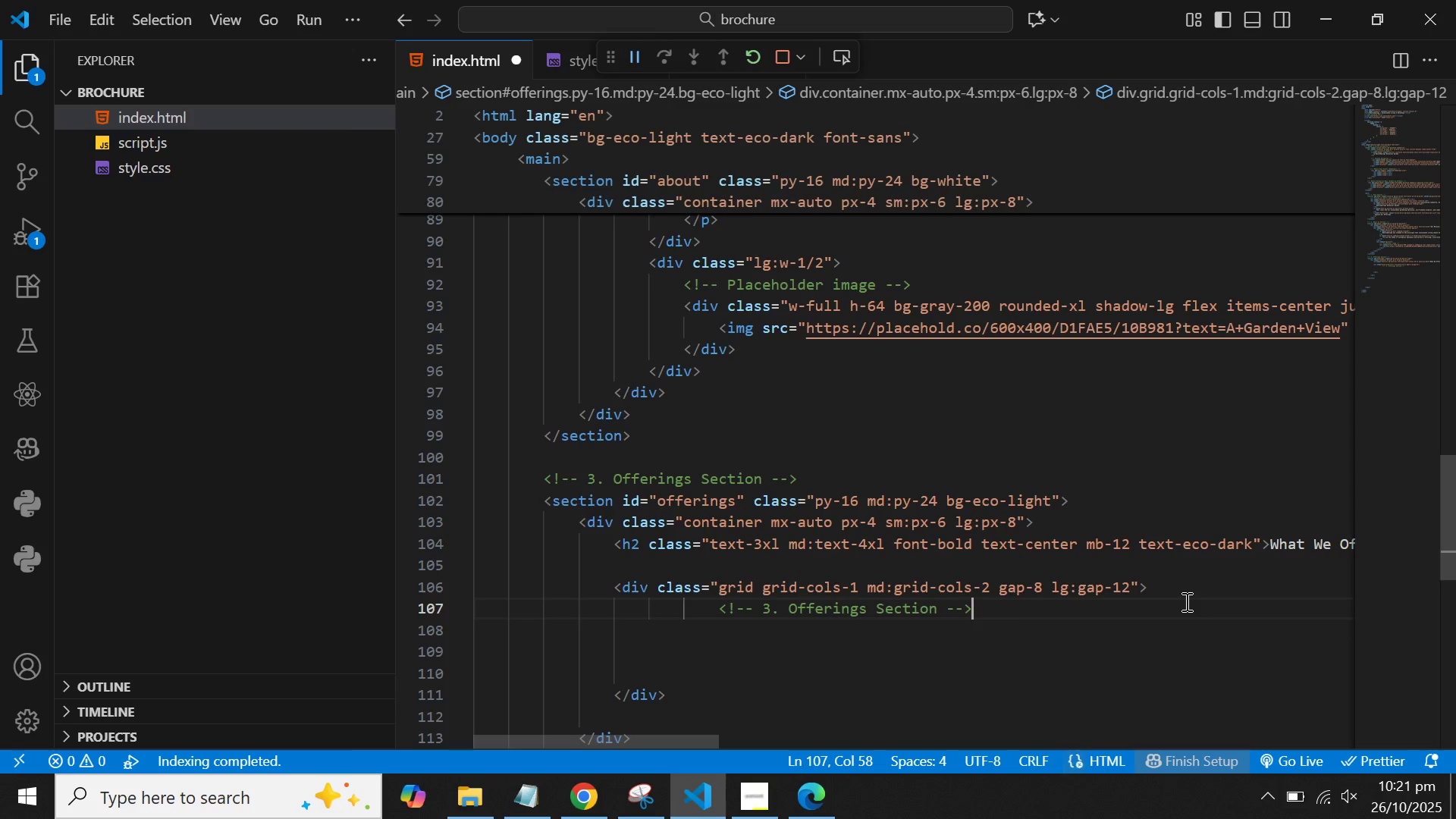 
key(ArrowLeft)
 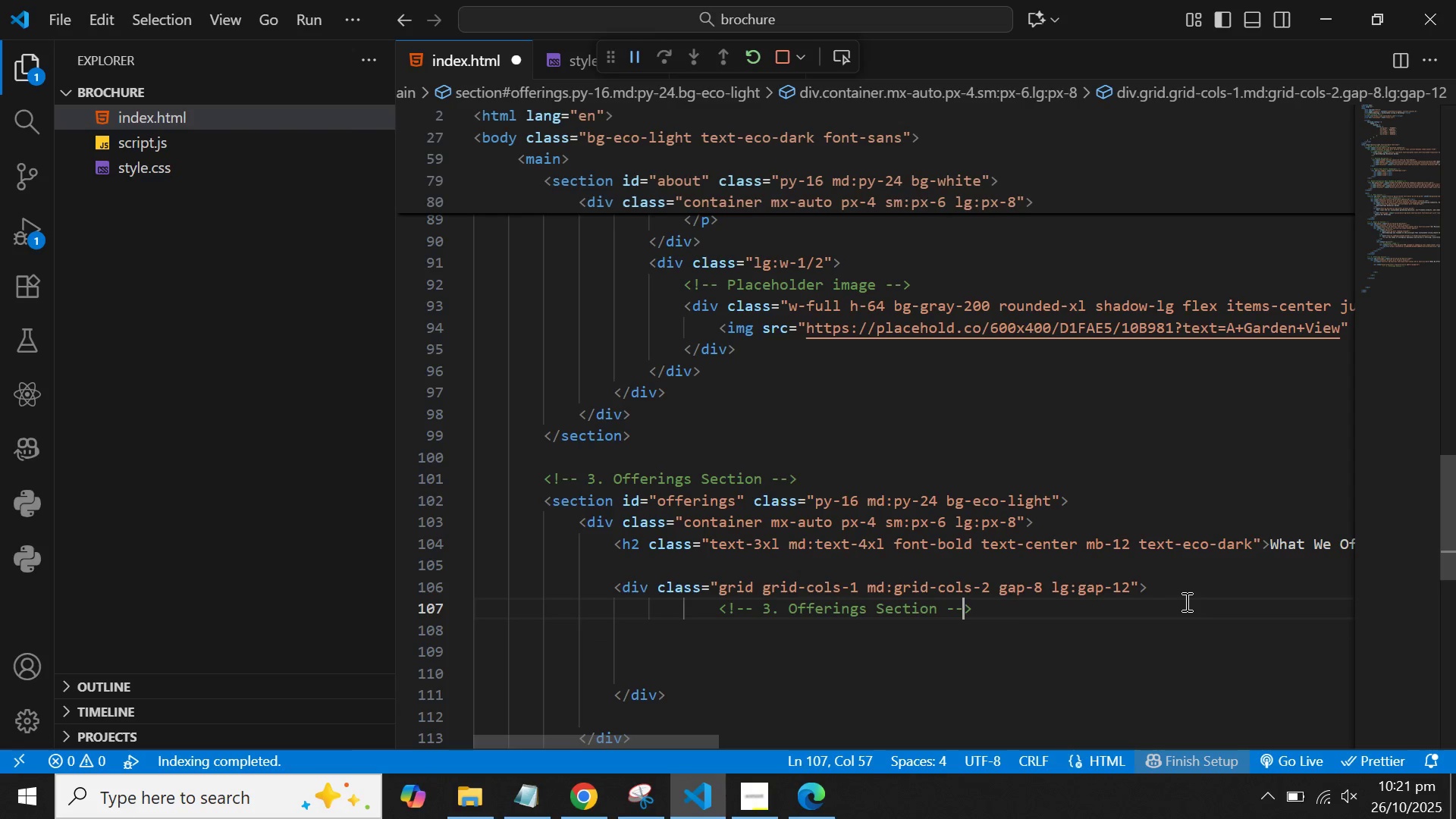 
key(Control+ArrowLeft)
 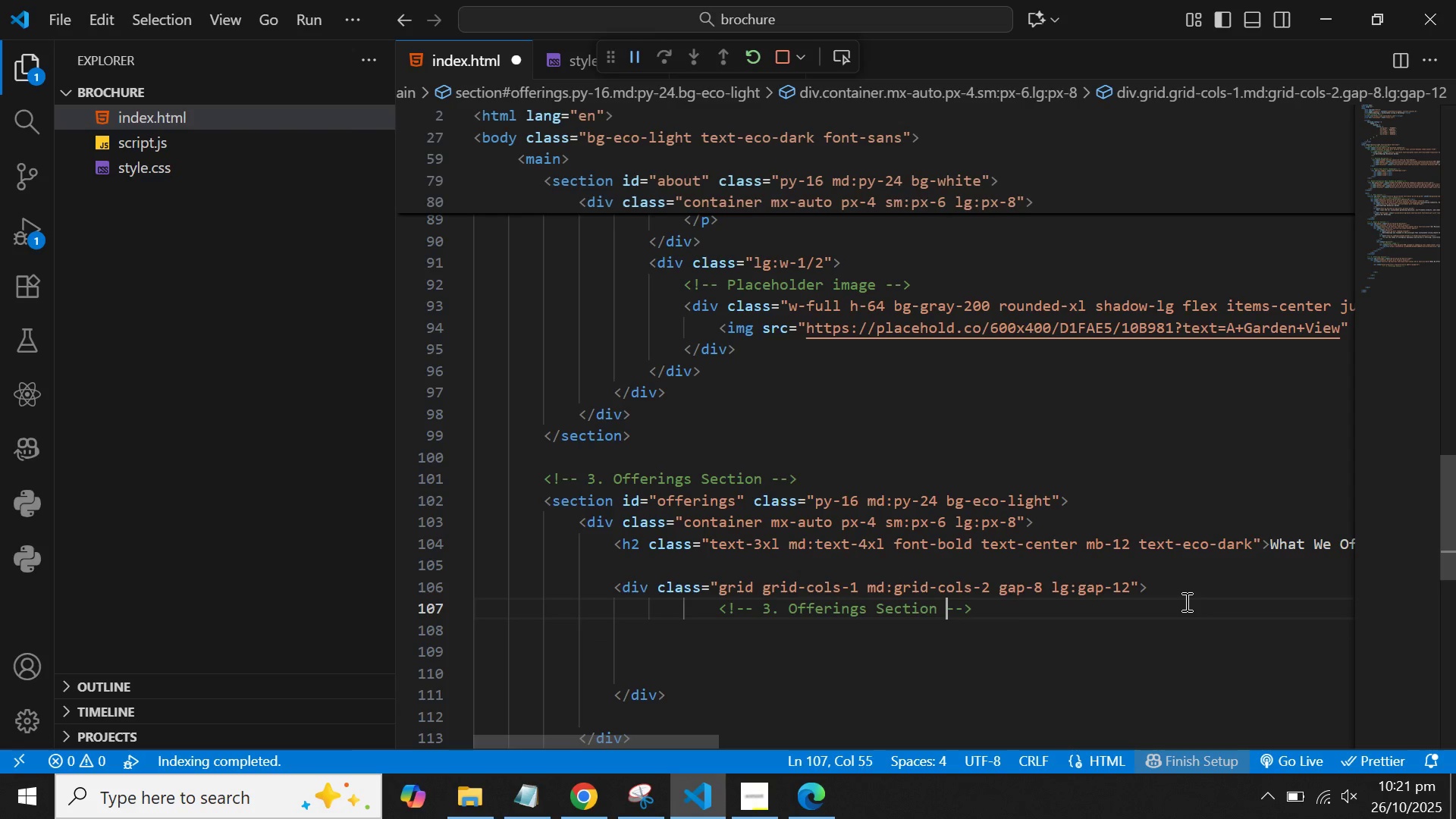 
key(Control+ArrowLeft)
 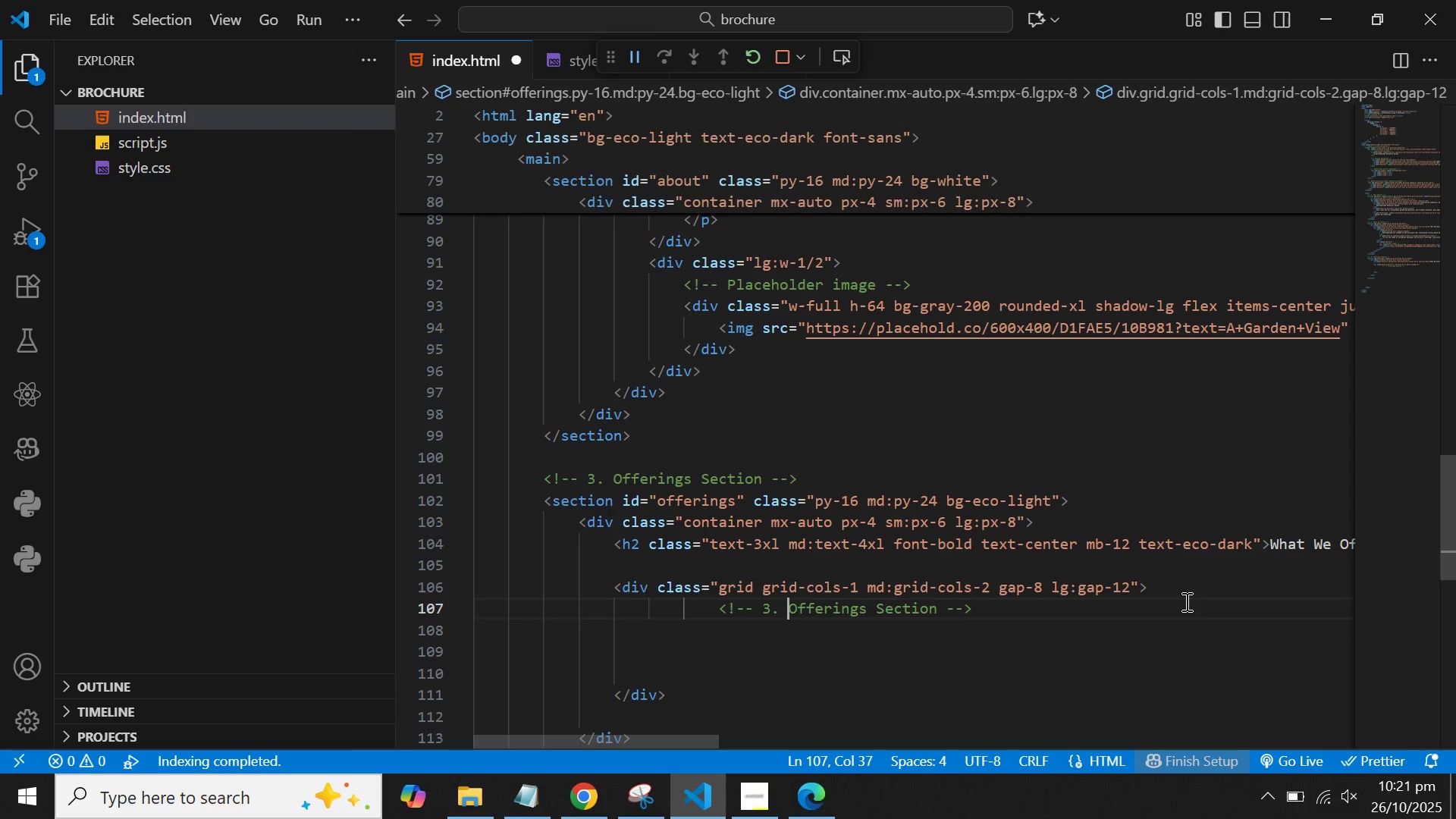 
key(Control+ArrowLeft)
 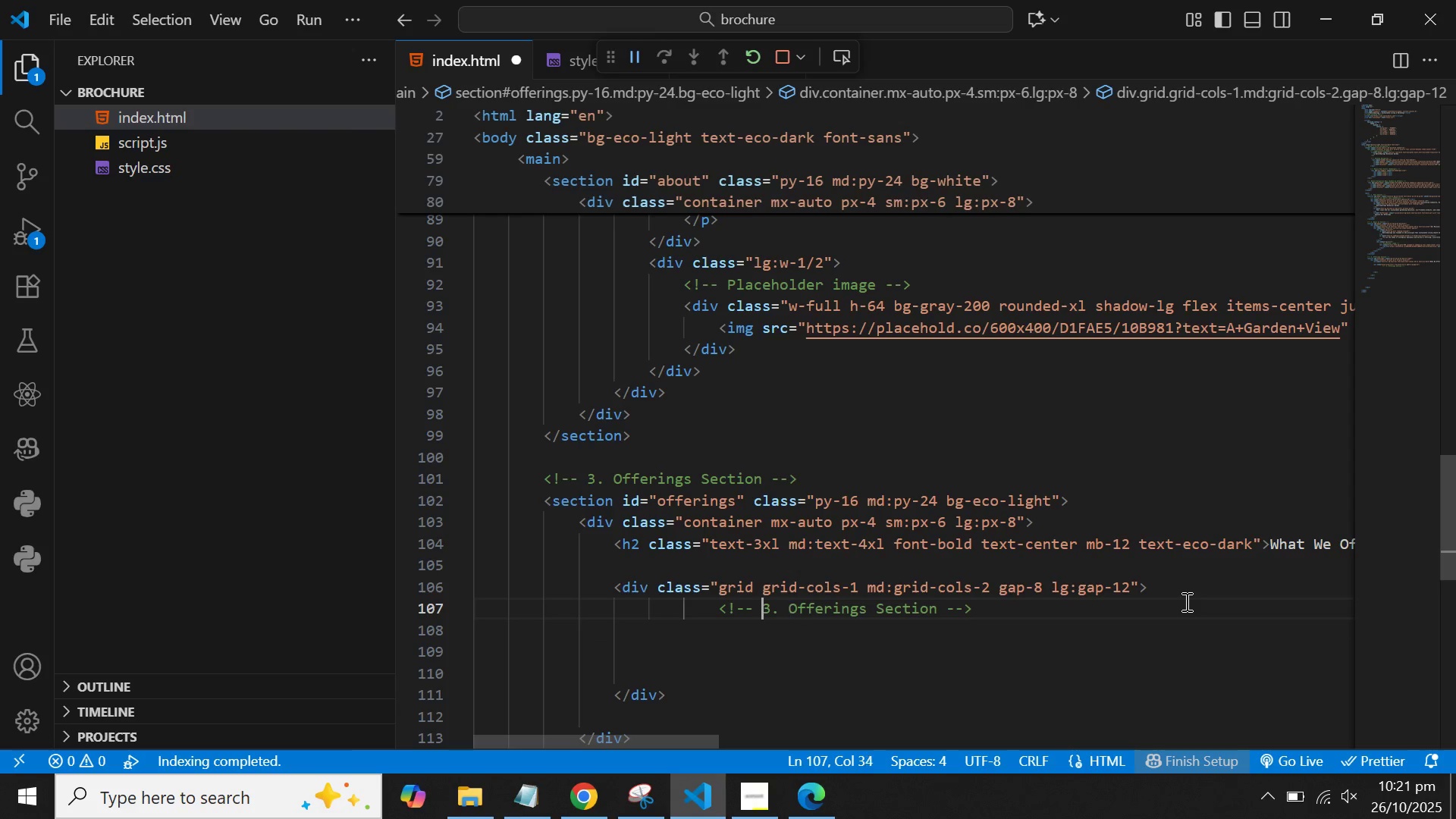 
key(Control+ArrowLeft)
 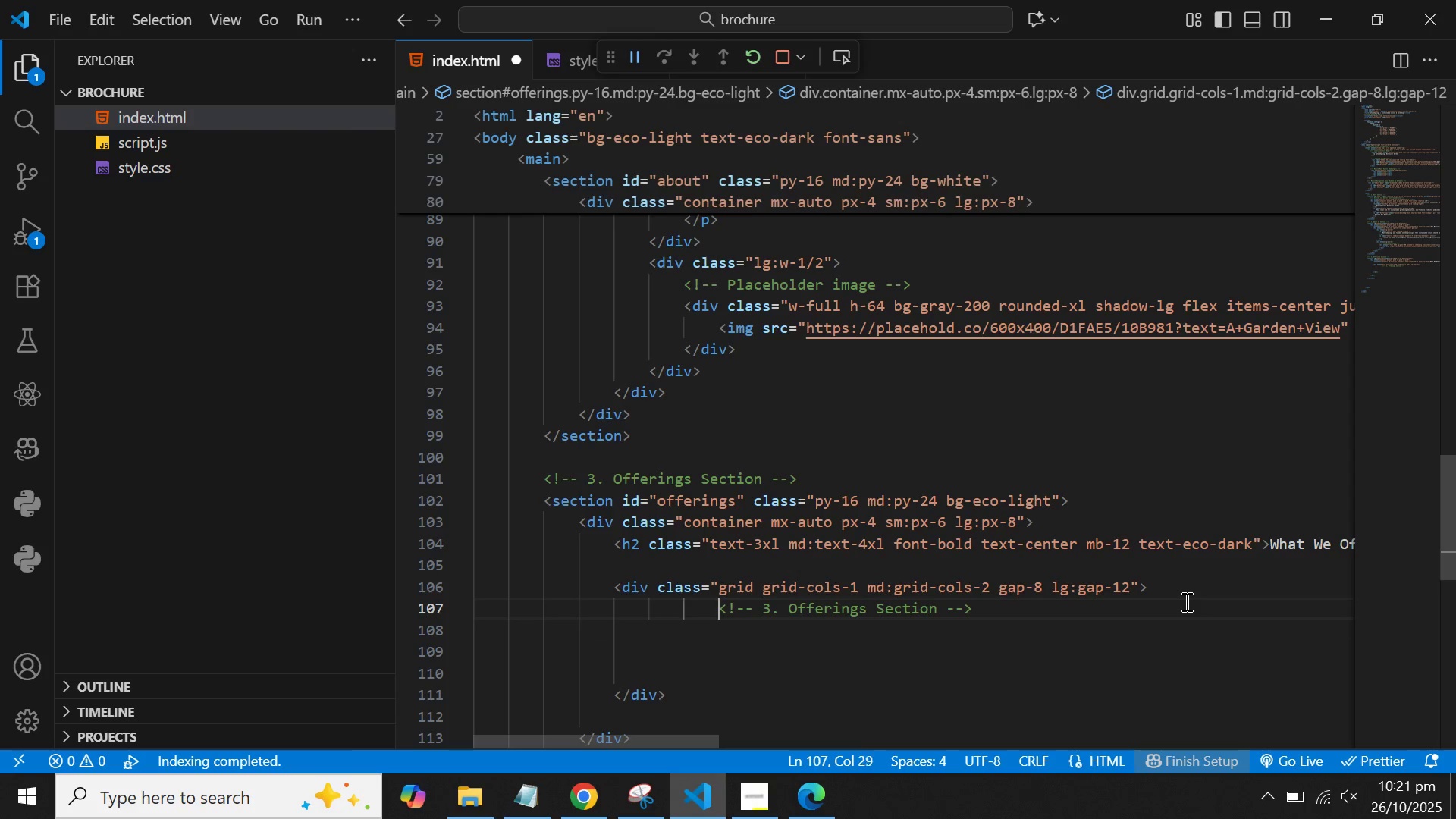 
key(Control+ArrowLeft)
 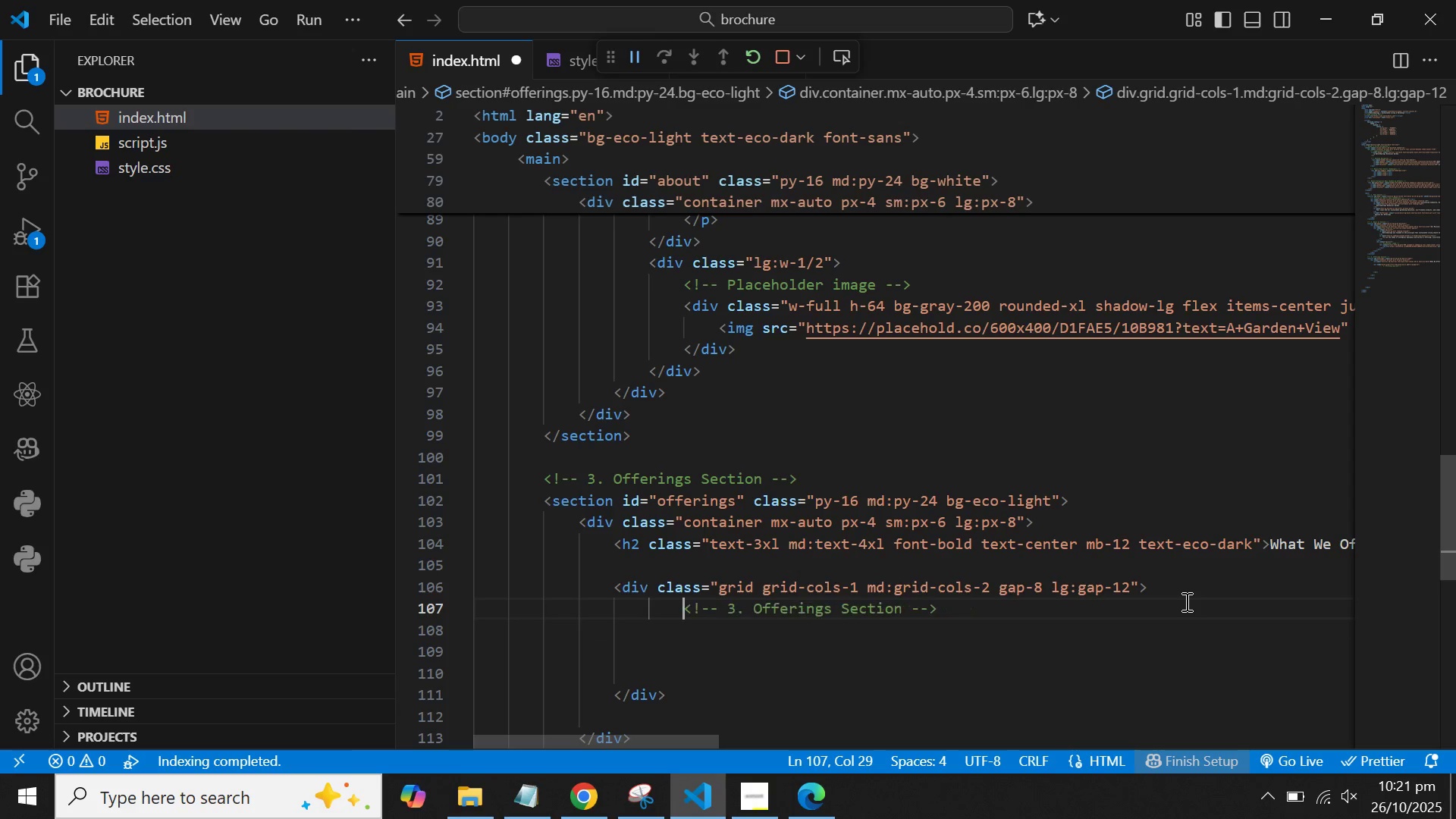 
key(Backspace)
 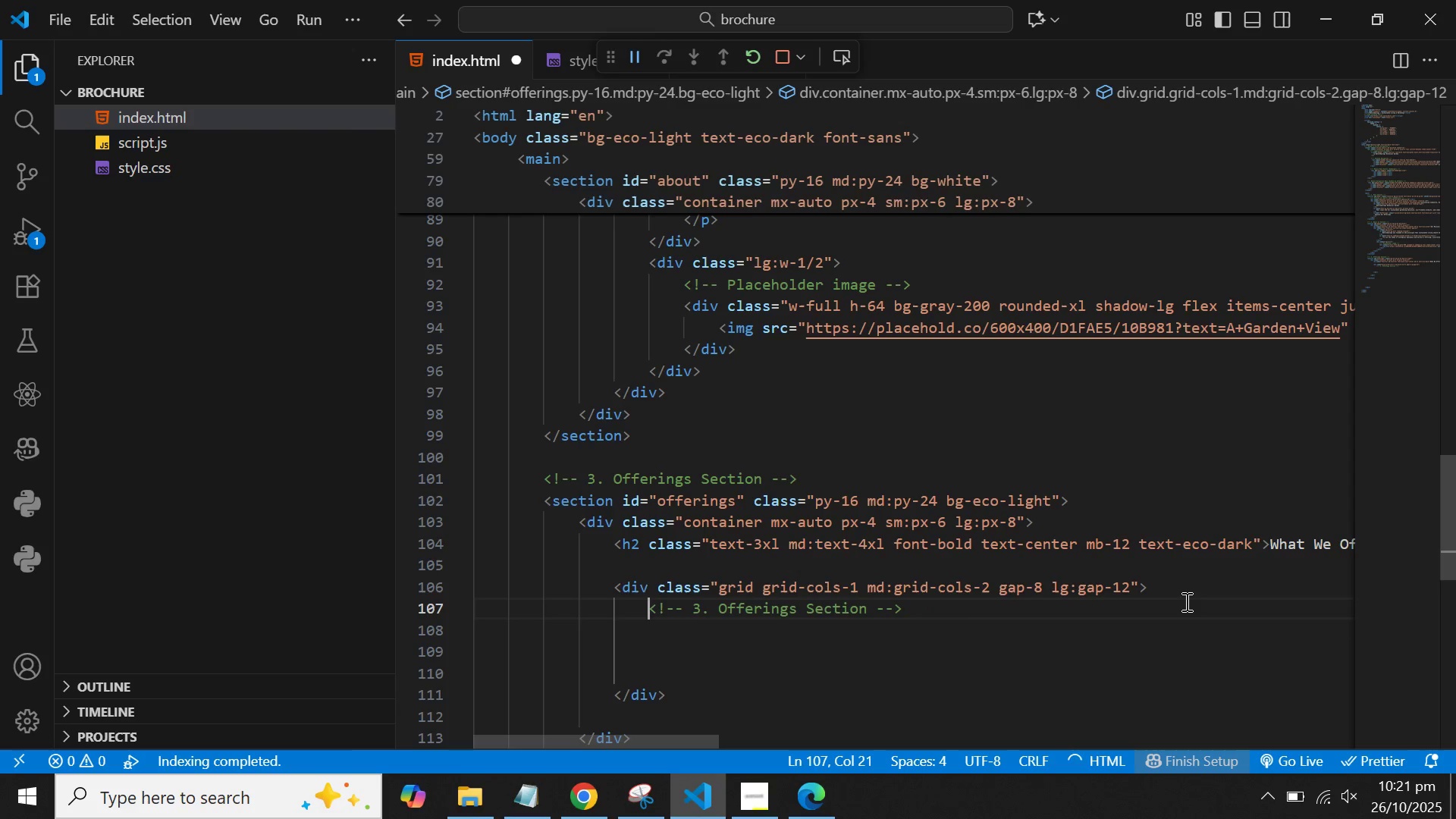 
key(Backspace)
 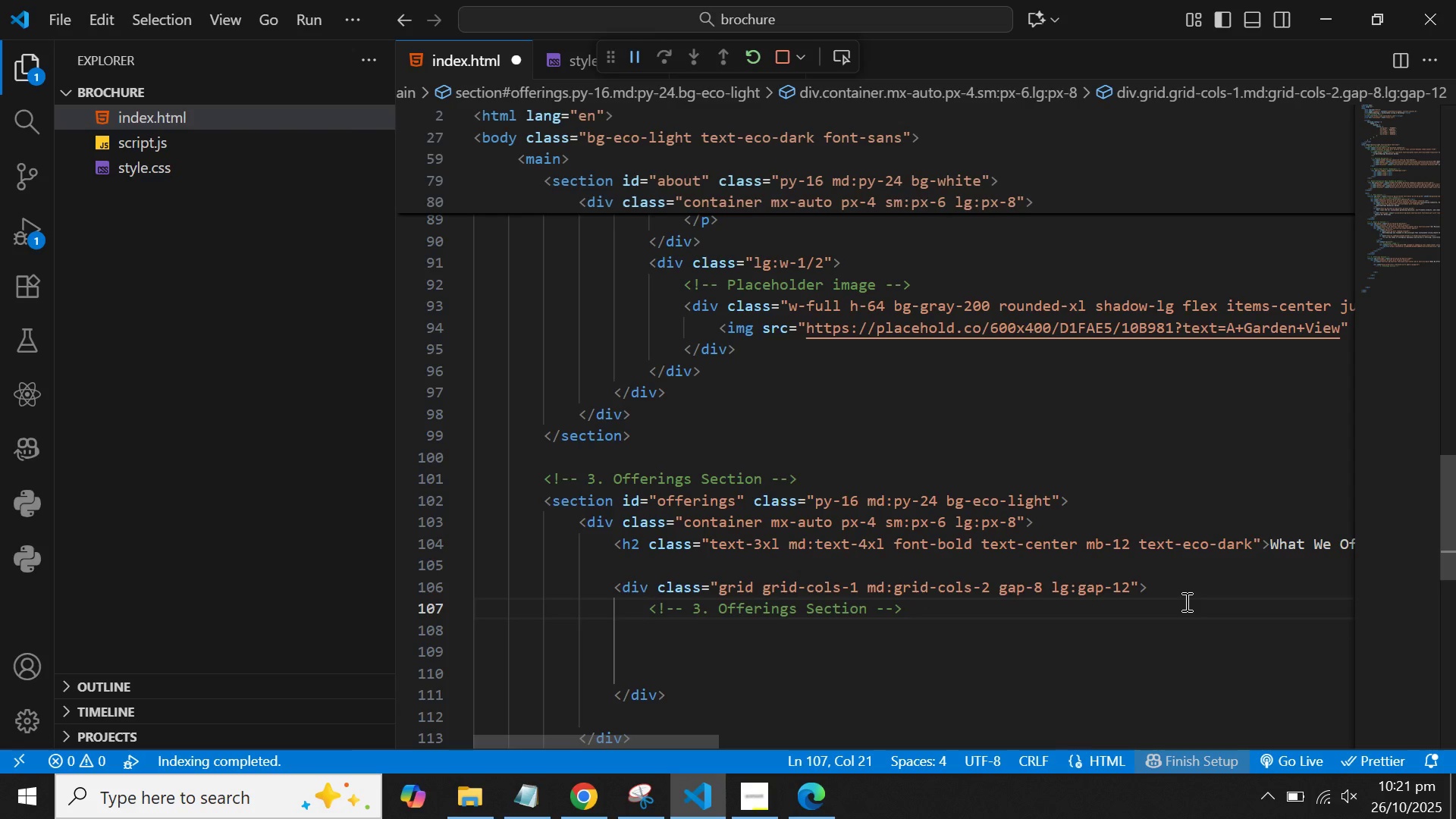 
key(Control+ArrowRight)
 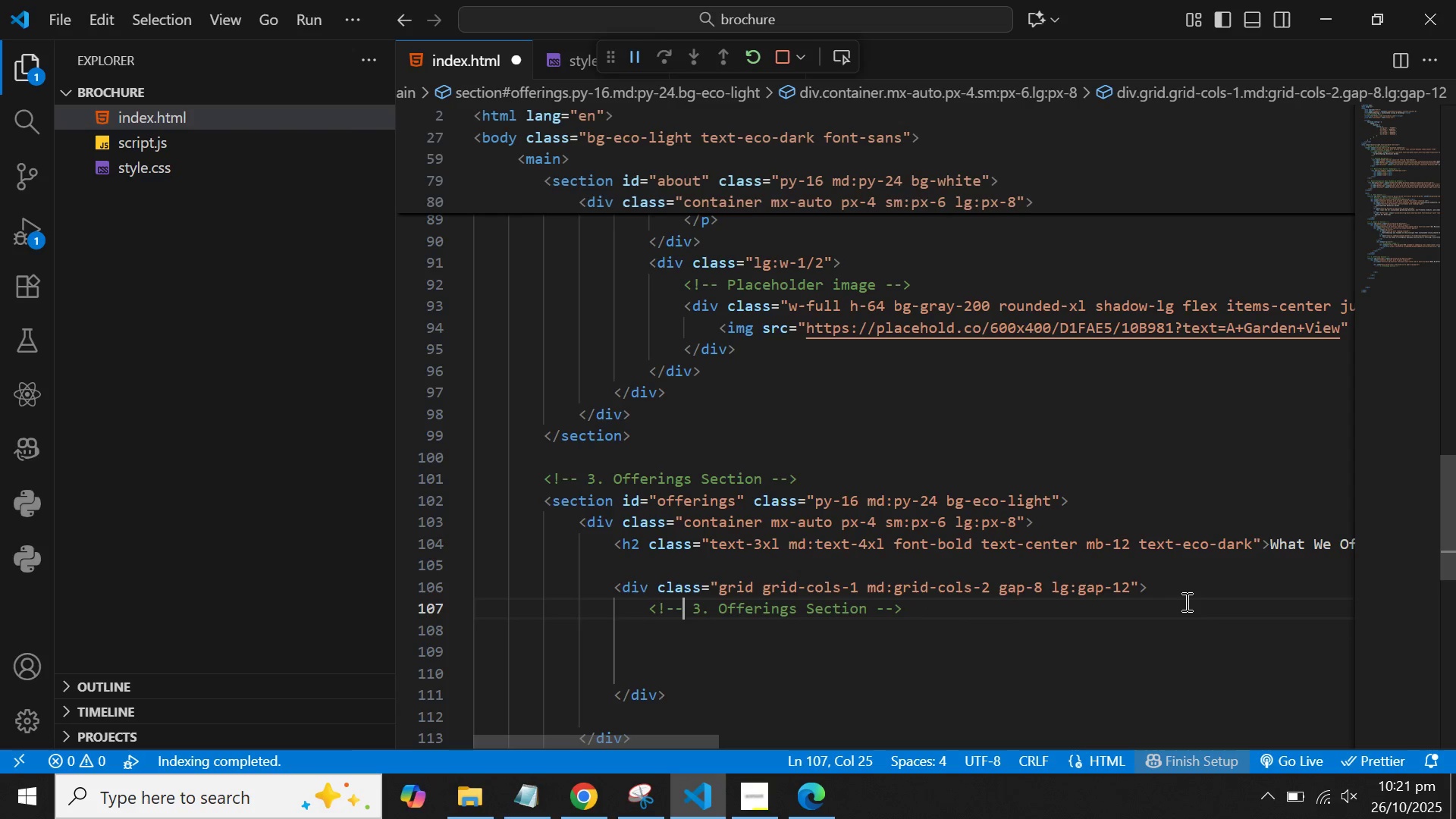 
key(Control+ArrowRight)
 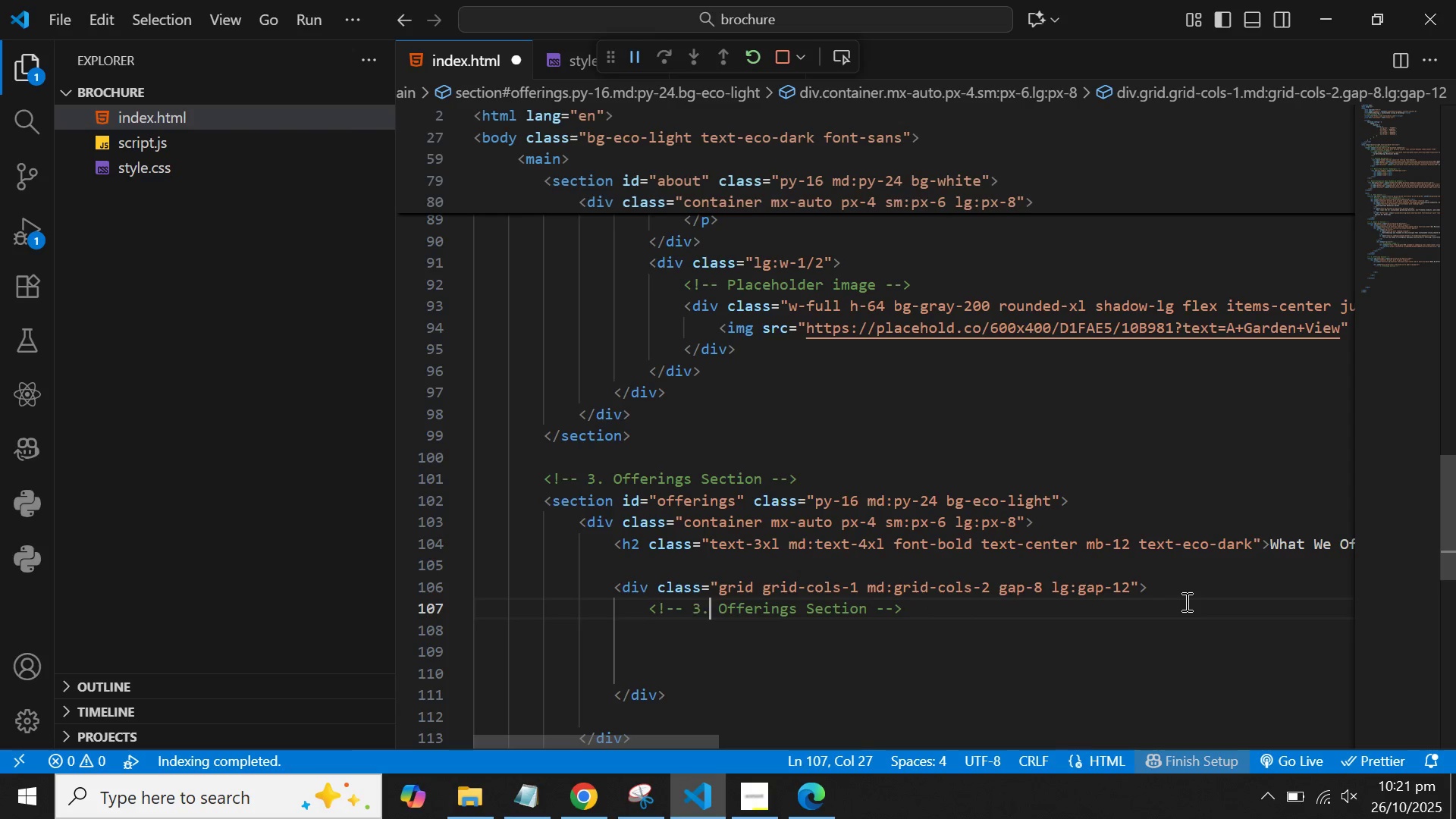 
key(Control+ArrowRight)
 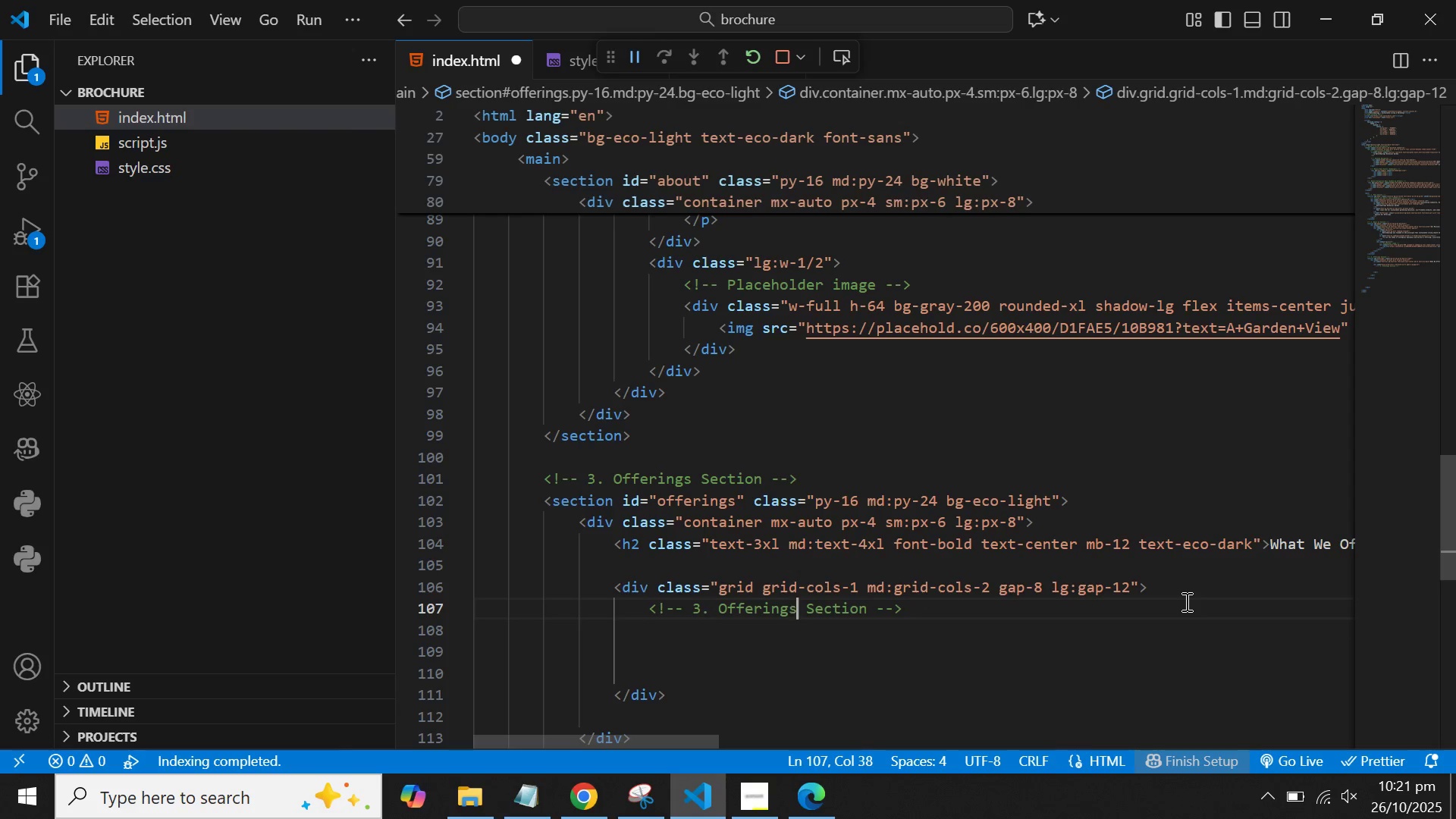 
key(Control+ArrowRight)
 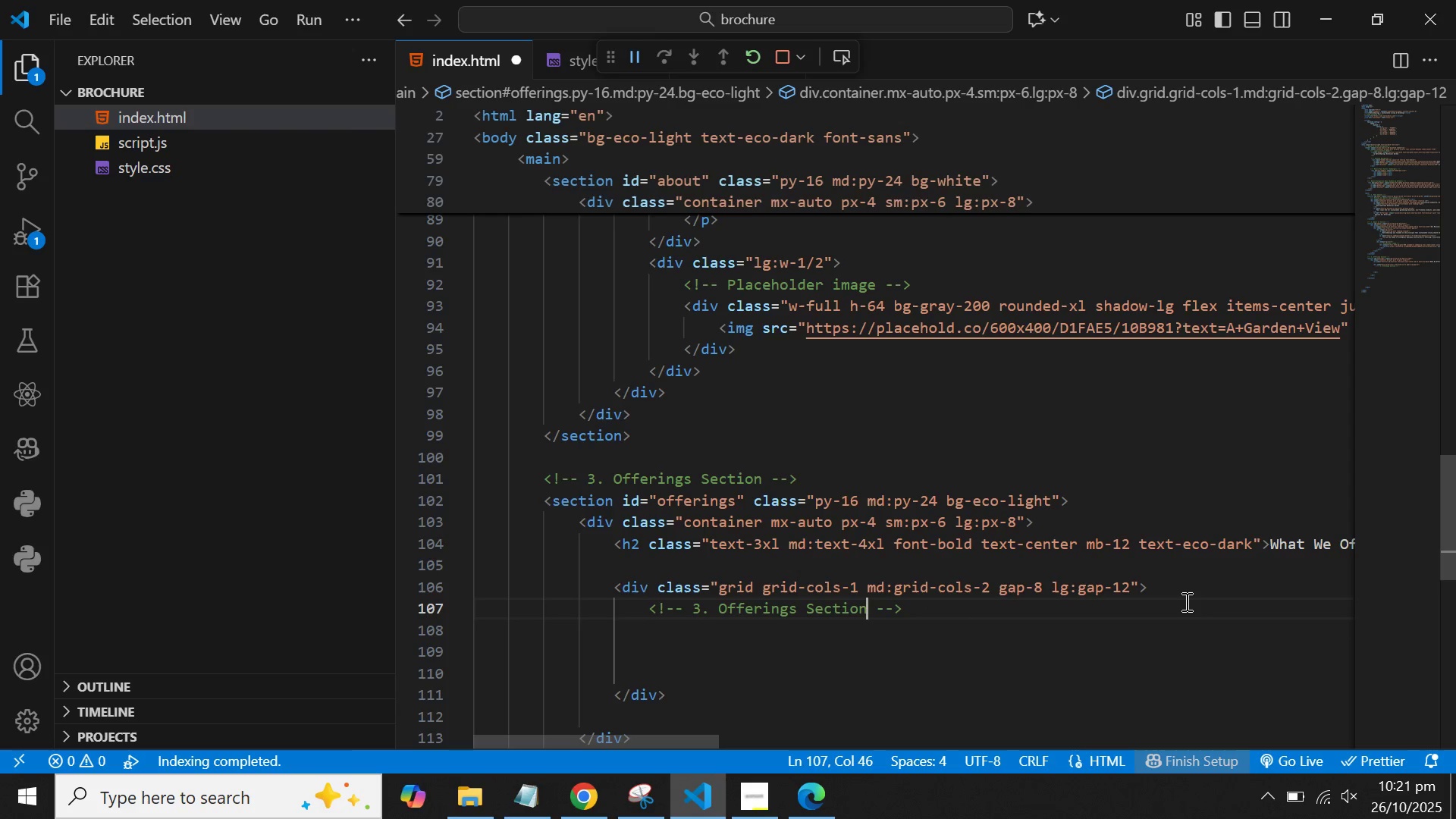 
key(Control+ArrowRight)
 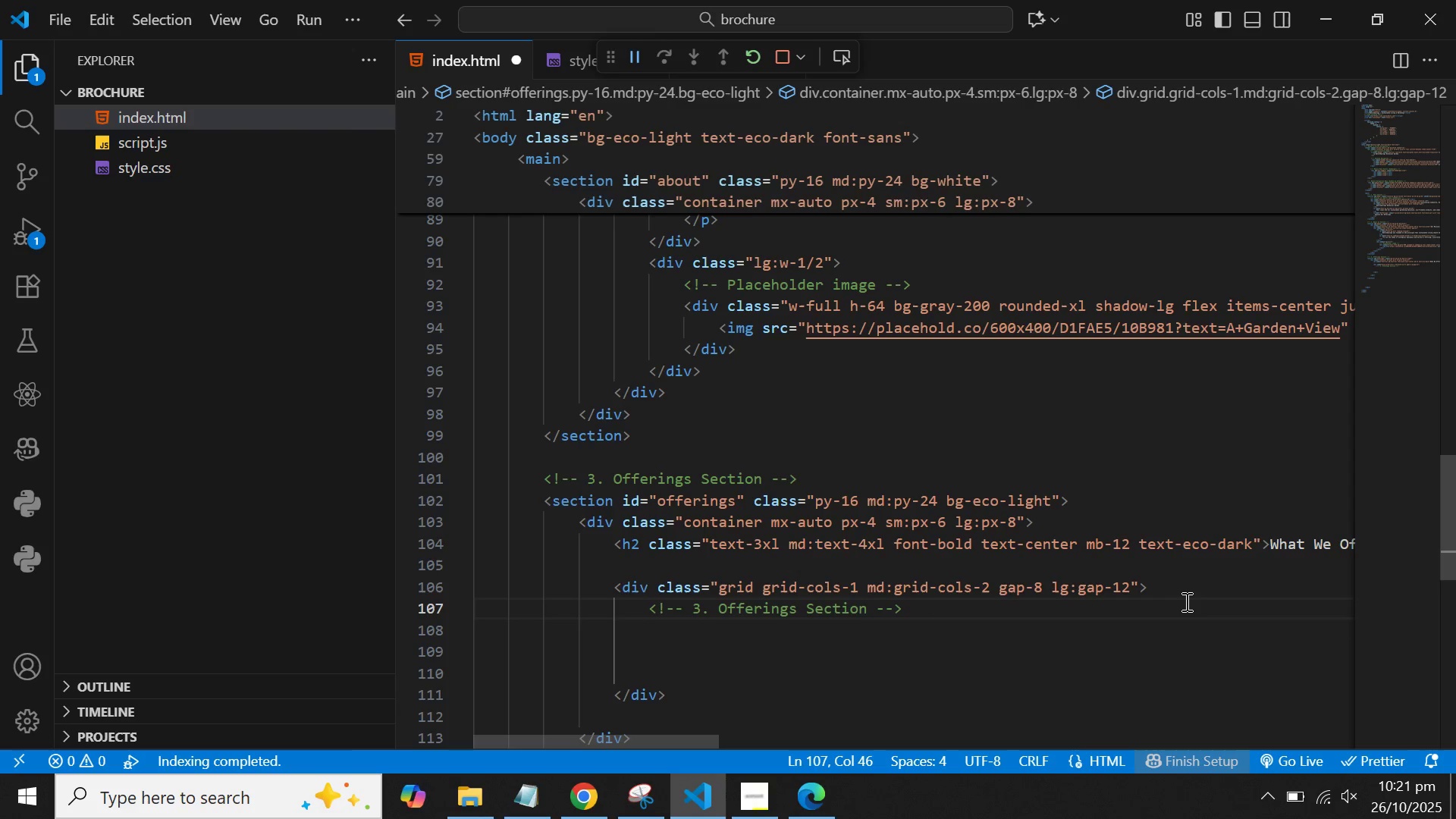 
hold_key(key=Backspace, duration=0.8)
 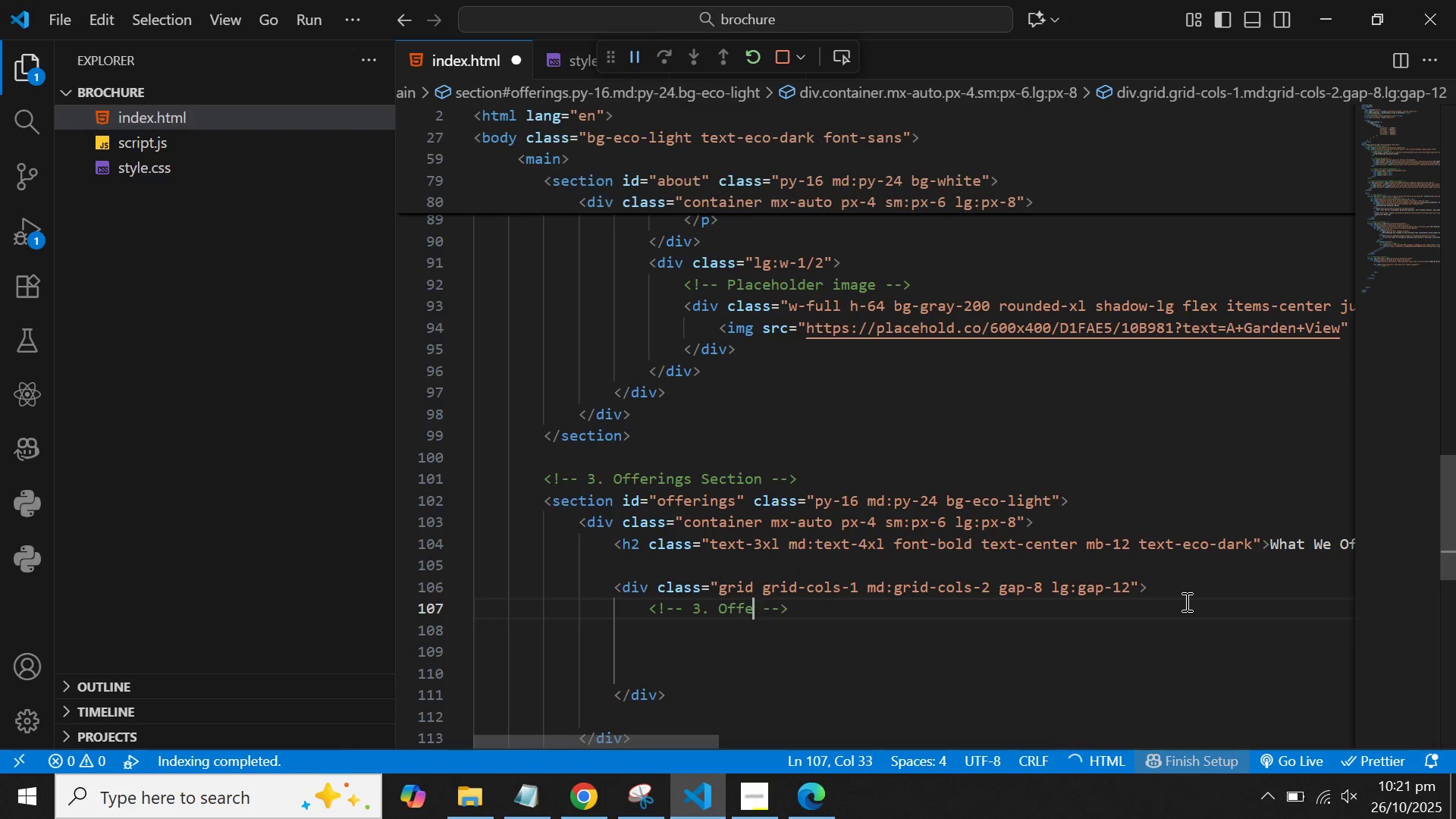 
hold_key(key=Backspace, duration=0.31)
 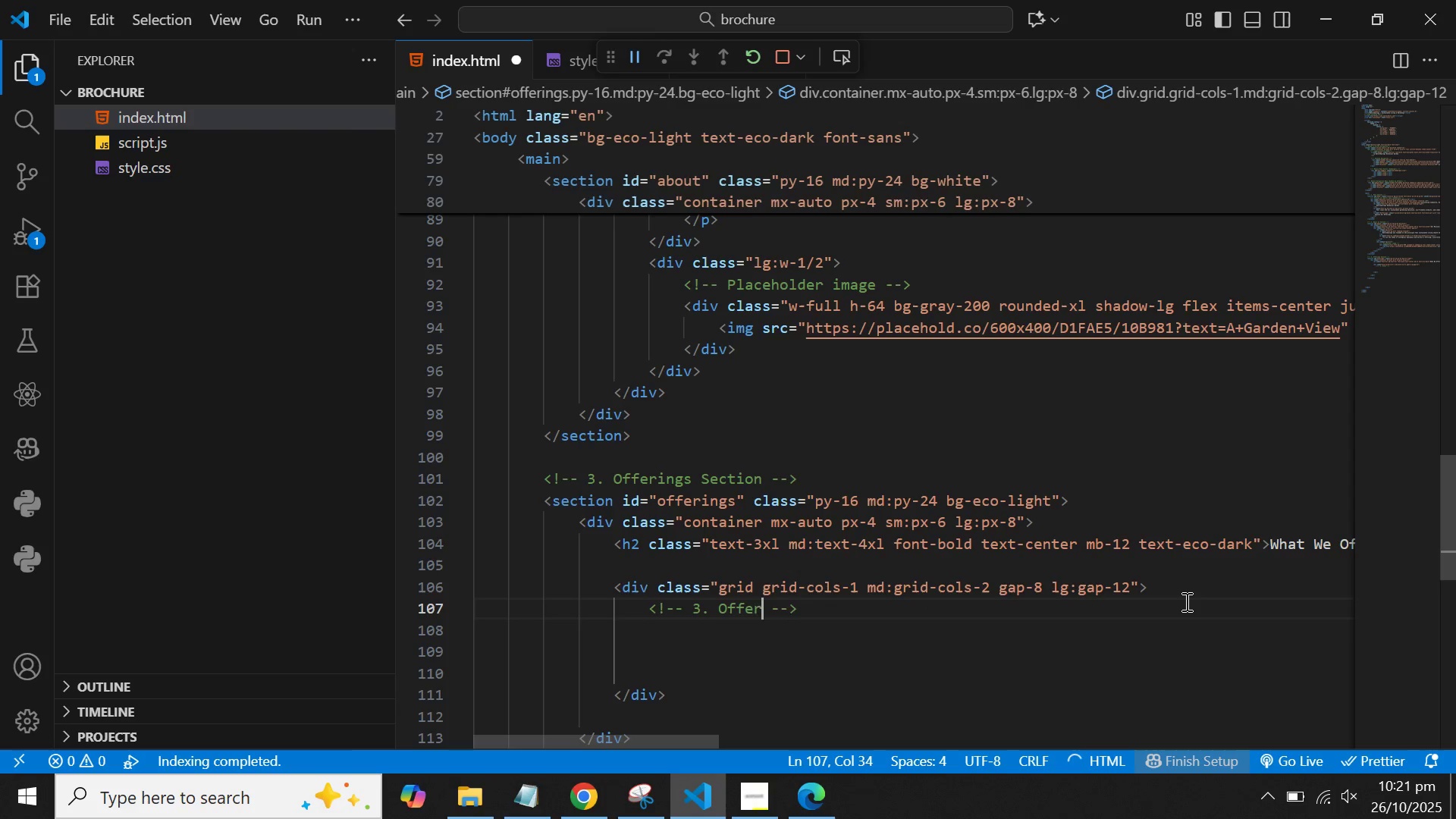 
key(Backspace)
key(Backspace)
key(Backspace)
key(Backspace)
key(Backspace)
key(Backspace)
key(Backspace)
key(Backspace)
type(Offering Card 1: work)
key(Backspace)
key(Backspace)
key(Backspace)
key(Backspace)
type(Workshiop)
key(Backspace)
key(Backspace)
key(Backspace)
type(ops)
 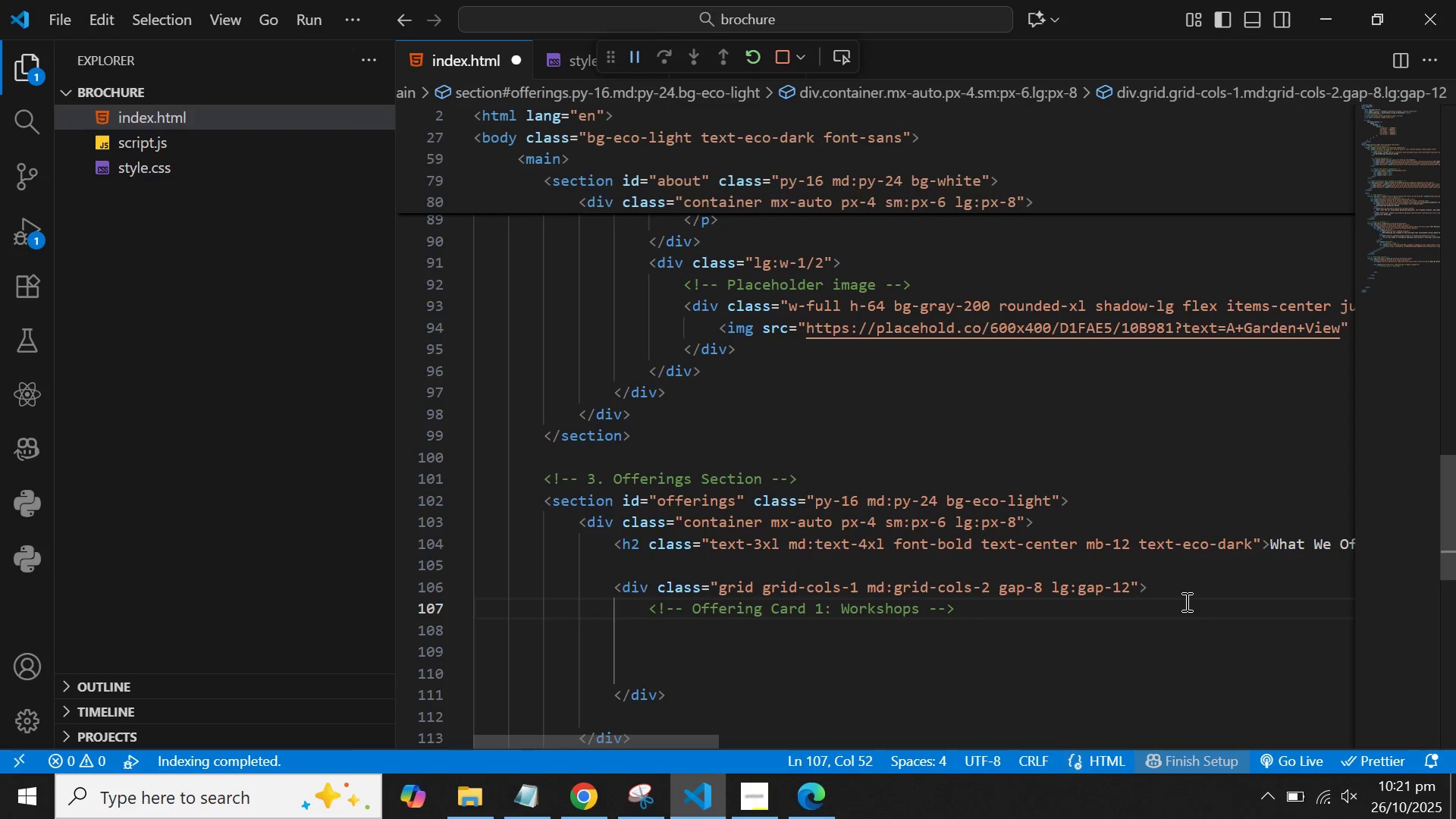 
key(ArrowRight)
 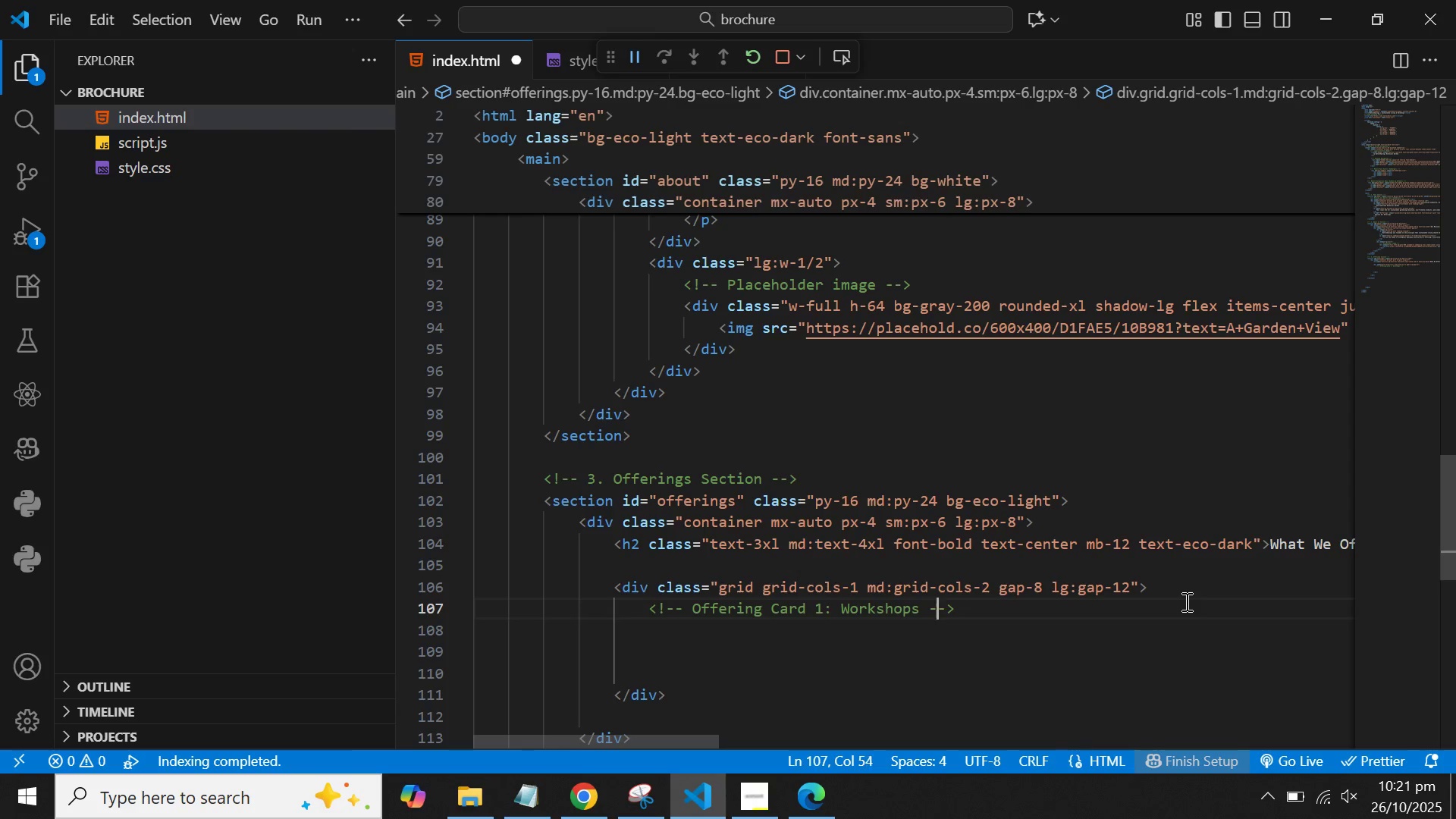 
key(ArrowRight)
 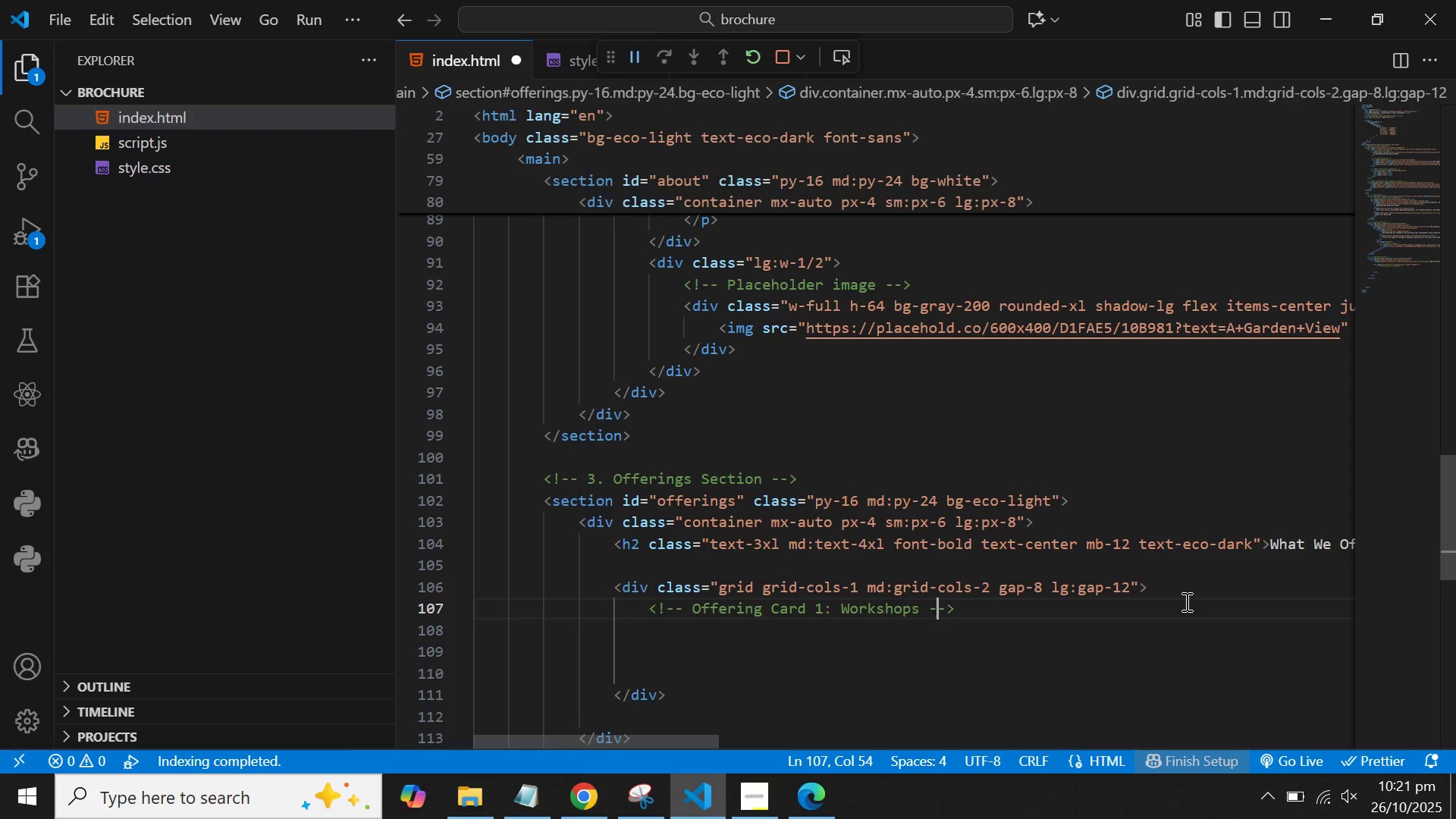 
key(ArrowRight)
 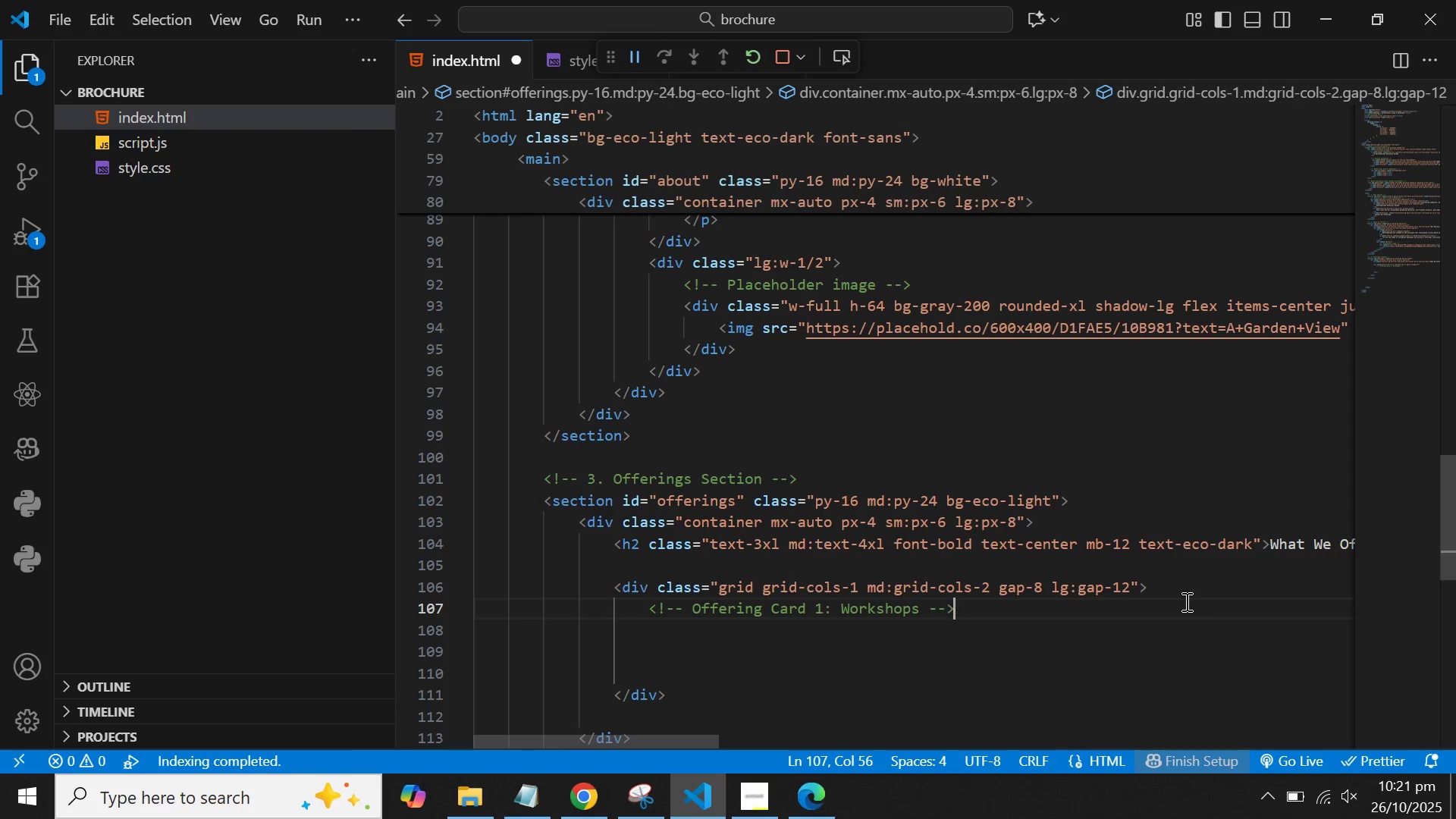 
key(ArrowRight)
 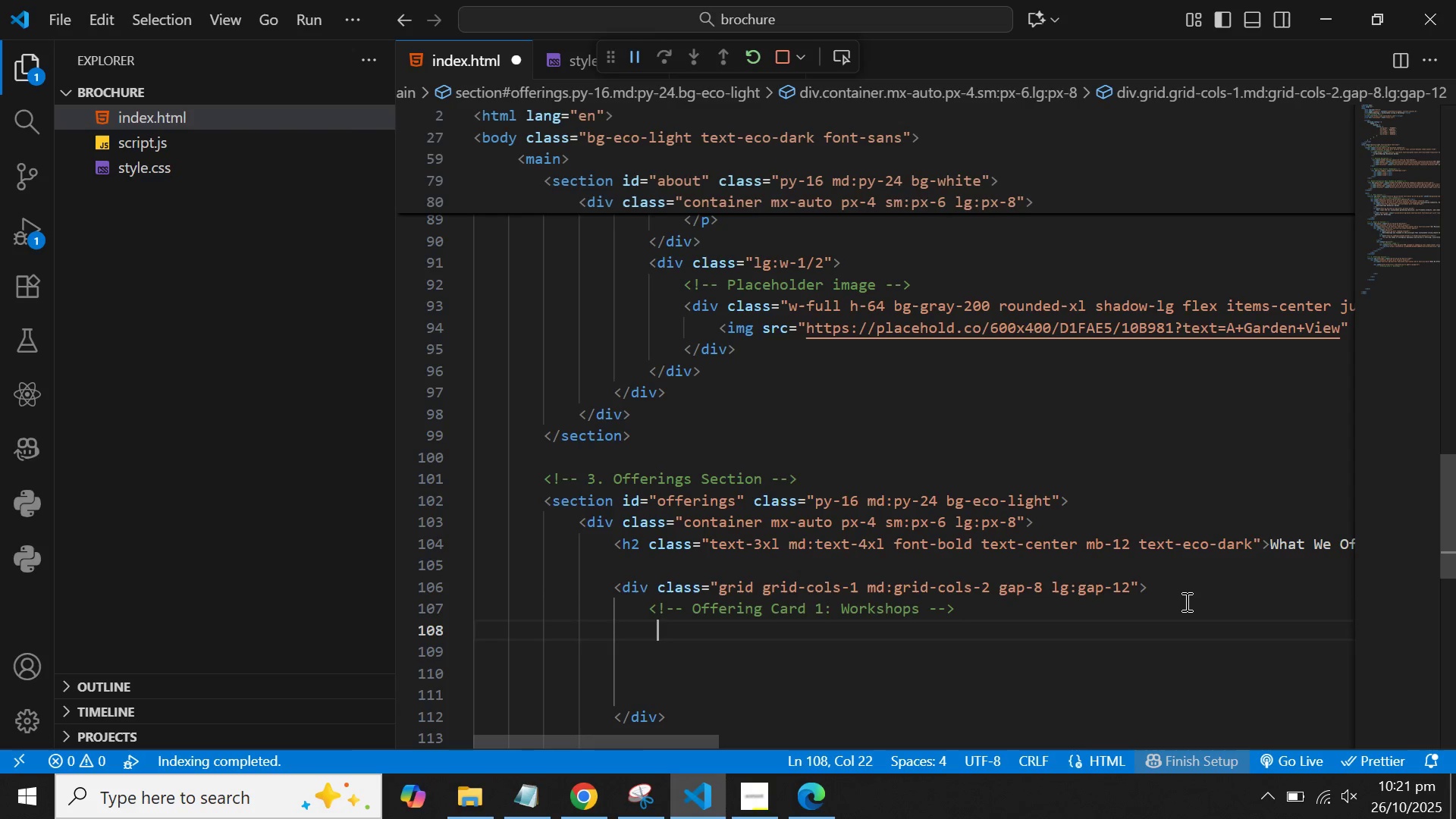 
key(Enter)
 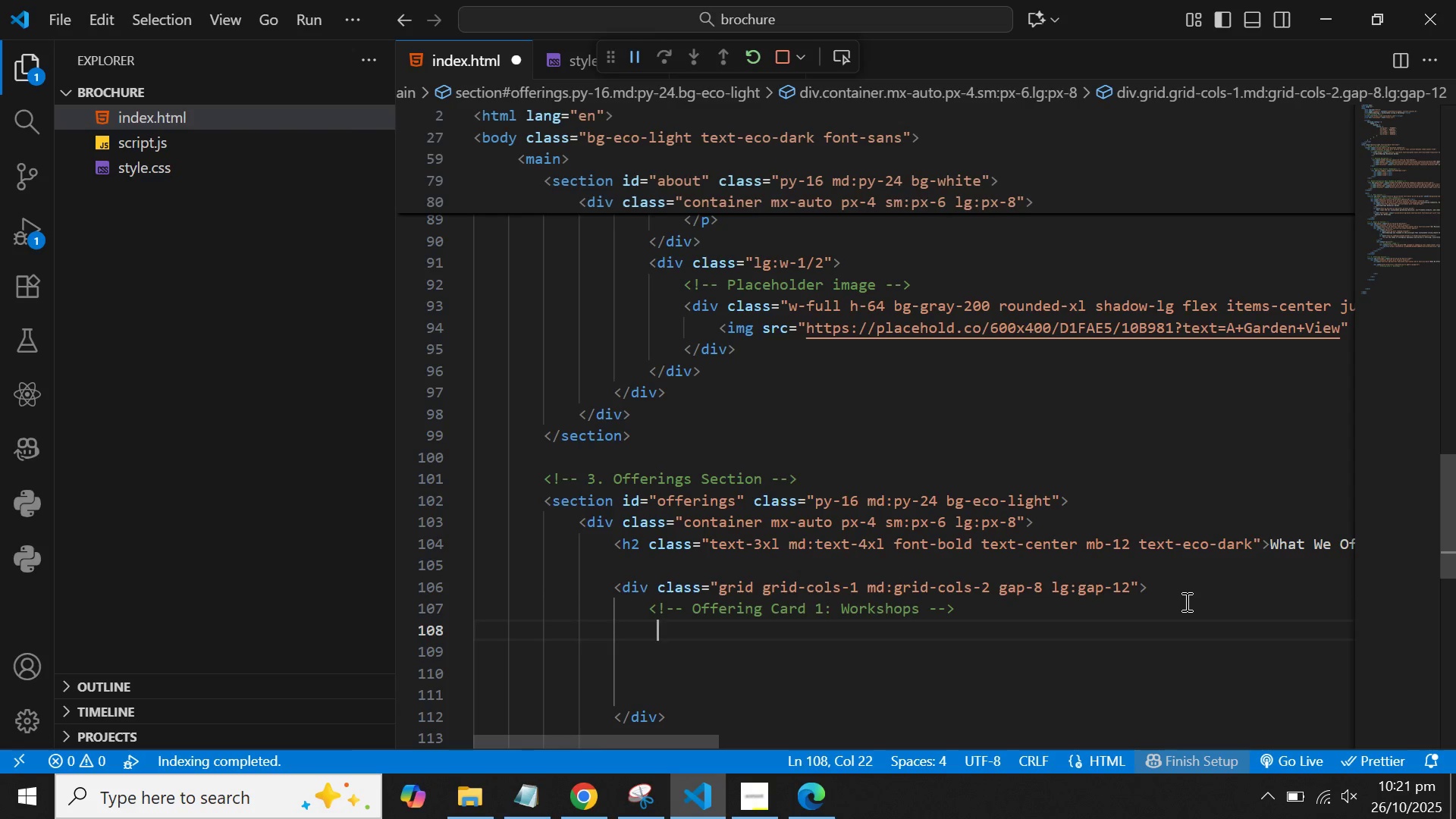 
key(Backspace)
 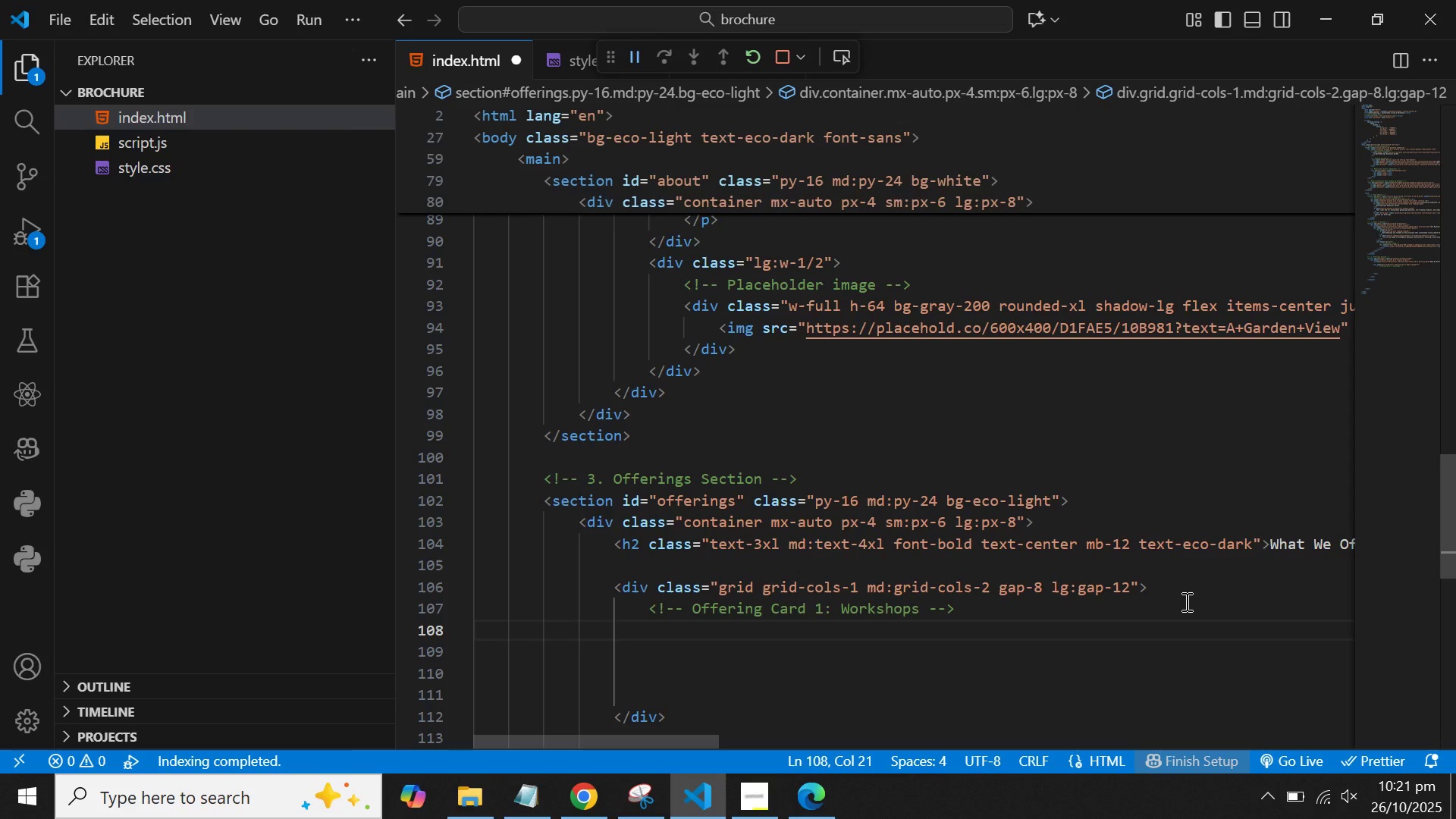 
key(Shift+Comma)
 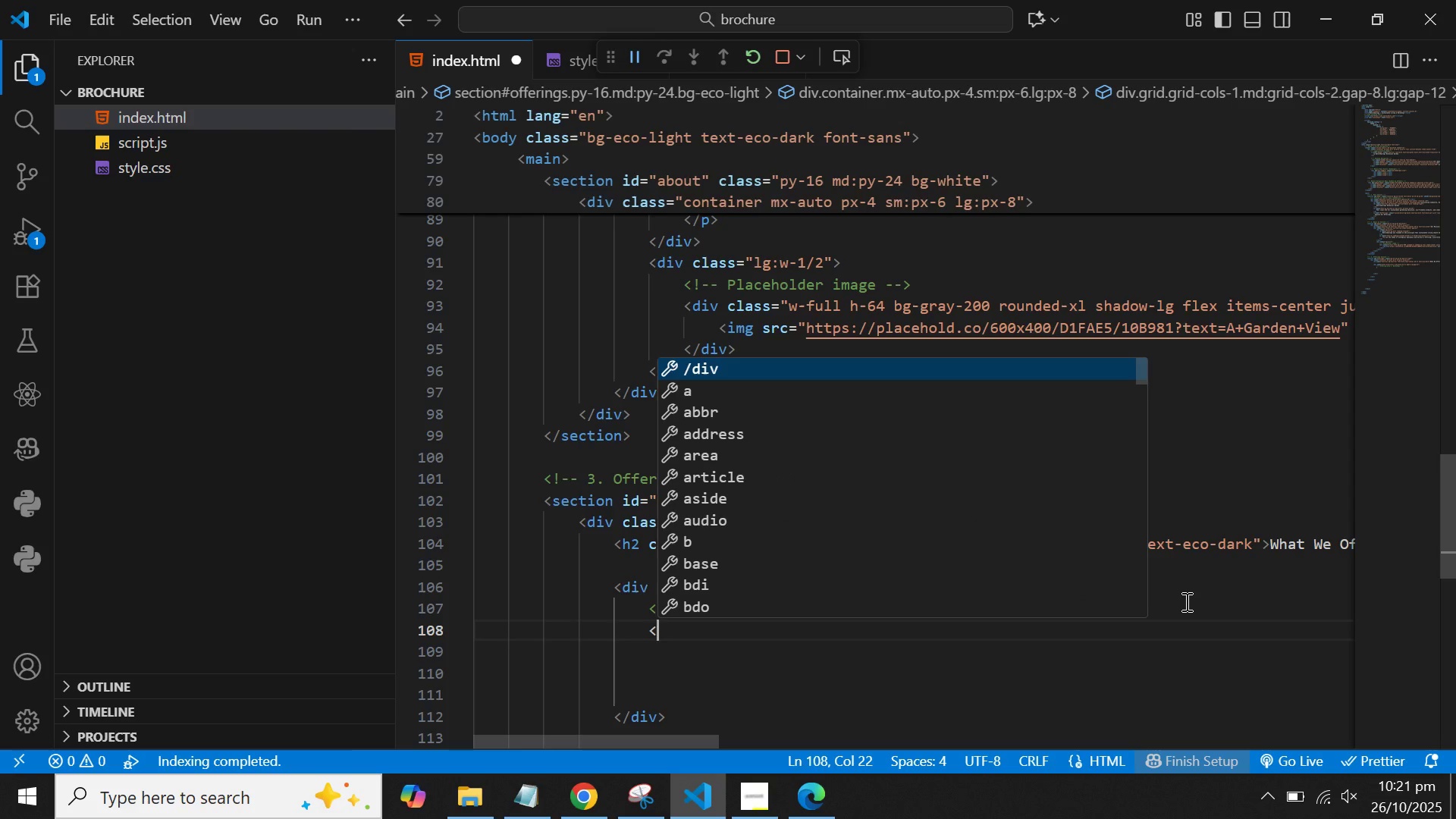 
type(div>)
 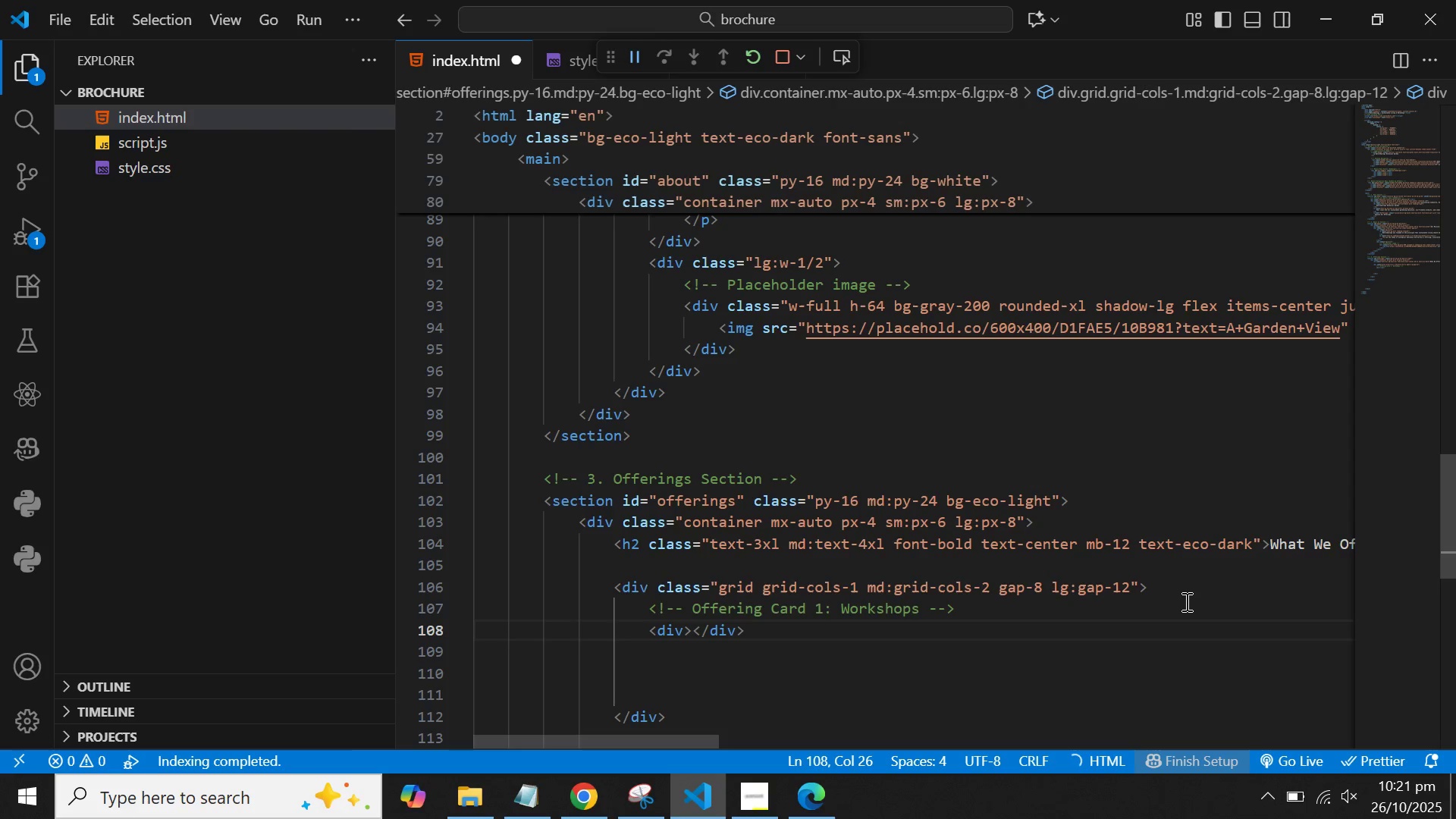 
key(Enter)
 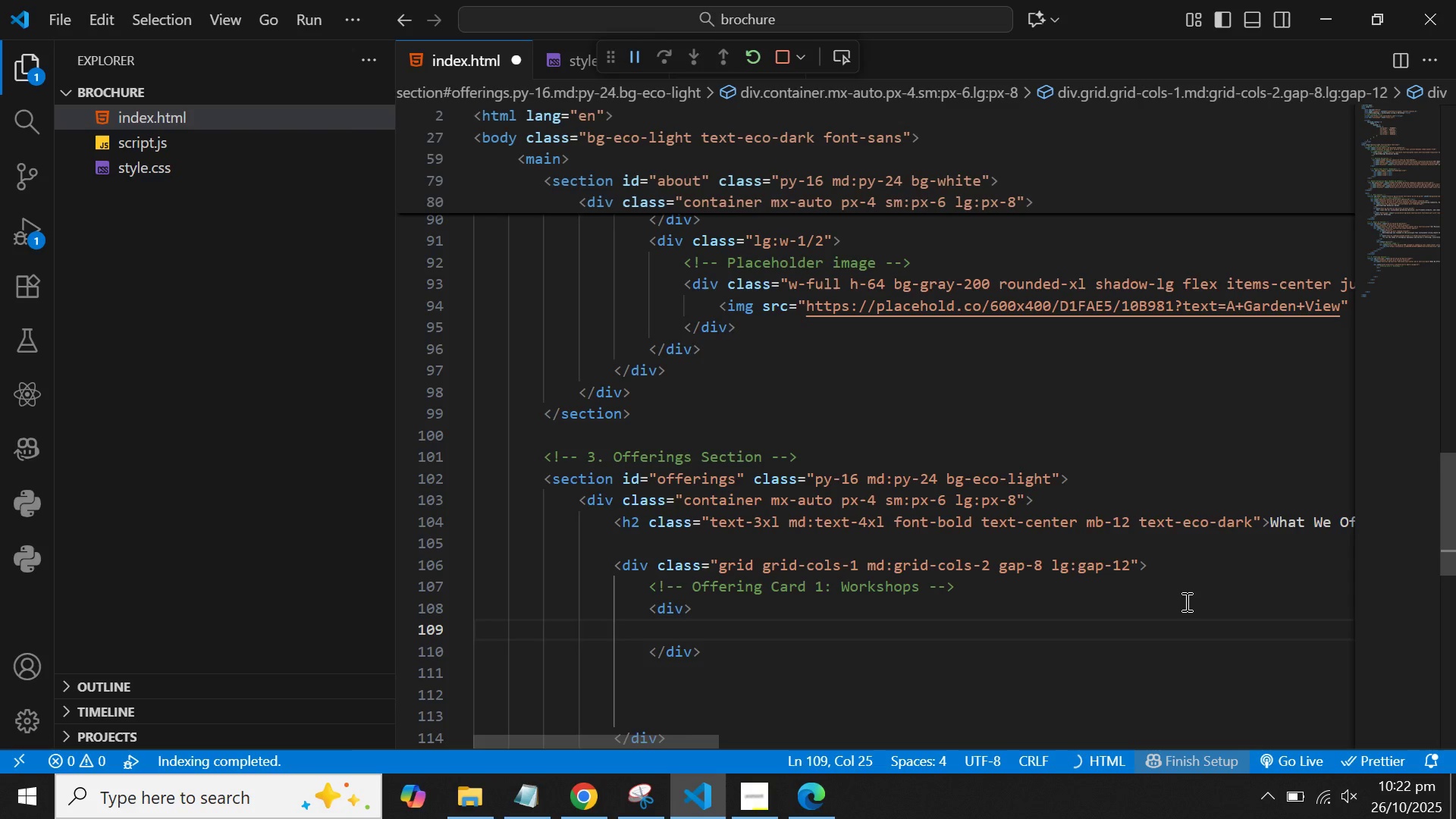 
key(ArrowUp)
 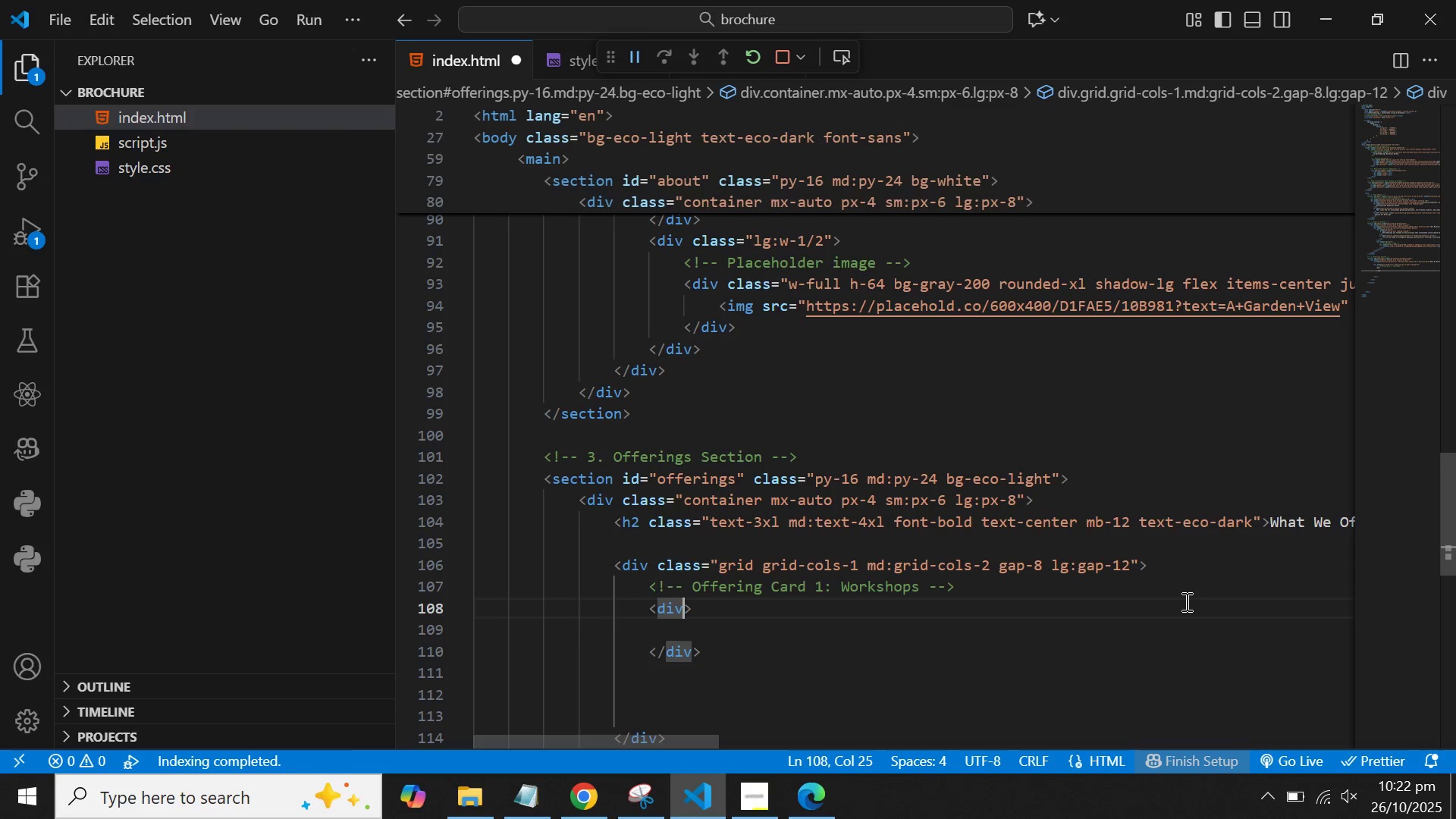 
type( cl)
 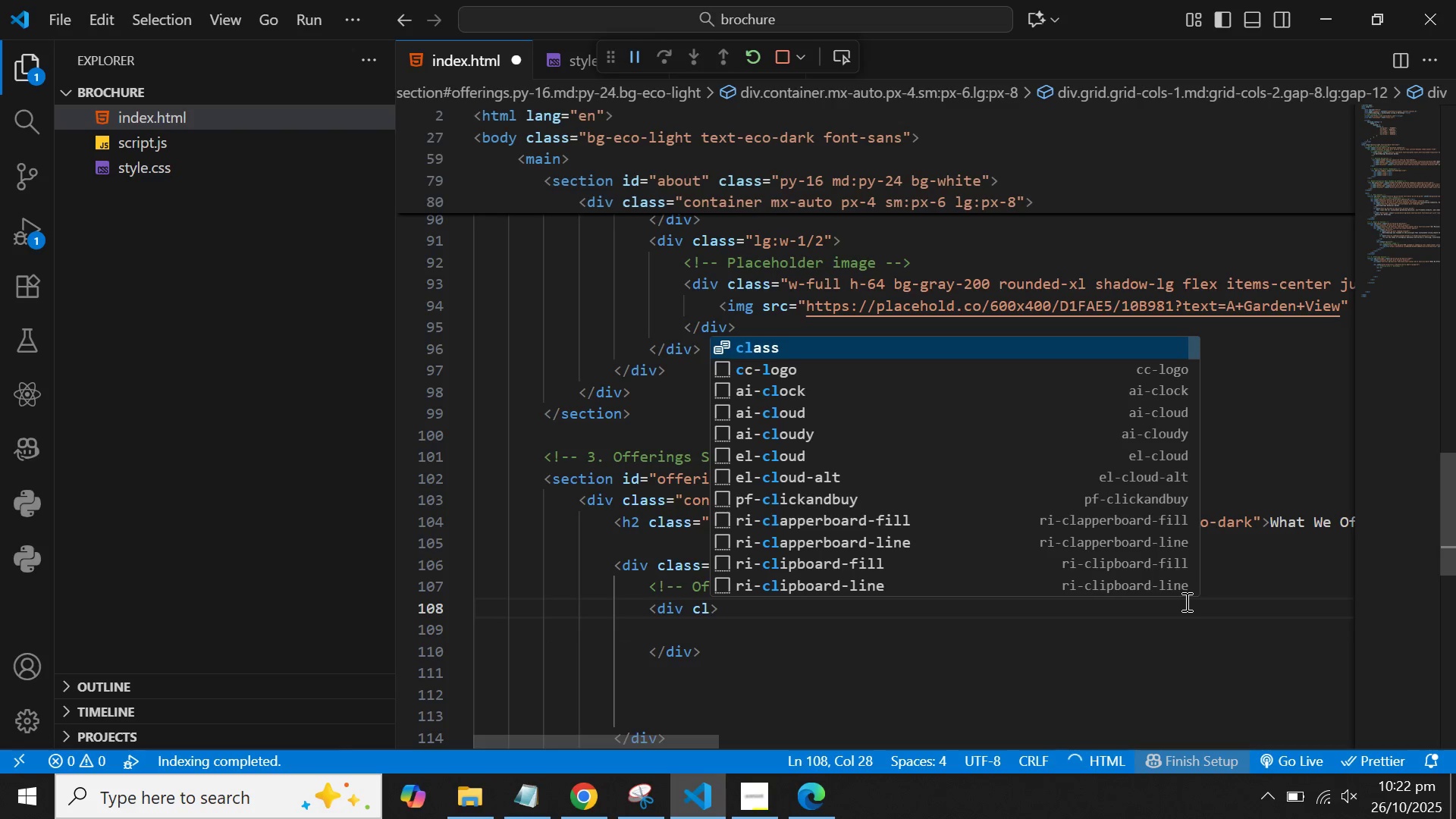 
key(Enter)
 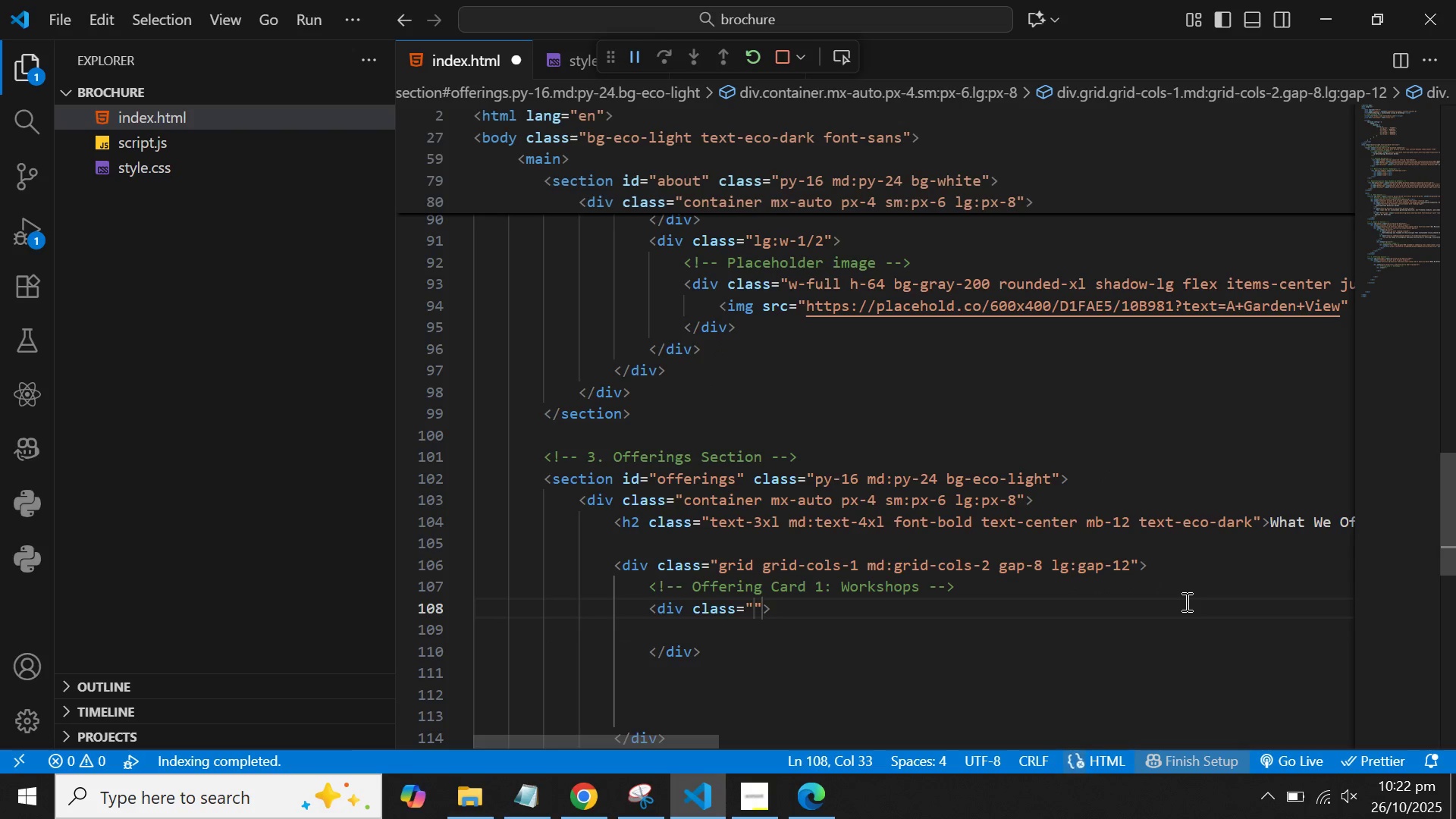 
type(bg-whiote)
key(Backspace)
key(Backspace)
key(Backspace)
type(te)
 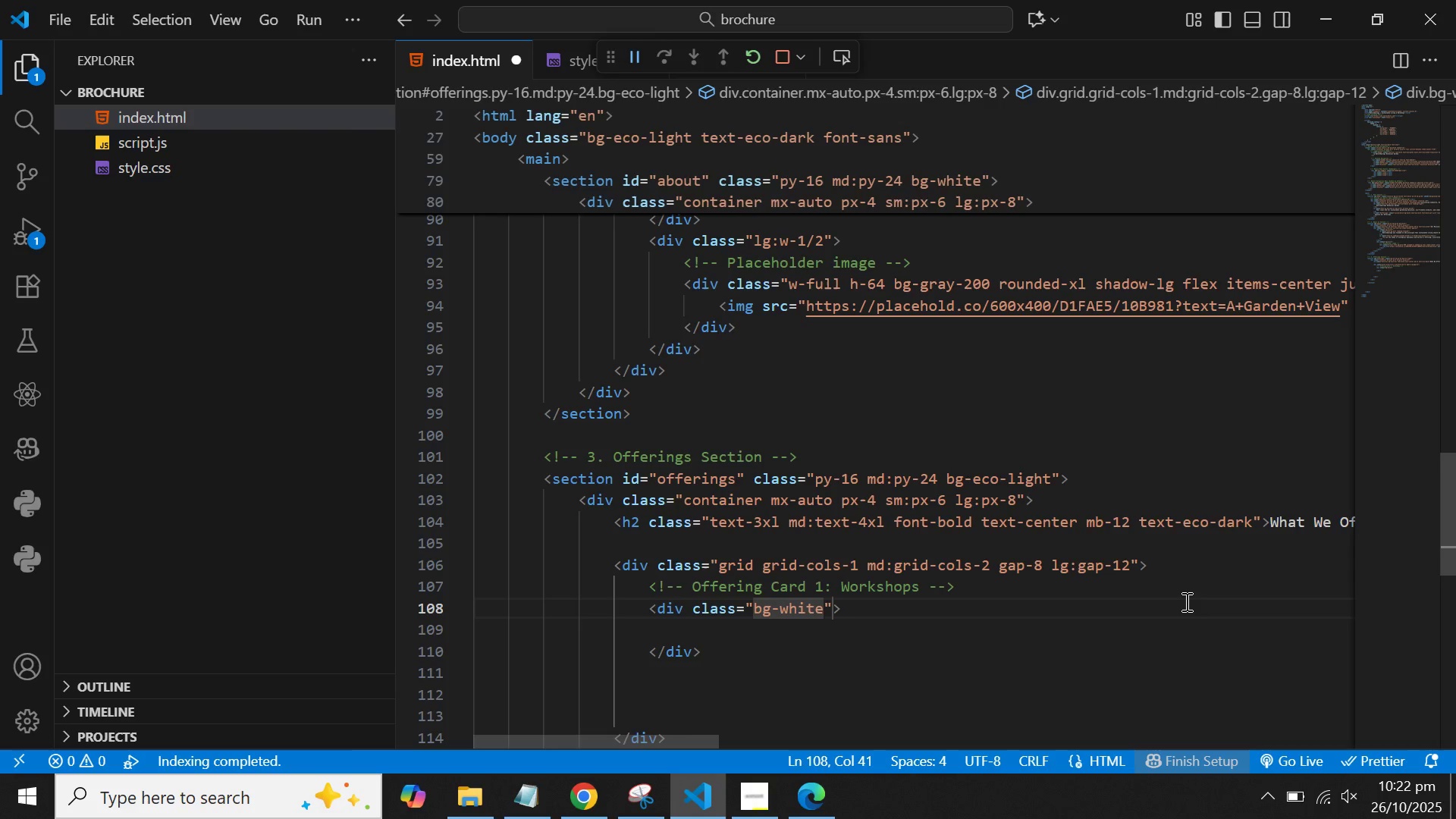 
wait(17.66)
 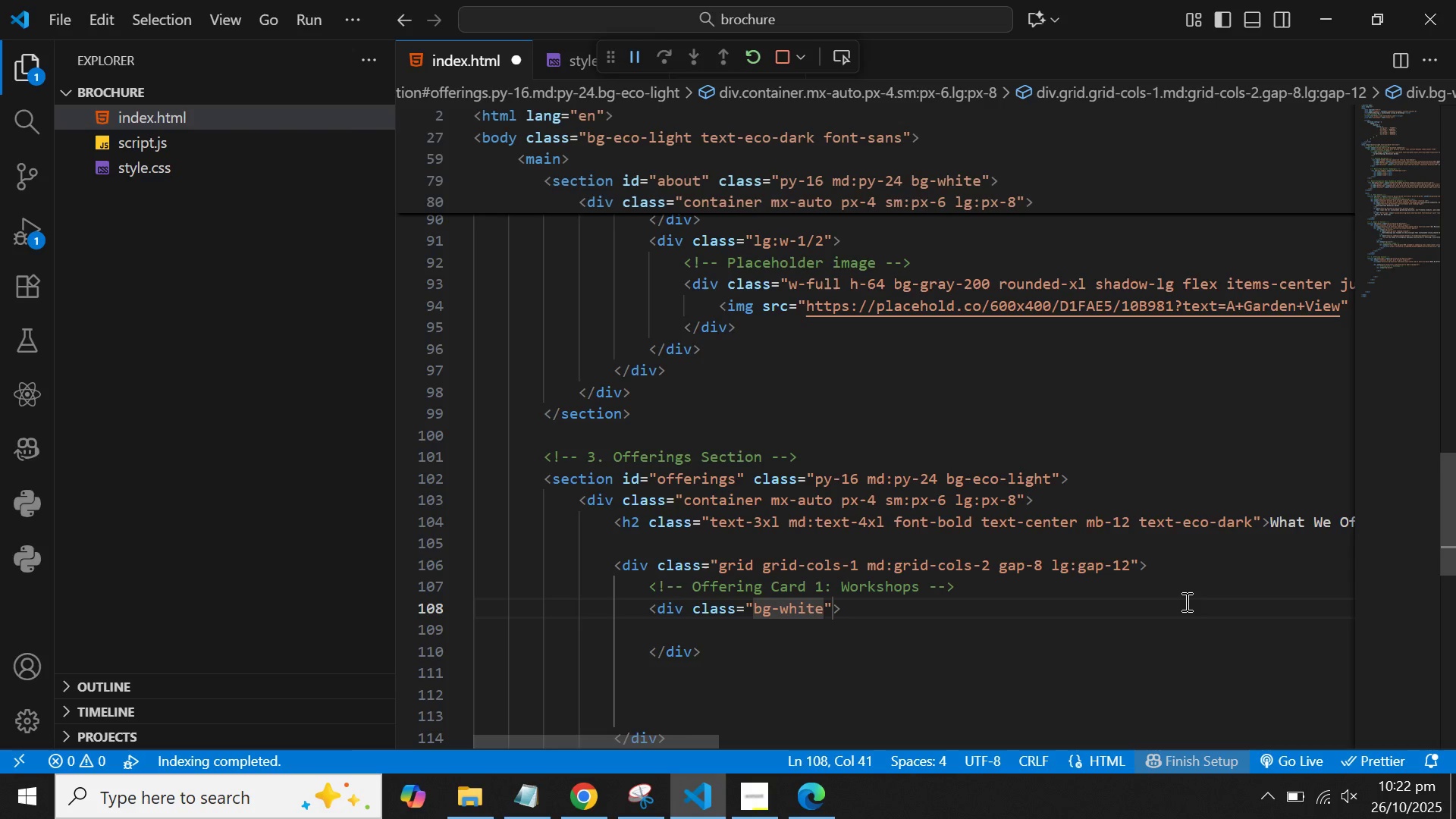 
type( p-8 rounded-xl shadow-xl hoeve)
key(Backspace)
key(Backspace)
key(Backspace)
type(ver:shadow-2xl transtio)
key(Backspace)
key(Backspace)
key(Backspace)
type(ition duration)
 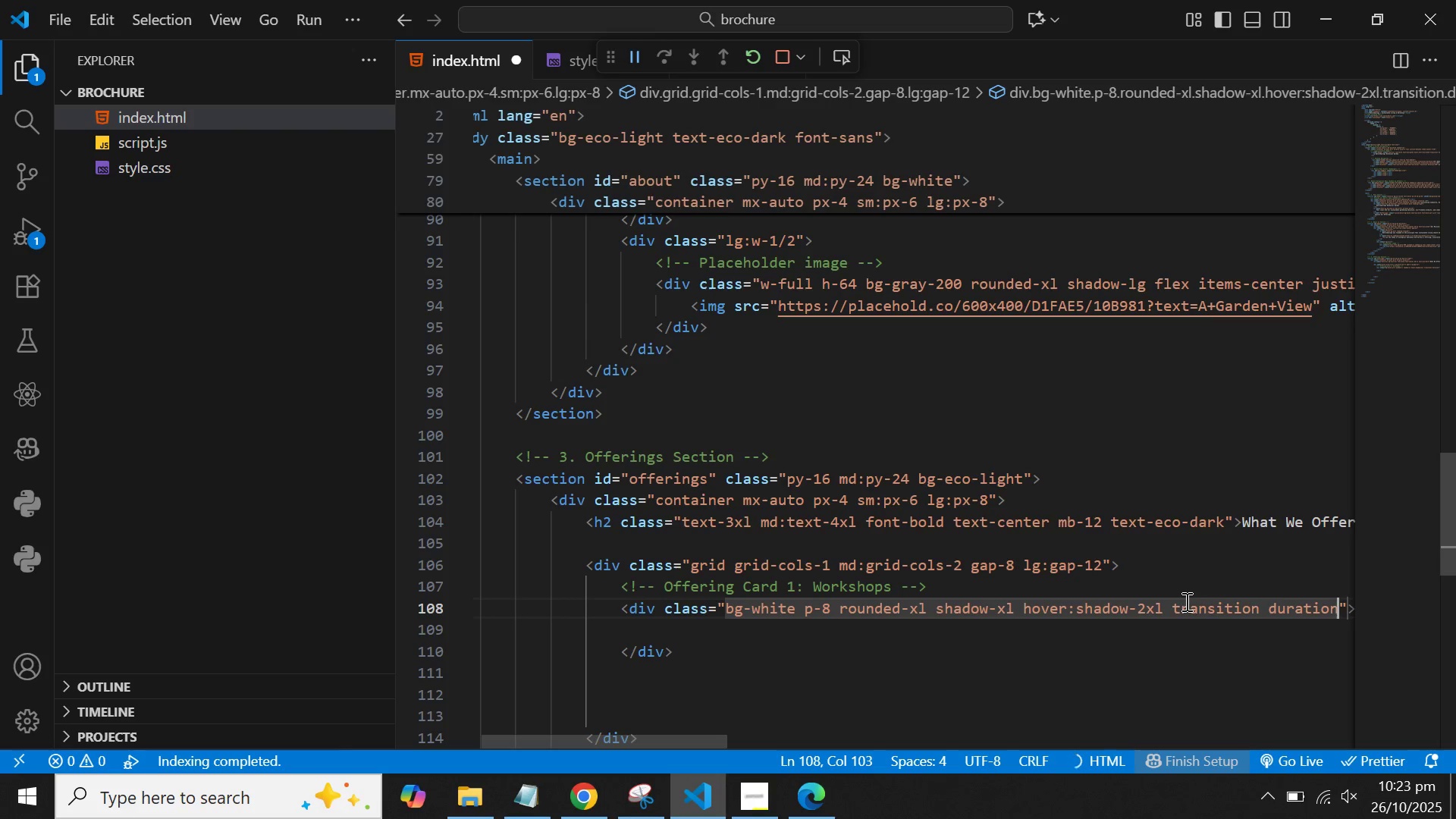 
right_click([1185, 601])
 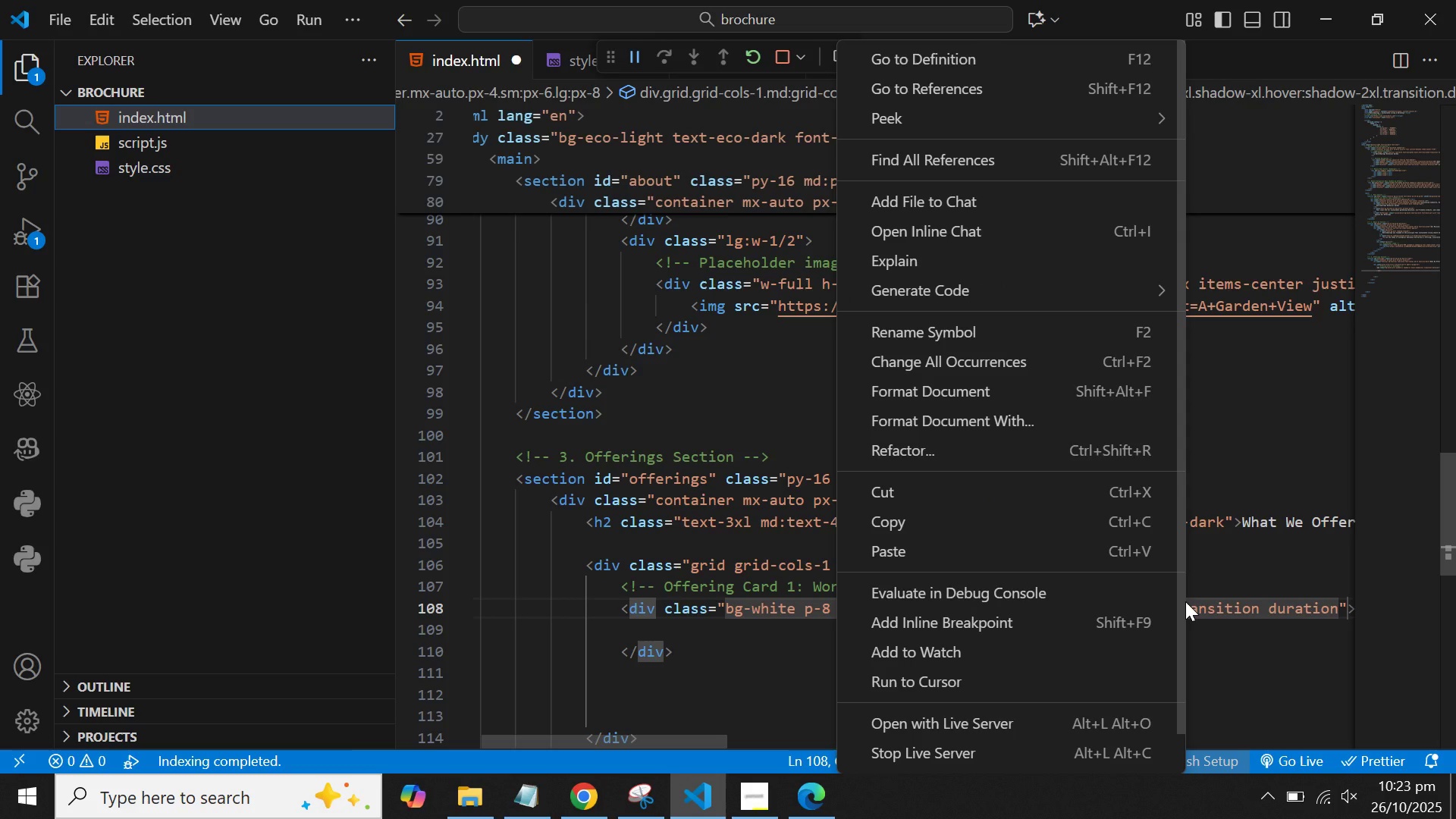 
wait(18.14)
 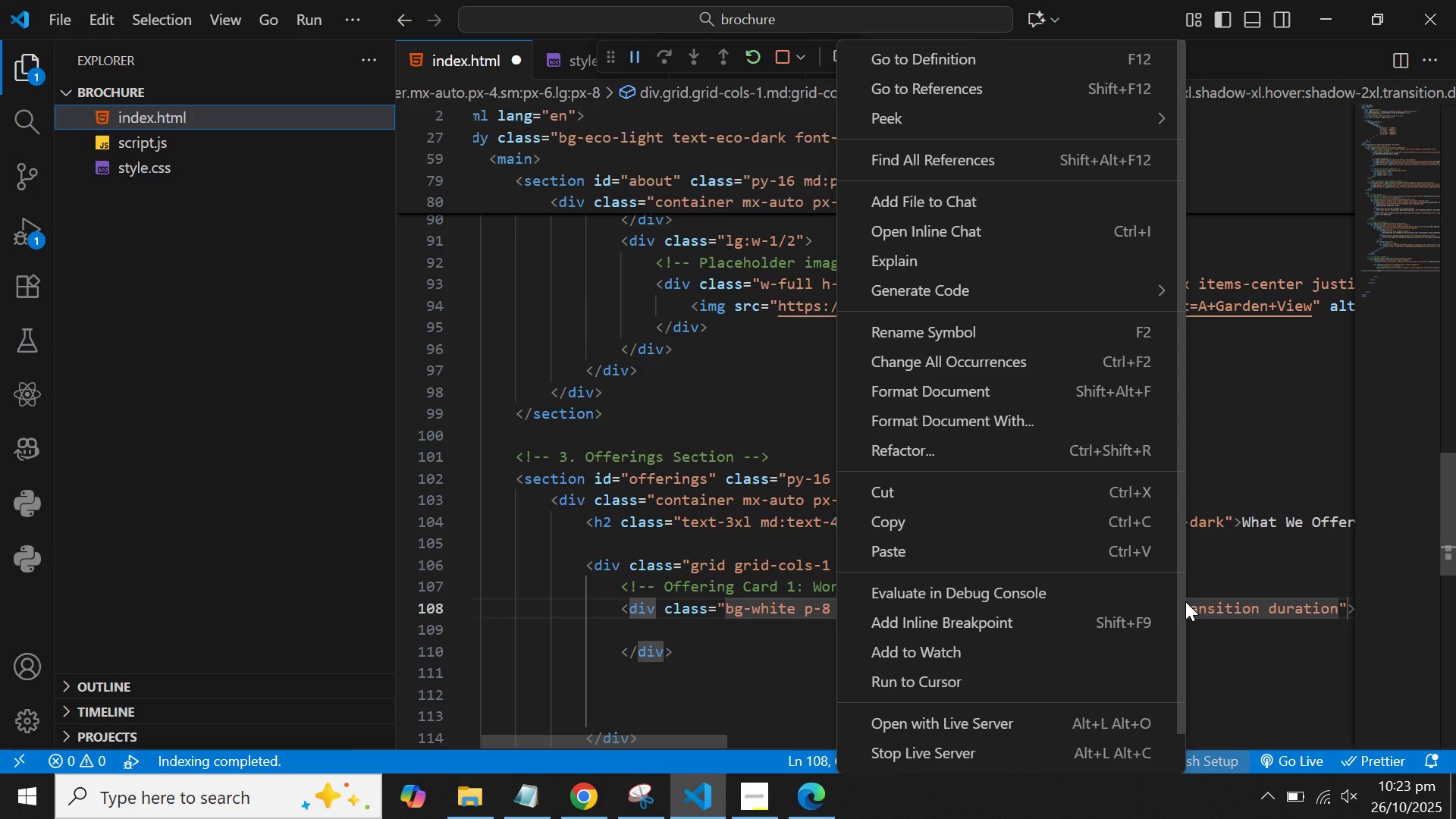 
left_click([1340, 592])
 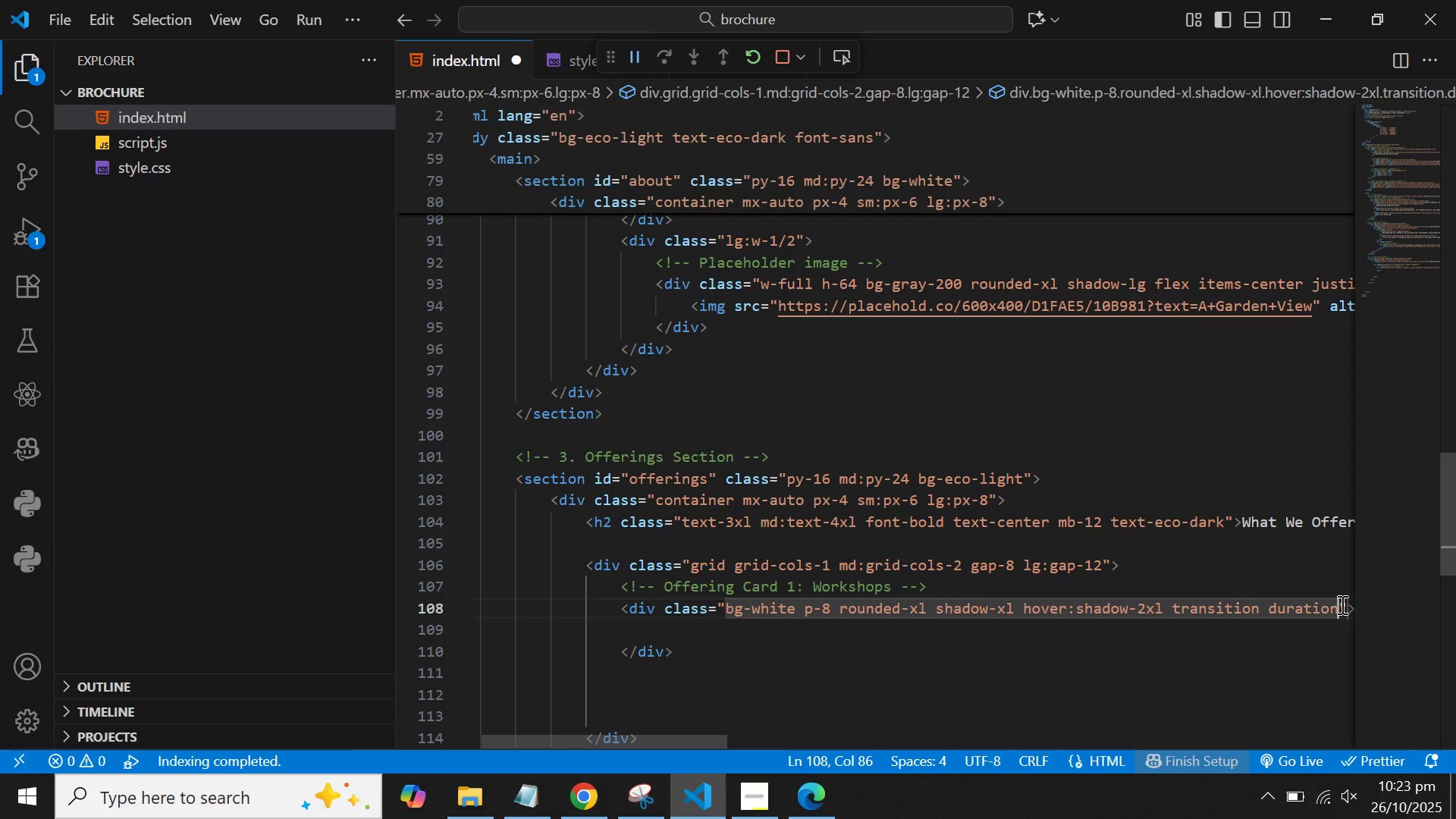 
left_click([1341, 604])
 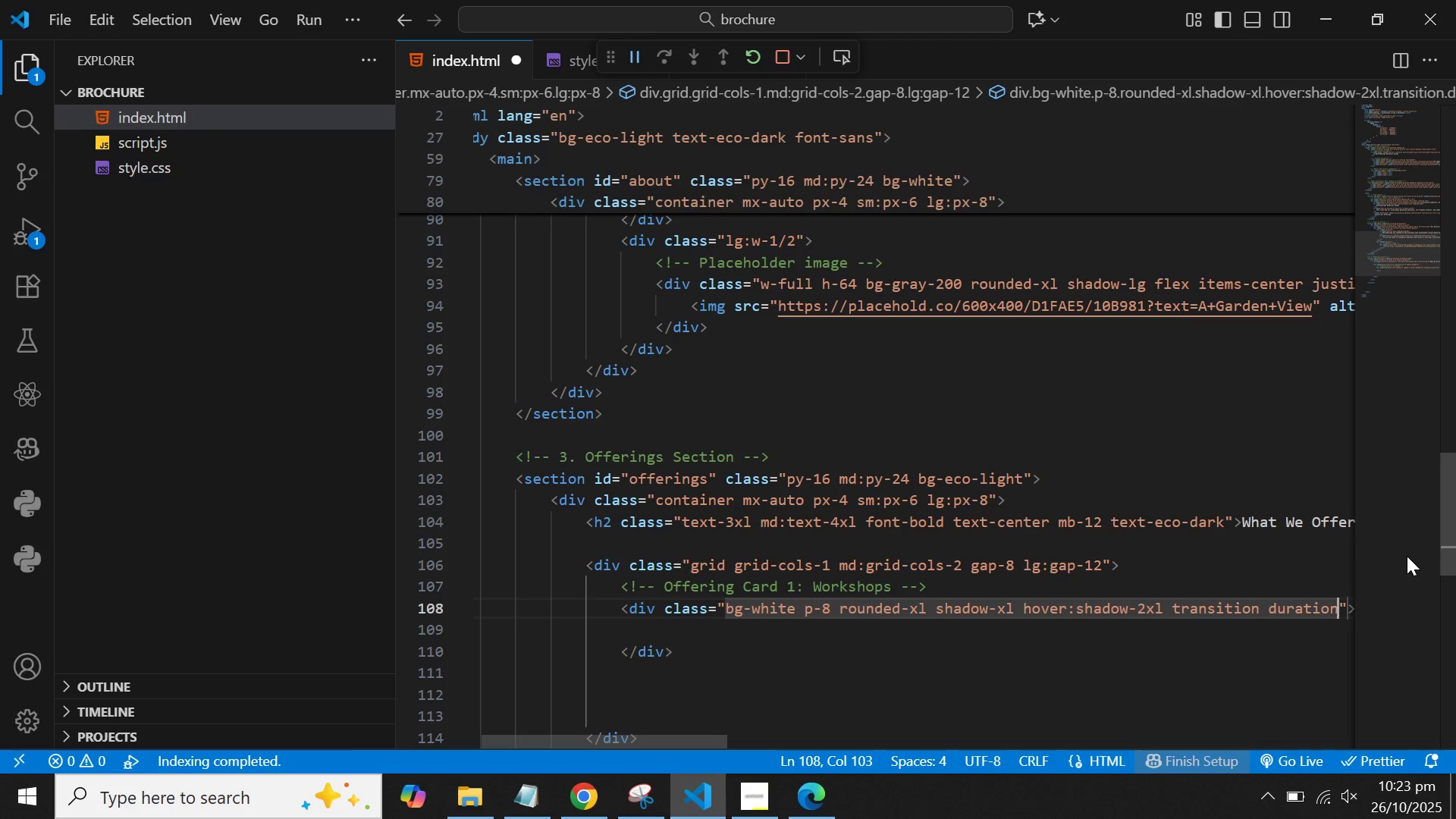 
type(-300 transform)
 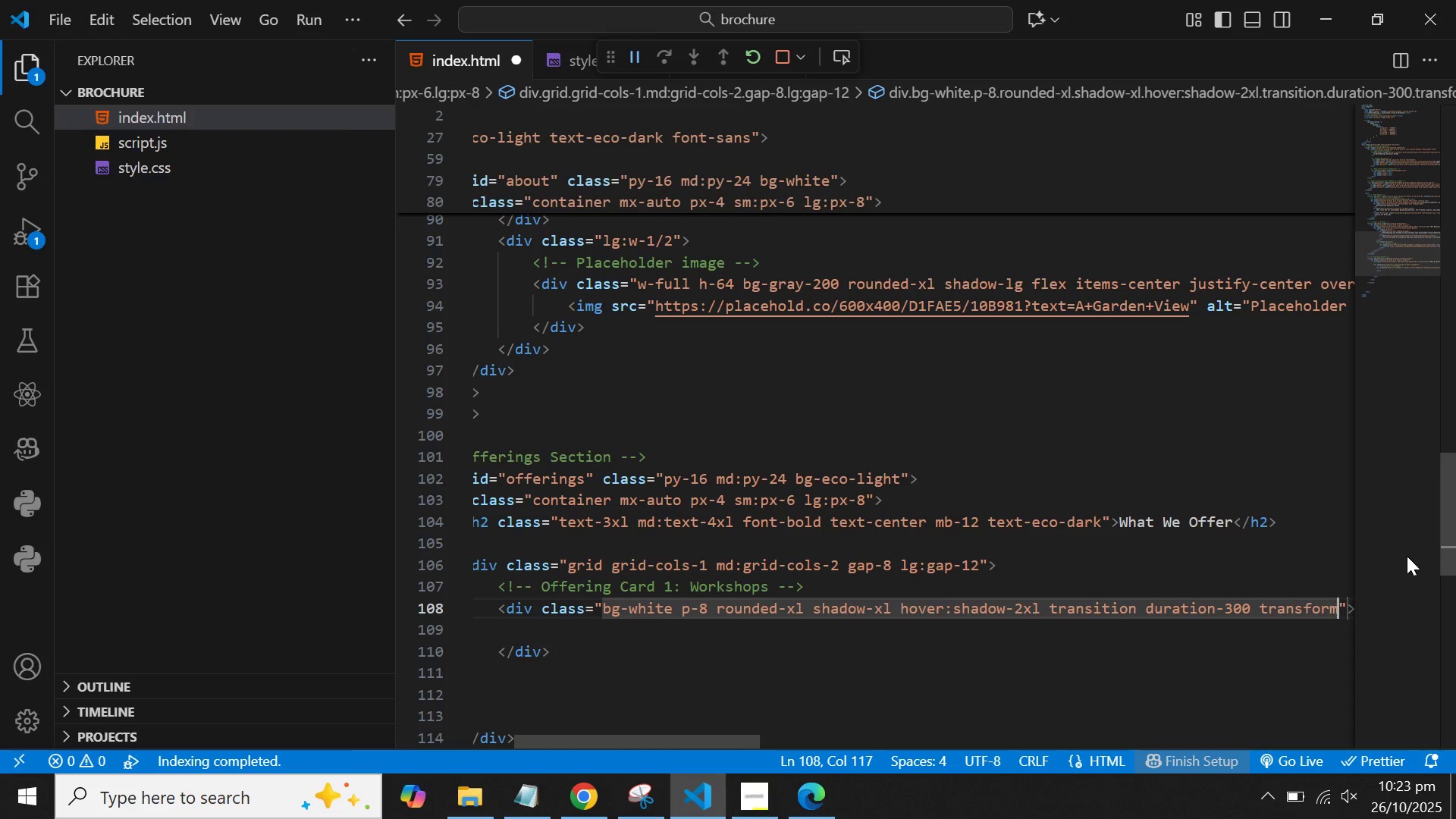 
wait(6.77)
 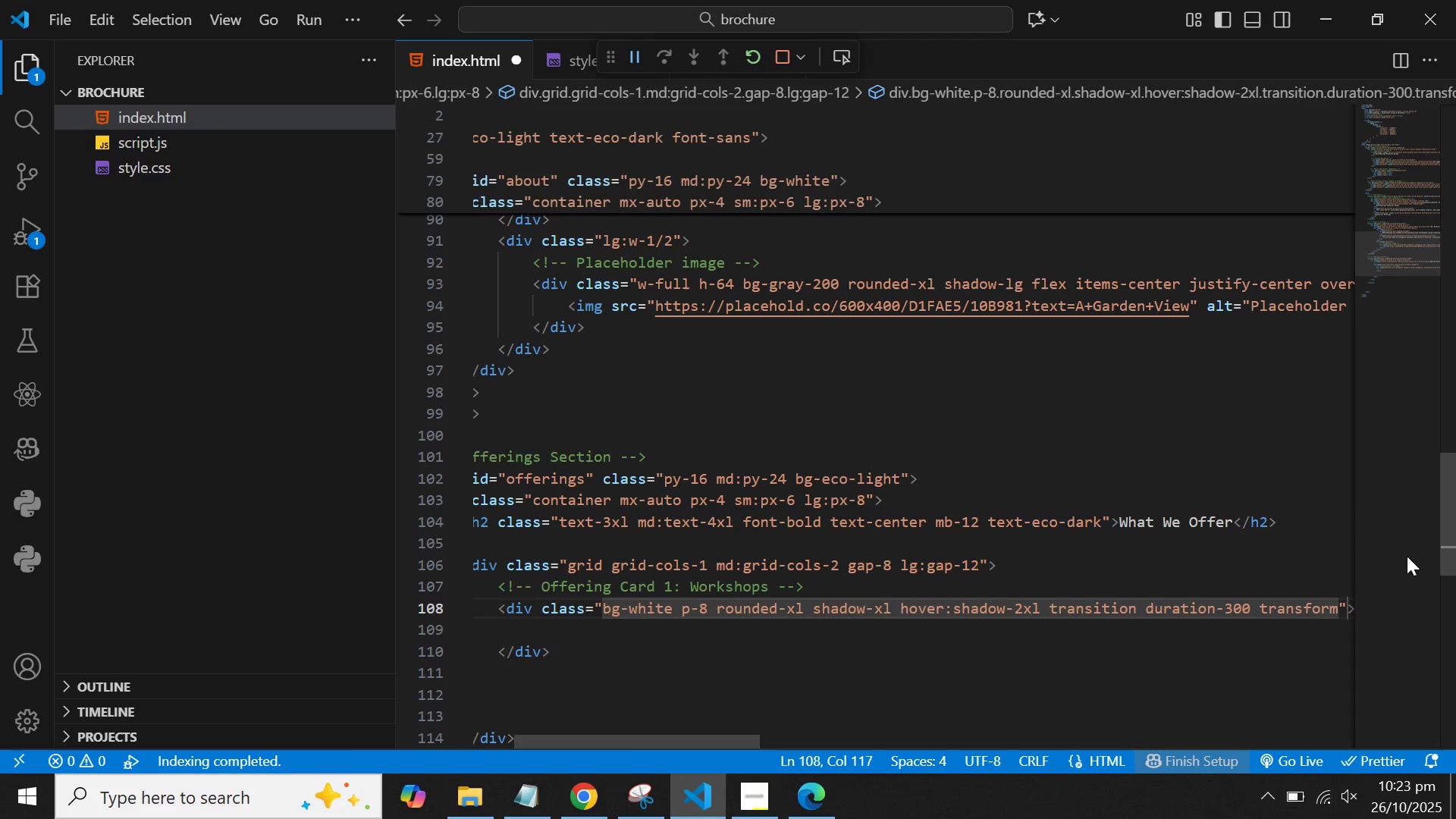 
type( hover:-translate-y-1 border-t)
 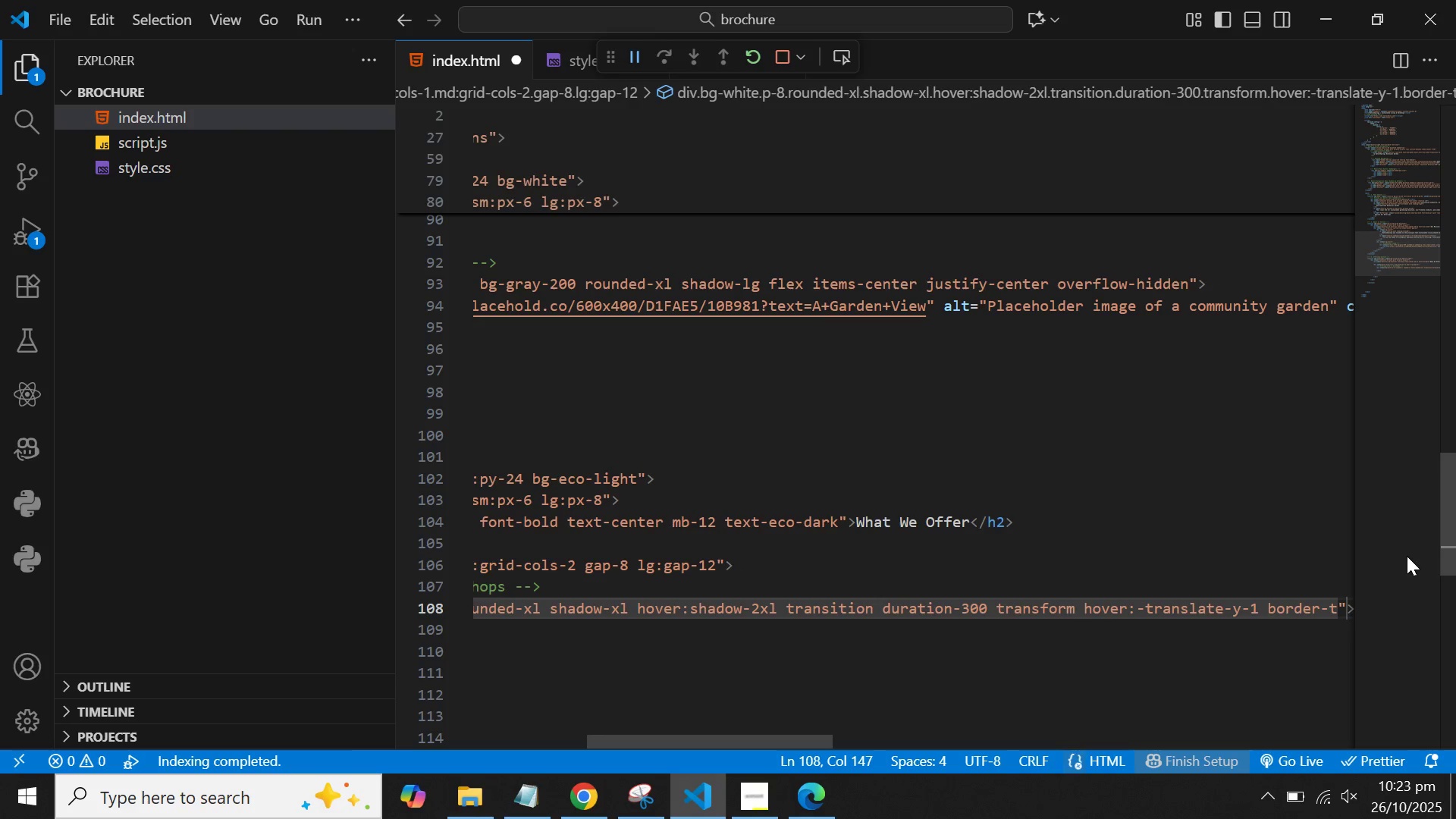 
wait(5.99)
 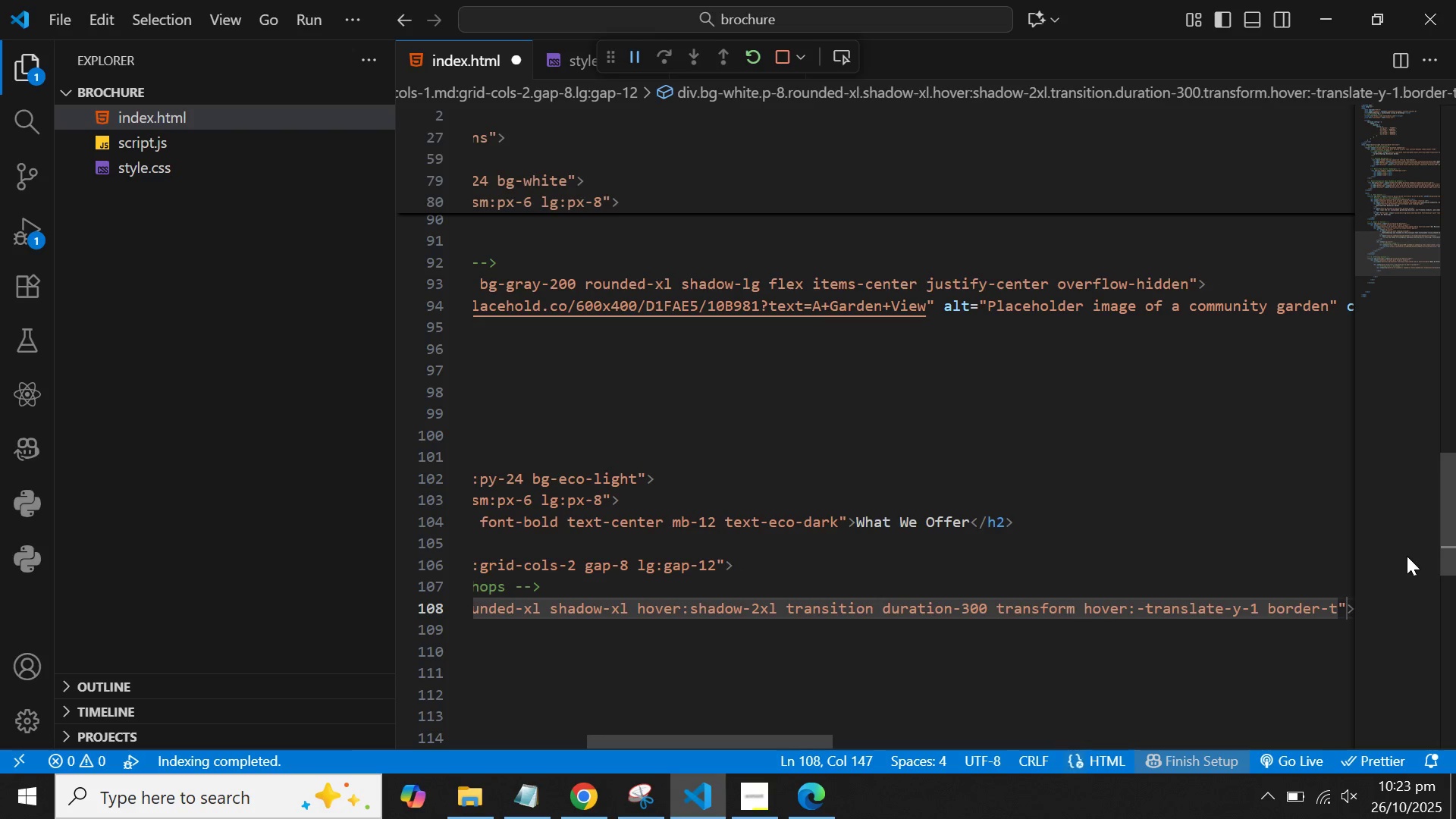 
key(Minus)
 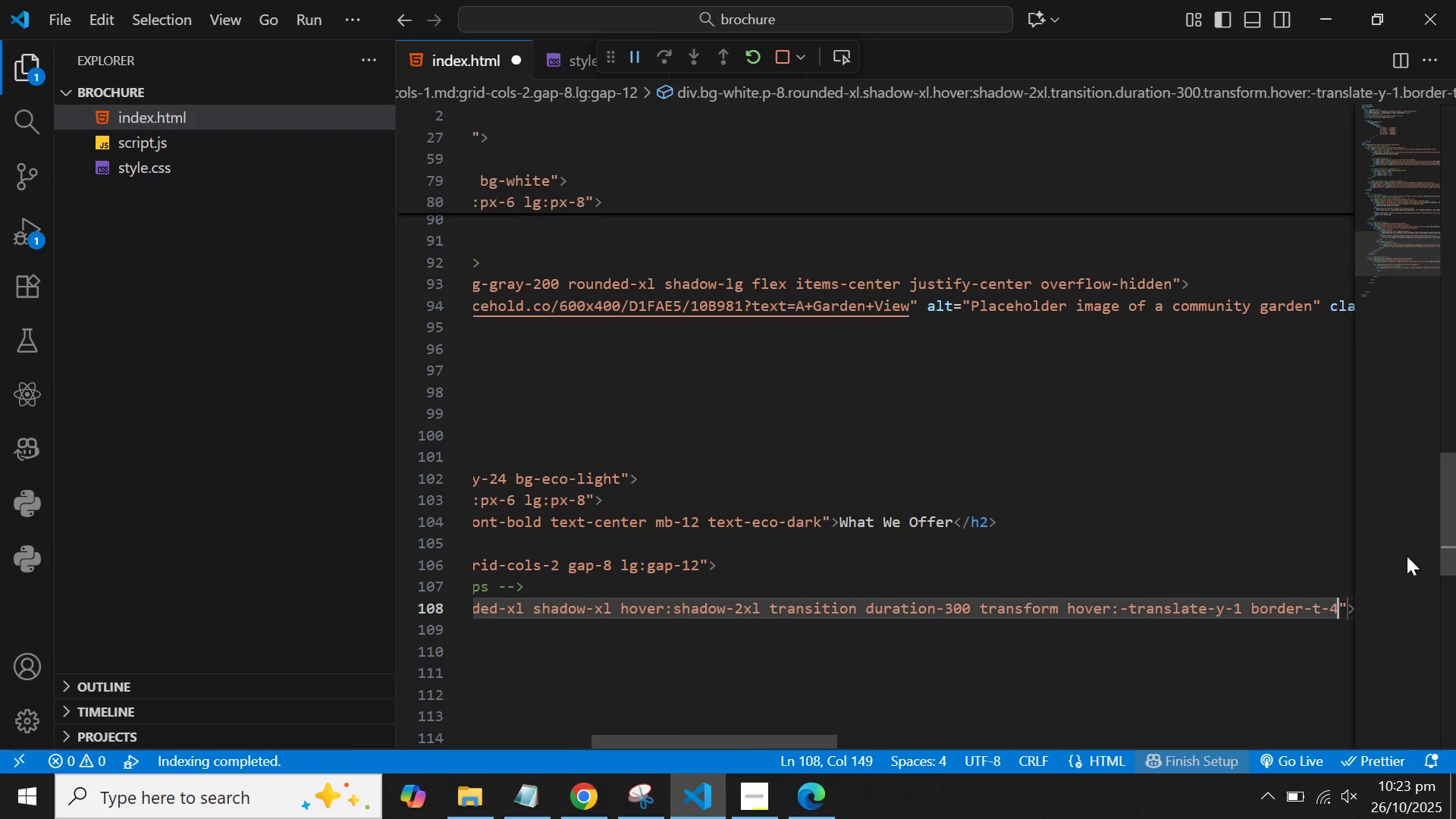 
key(4)
 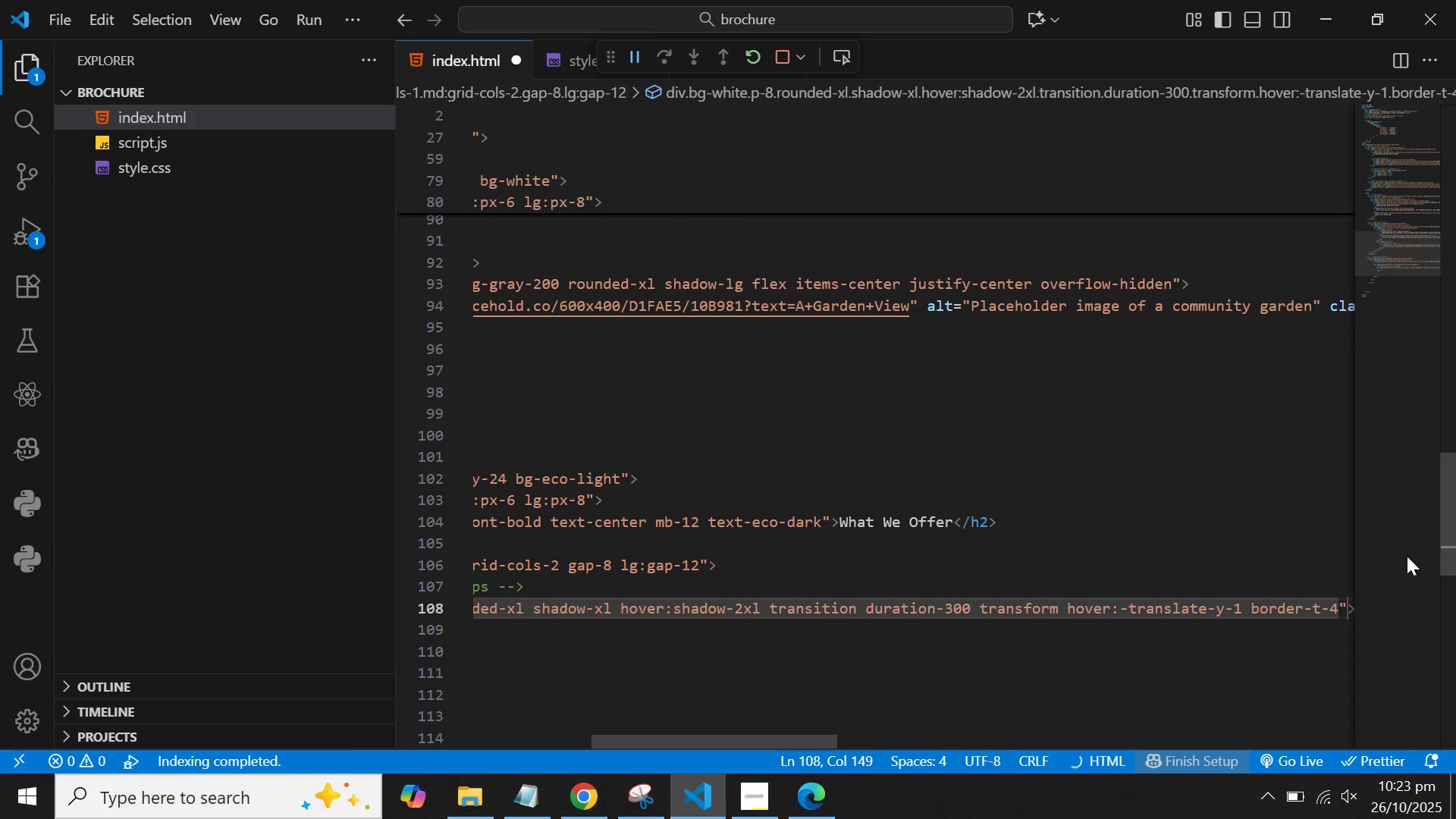 
key(Space)
 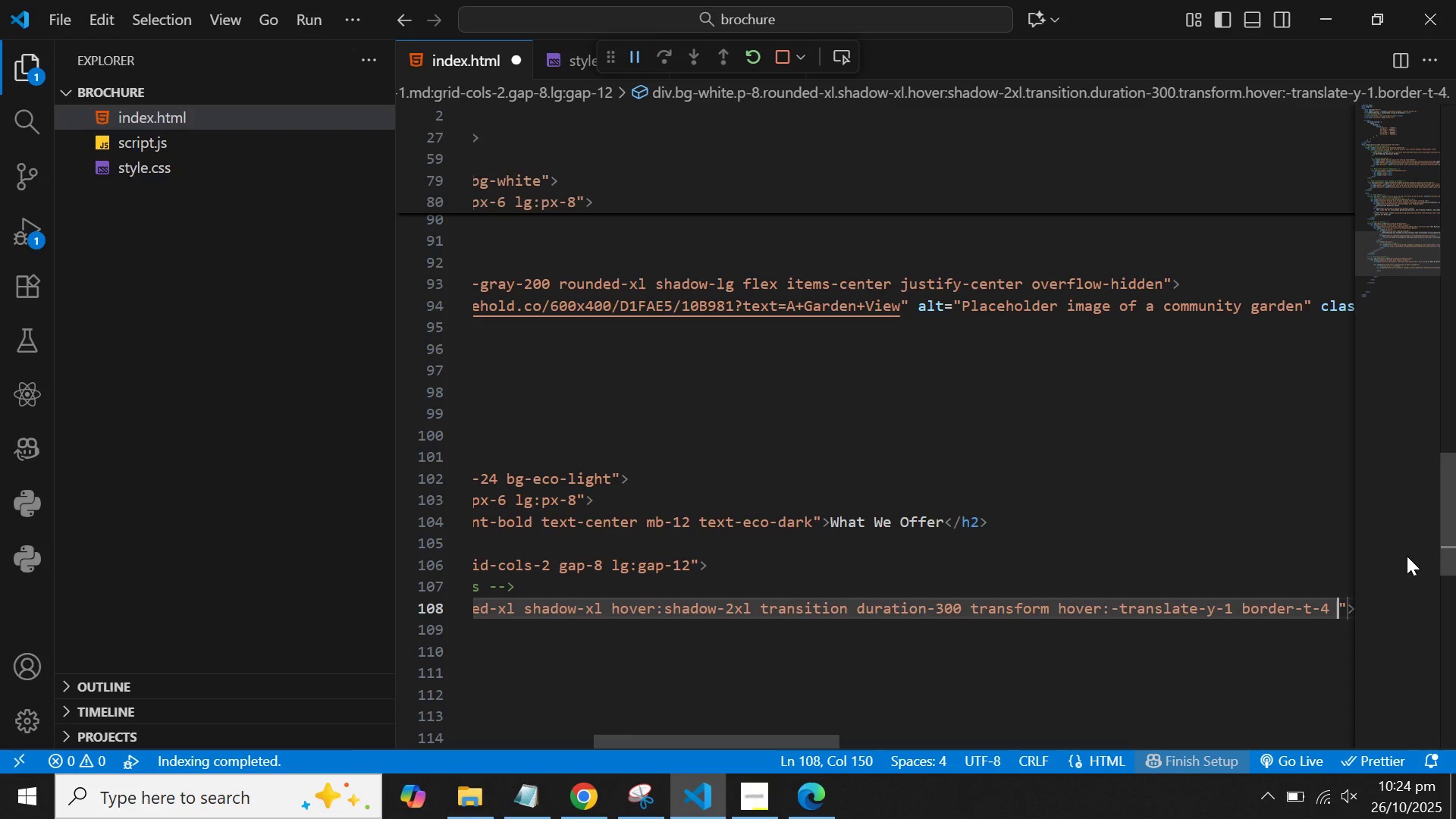 
wait(5.43)
 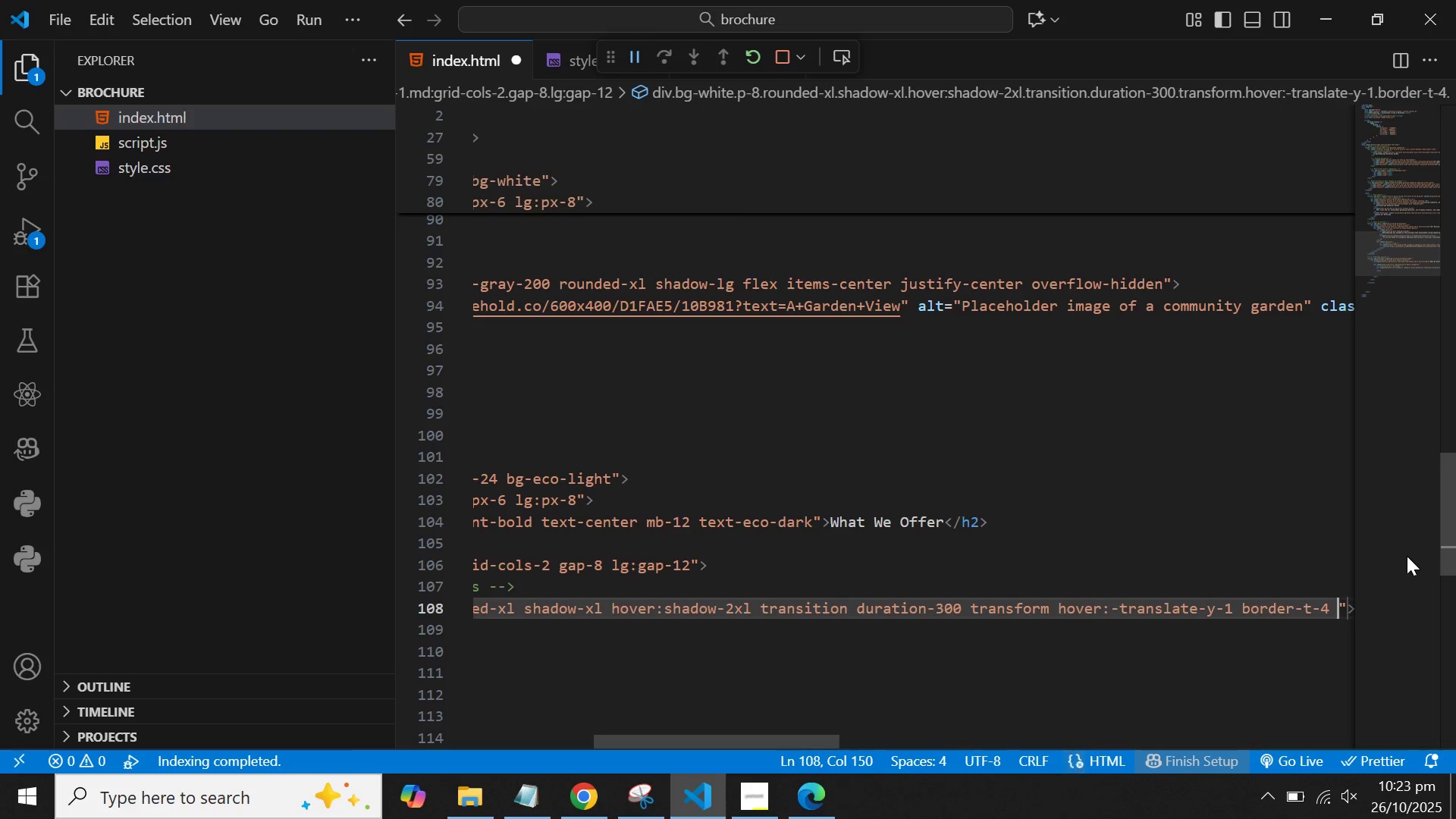 
type(border-eco)
 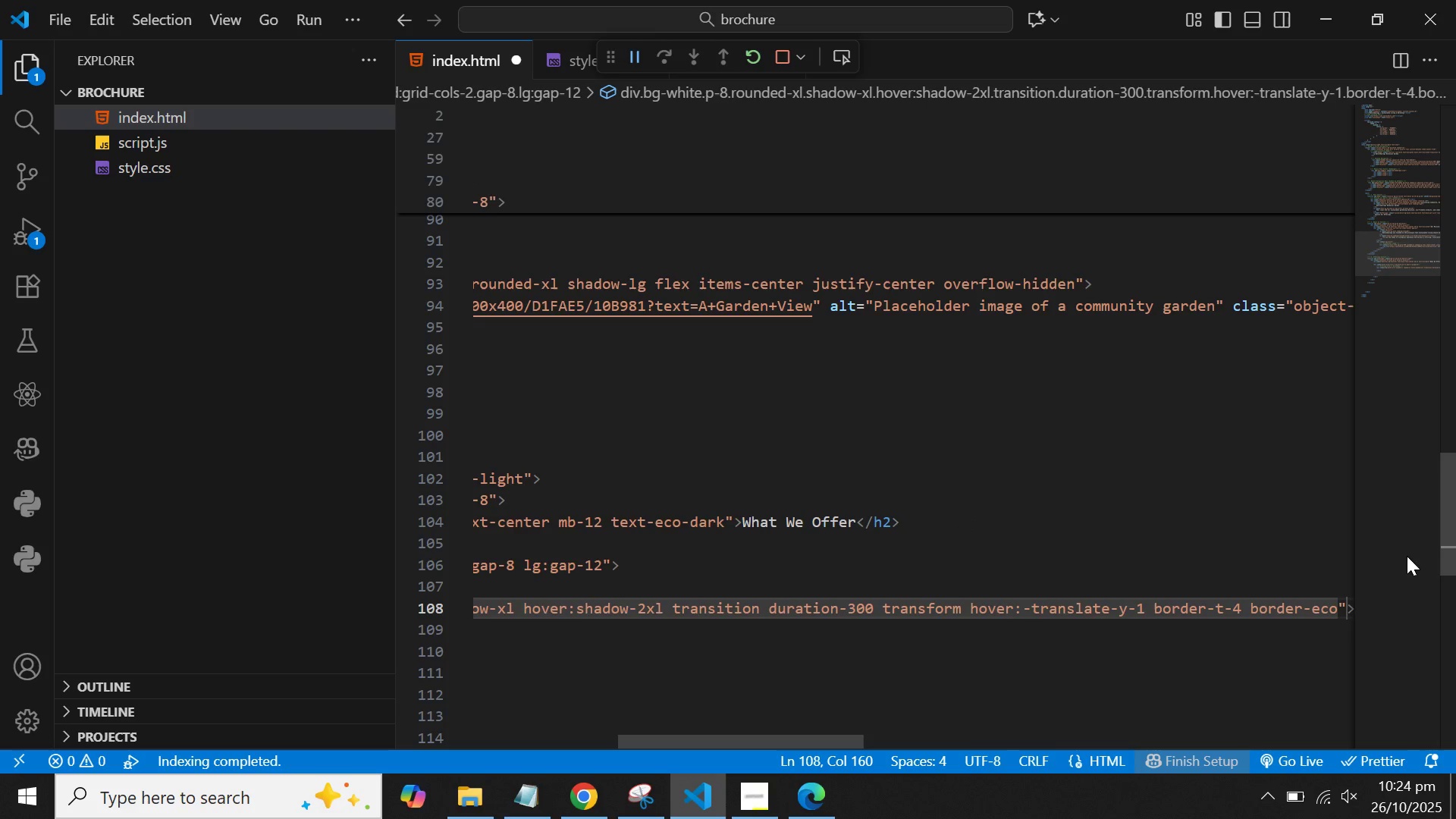 
type(-green)
 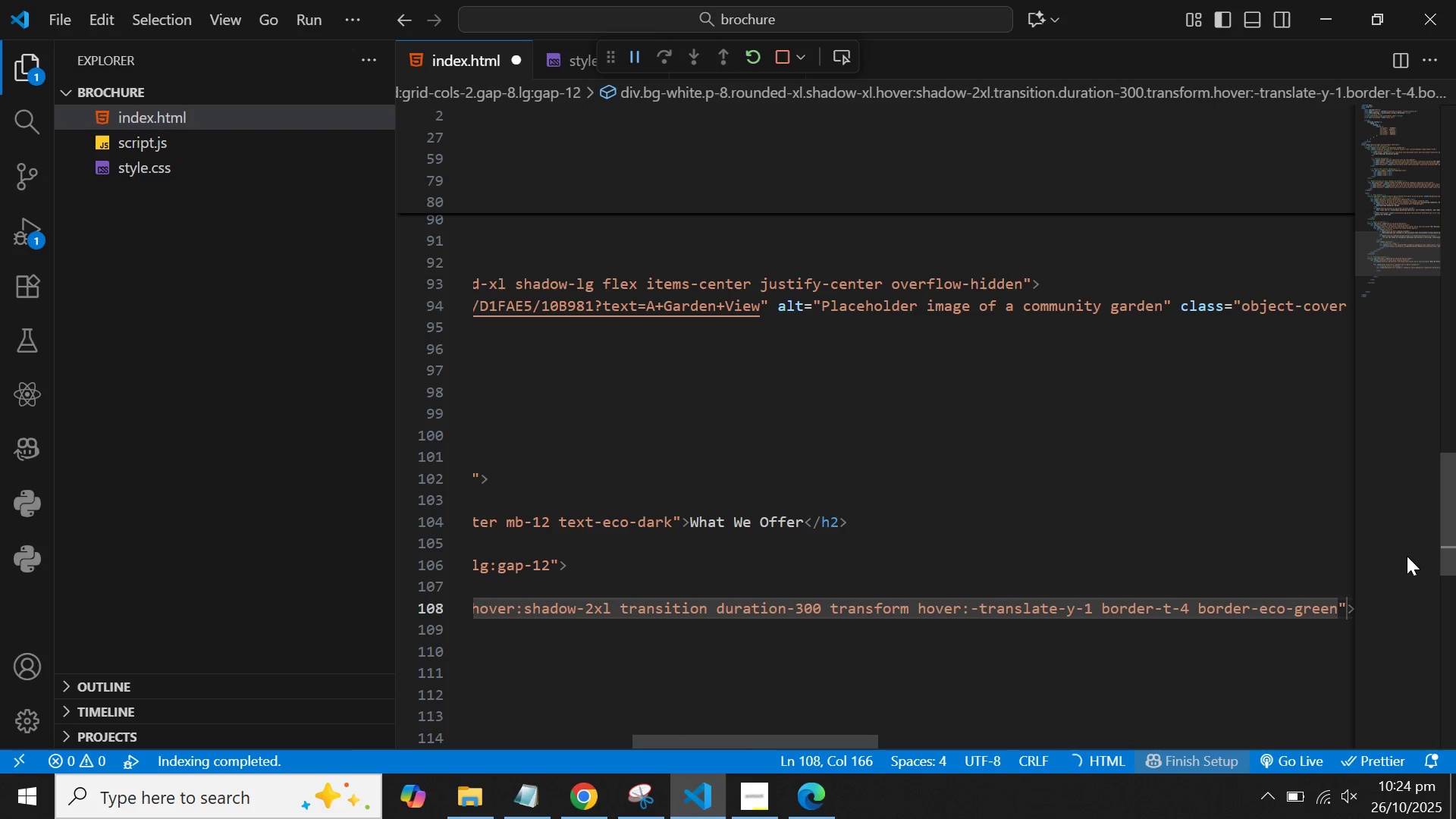 
hold_key(key=ControlLeft, duration=0.62)
 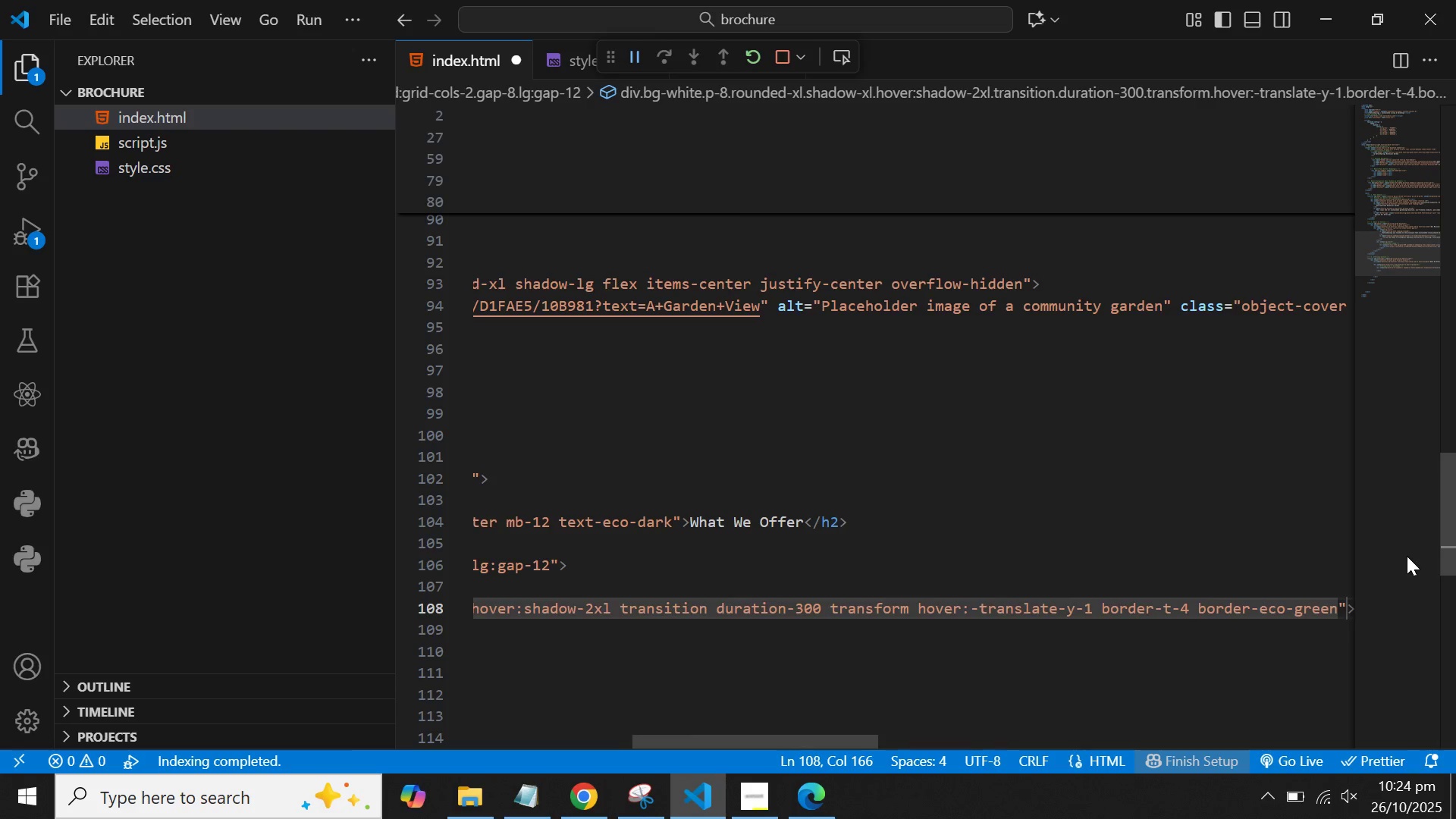 
key(ArrowRight)
 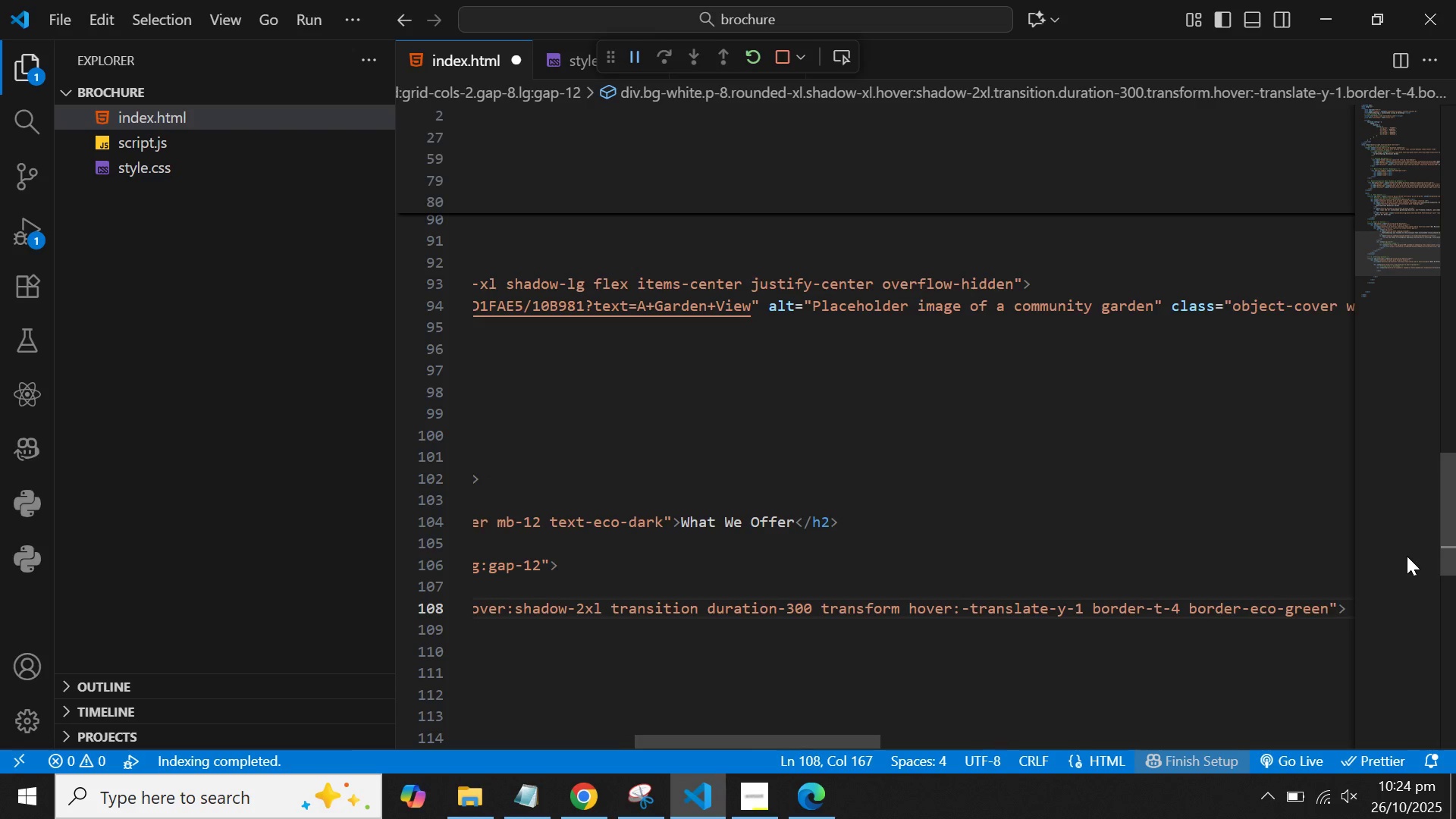 
key(ArrowRight)
 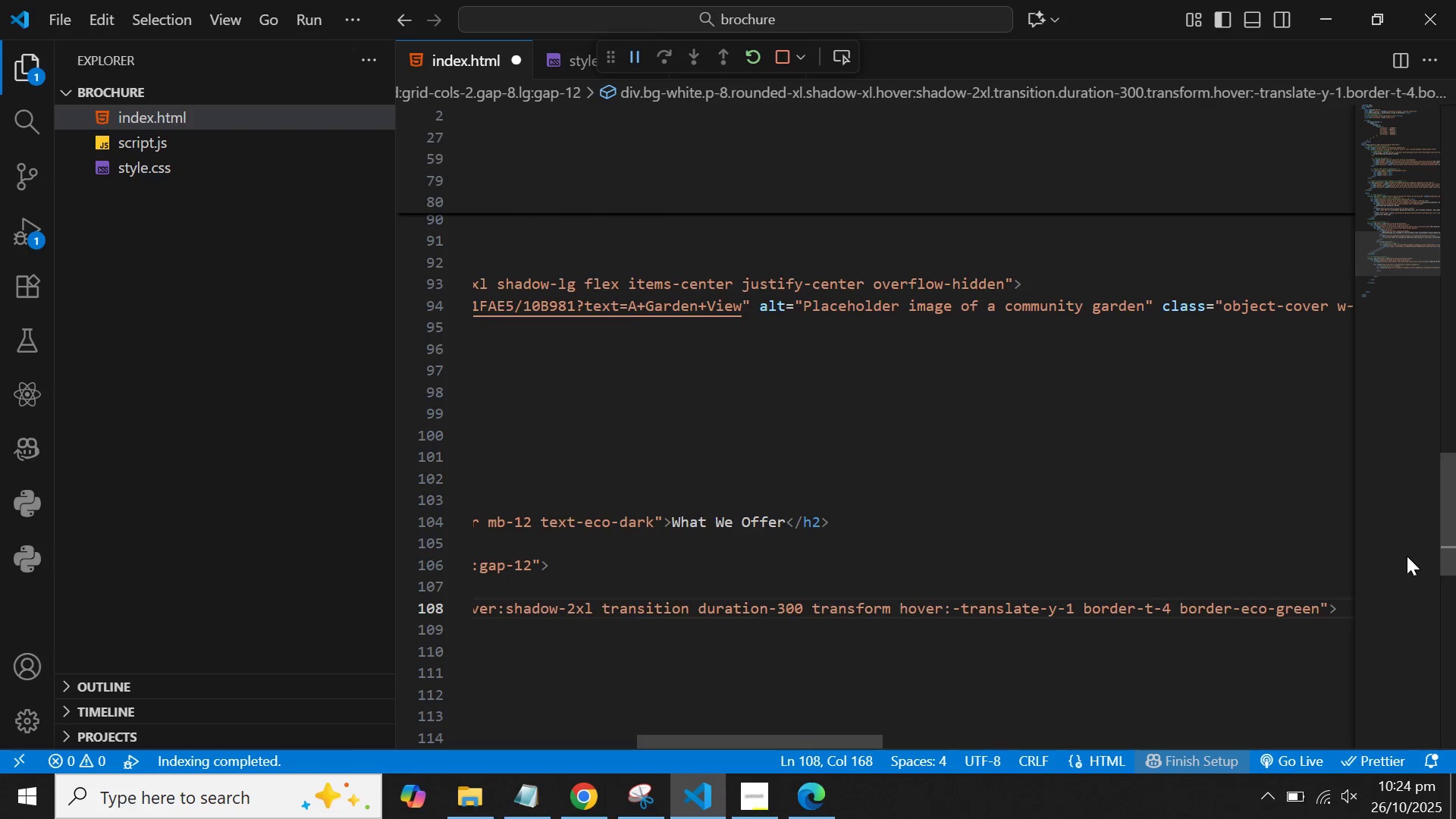 
key(Enter)
 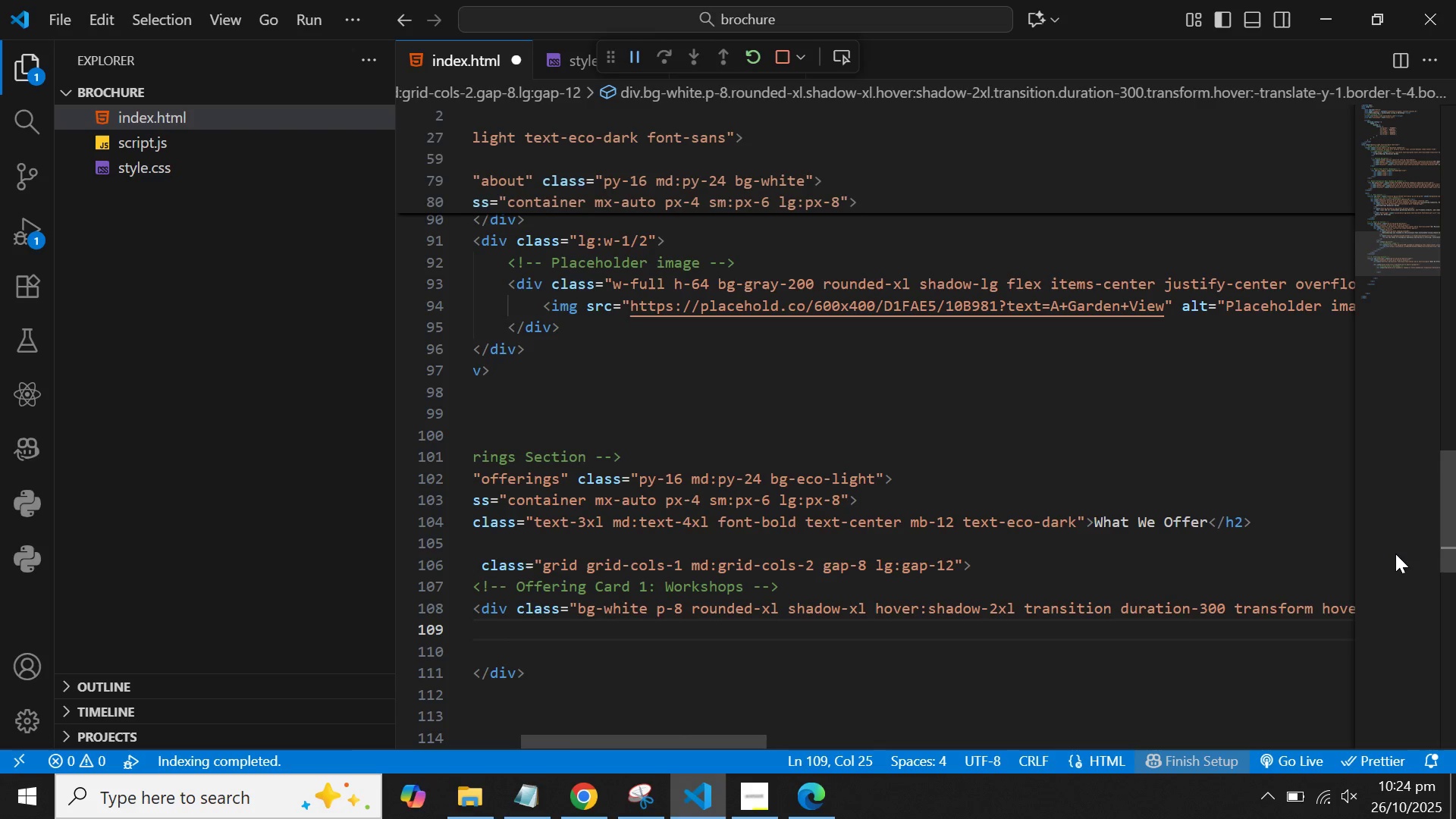 
wait(5.84)
 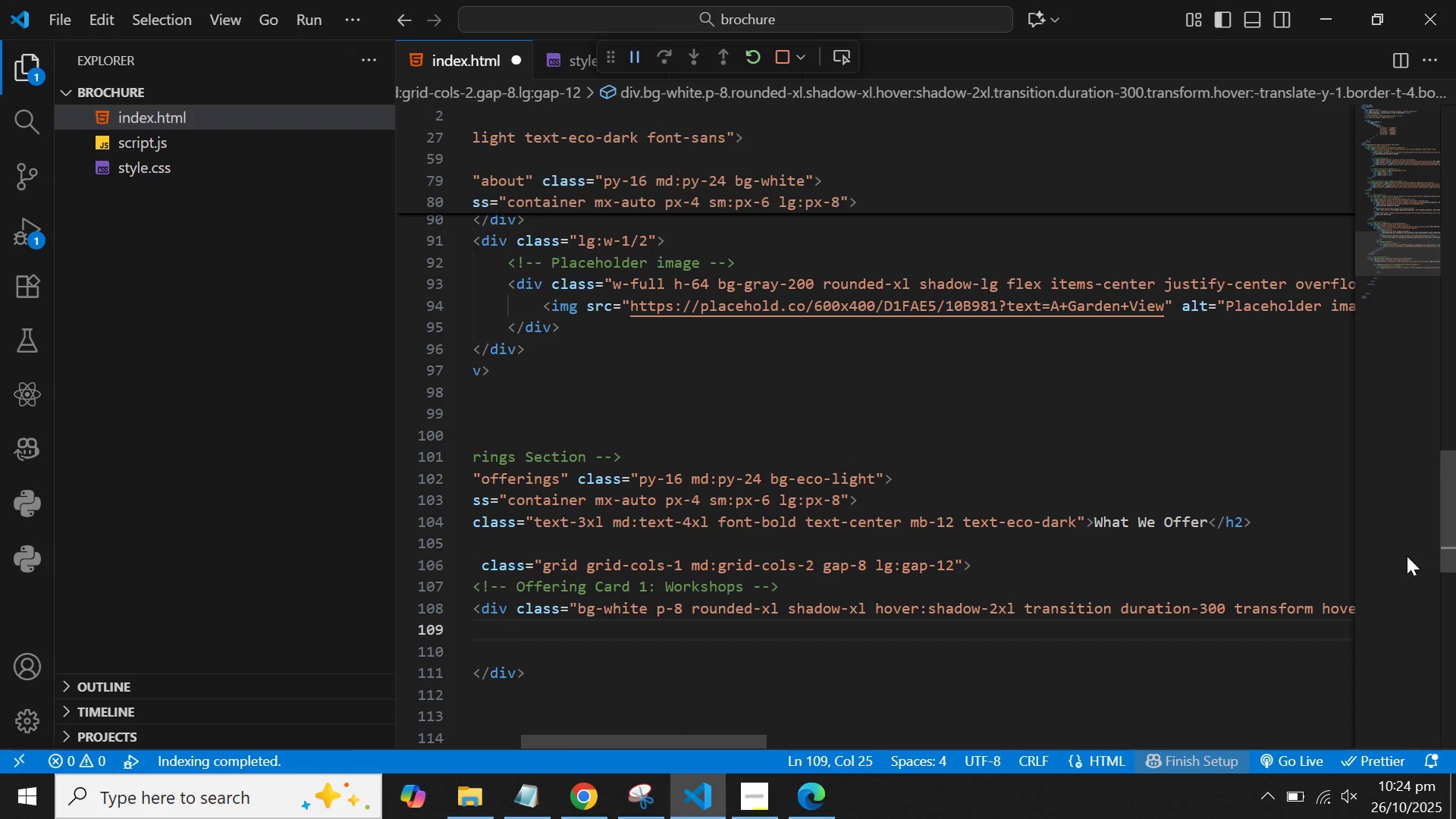 
type(<div>)
 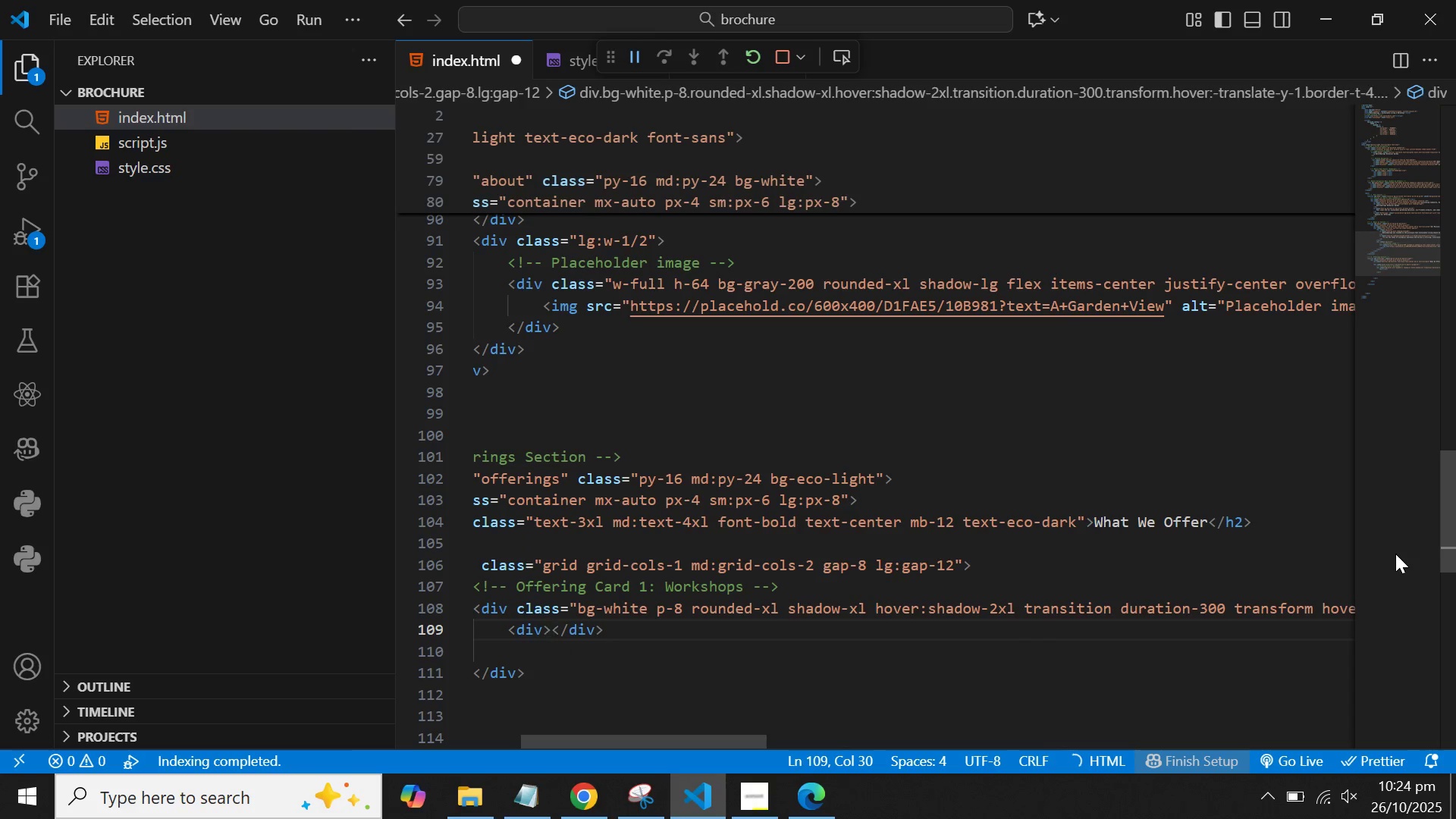 
key(ArrowLeft)
 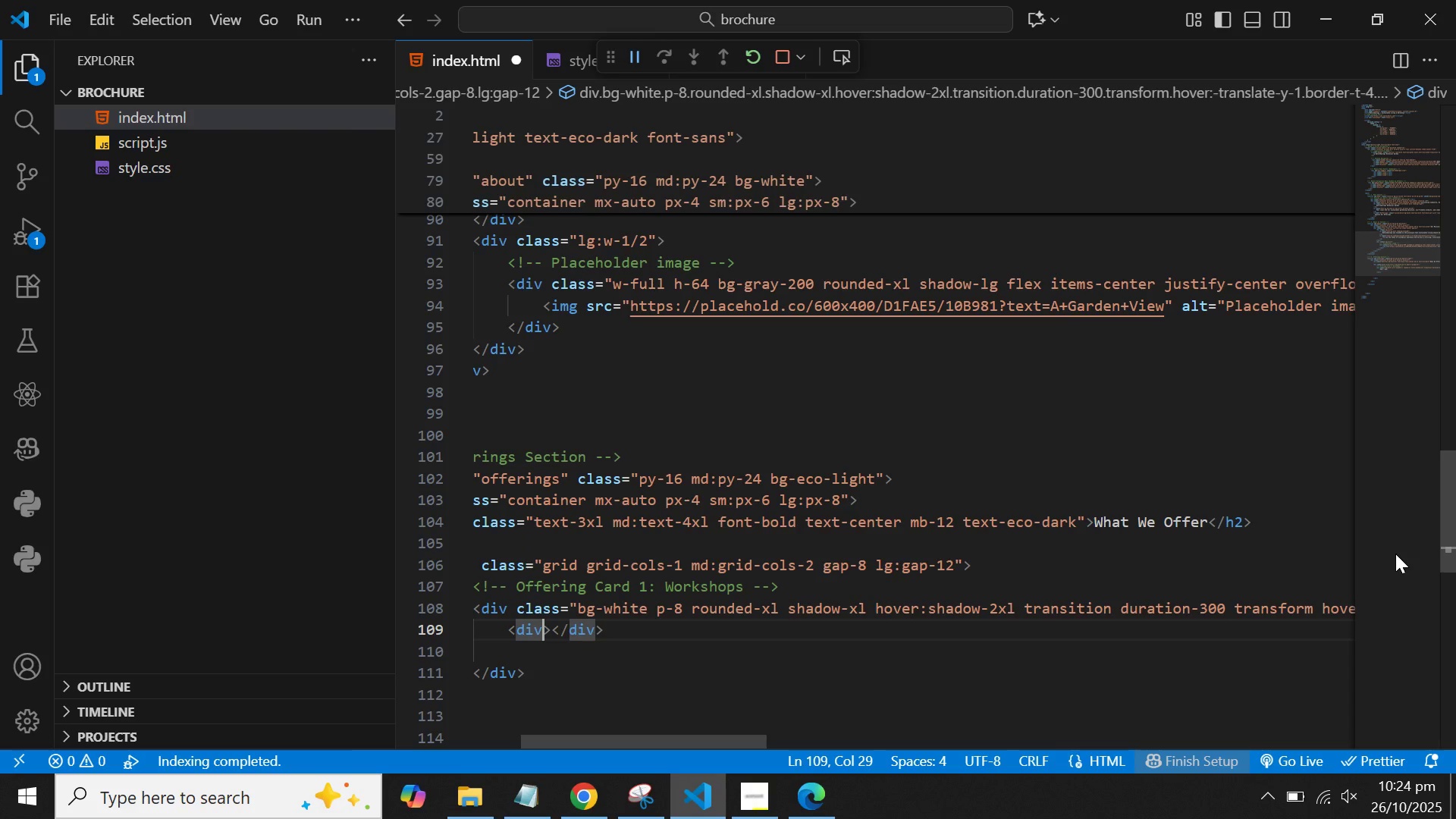 
type( class)
 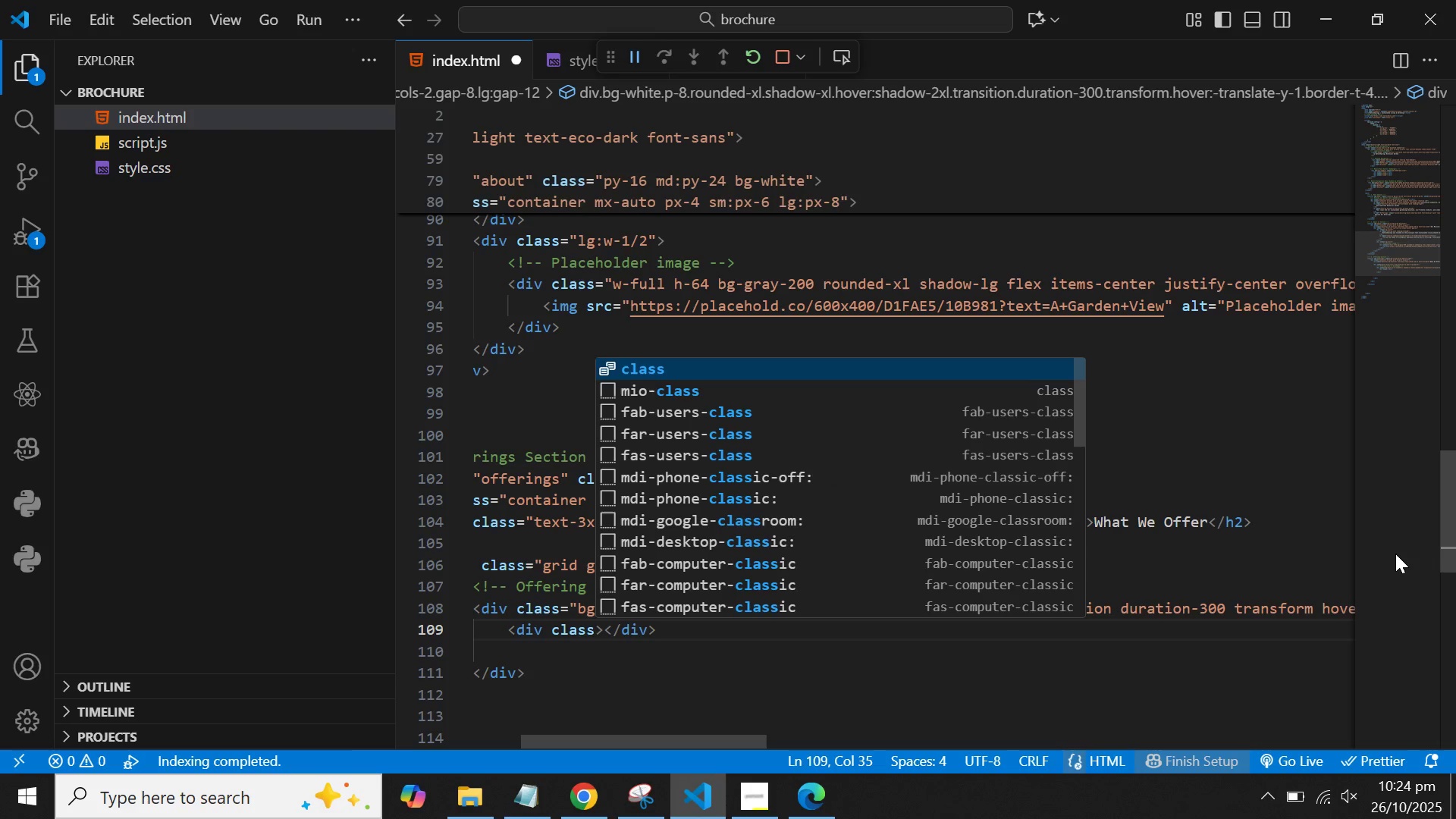 
key(ArrowRight)
 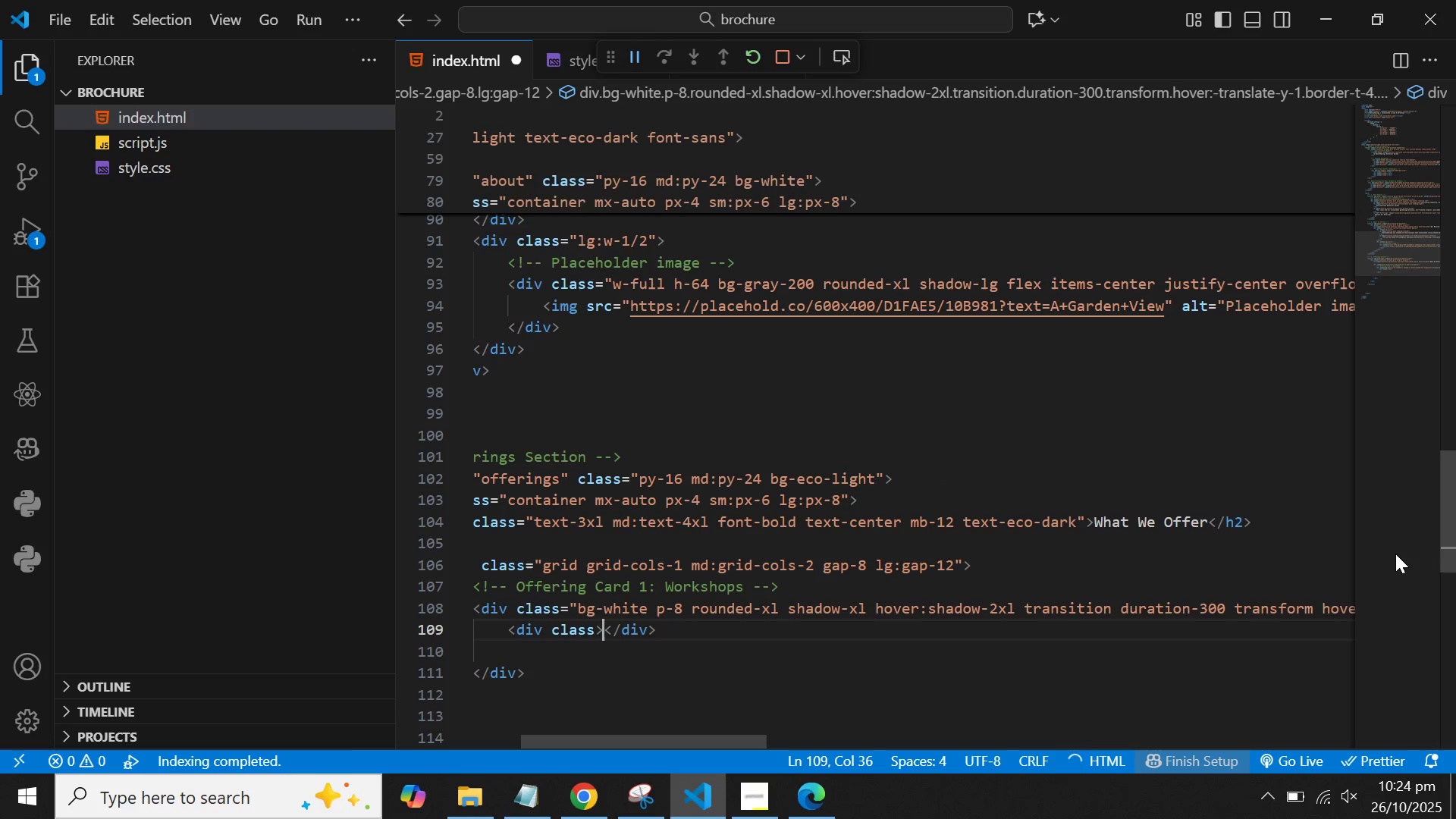 
key(ArrowLeft)
 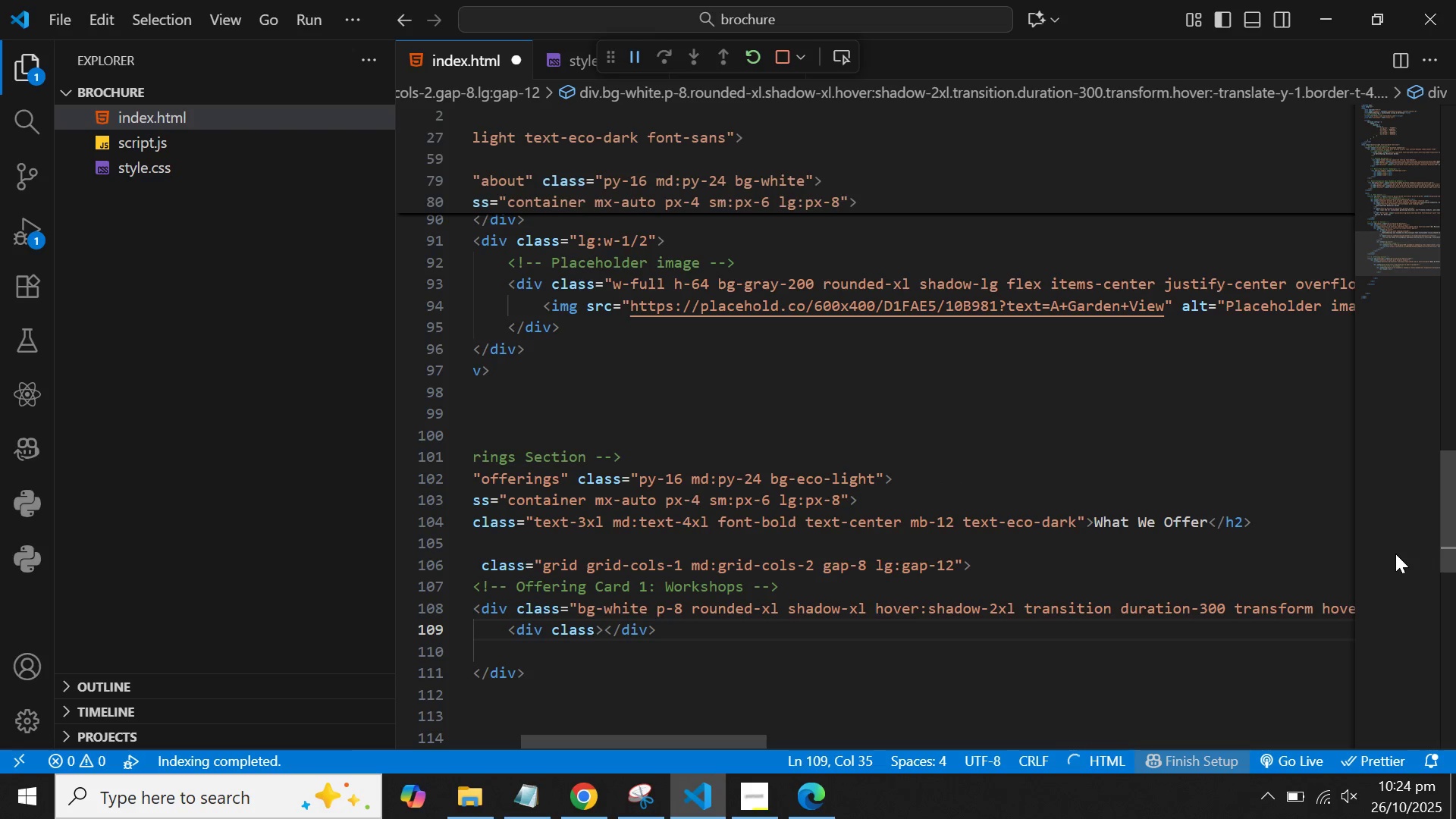 
key(Equal)
 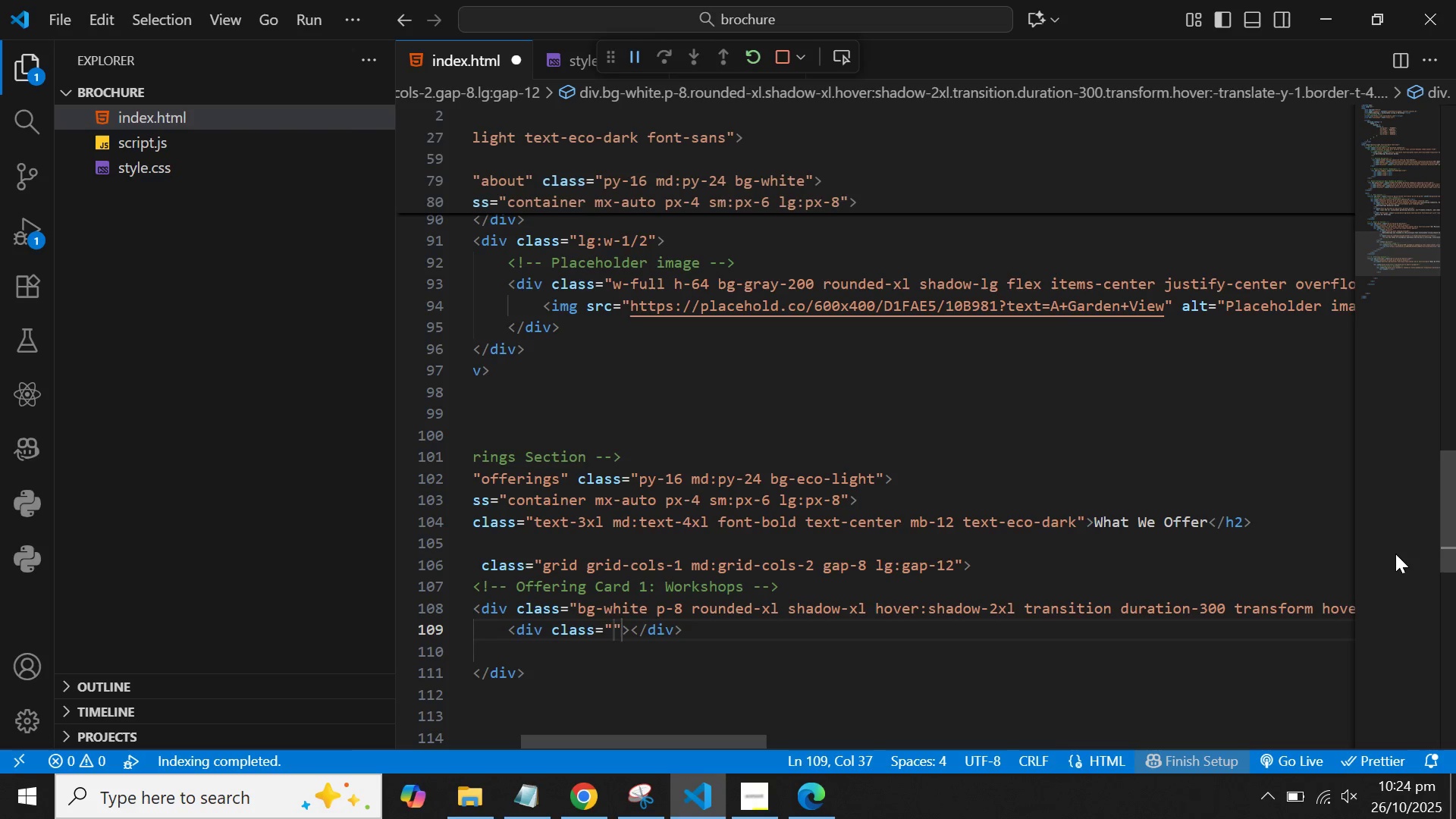 
type(tetxt)
key(Backspace)
key(Backspace)
key(Backspace)
type(xt-4xl text-eco-green mb-4)
 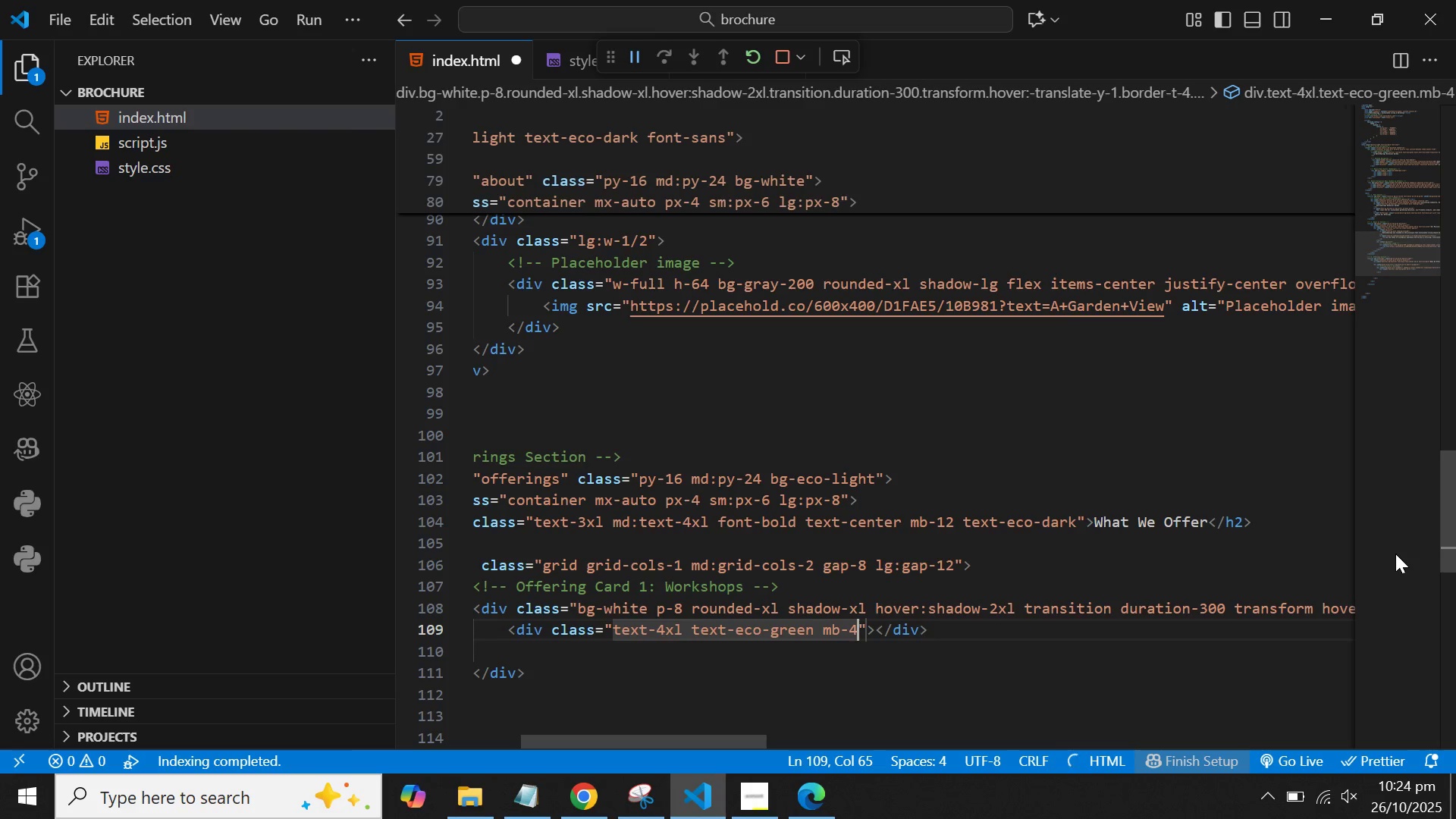 
key(ArrowRight)
 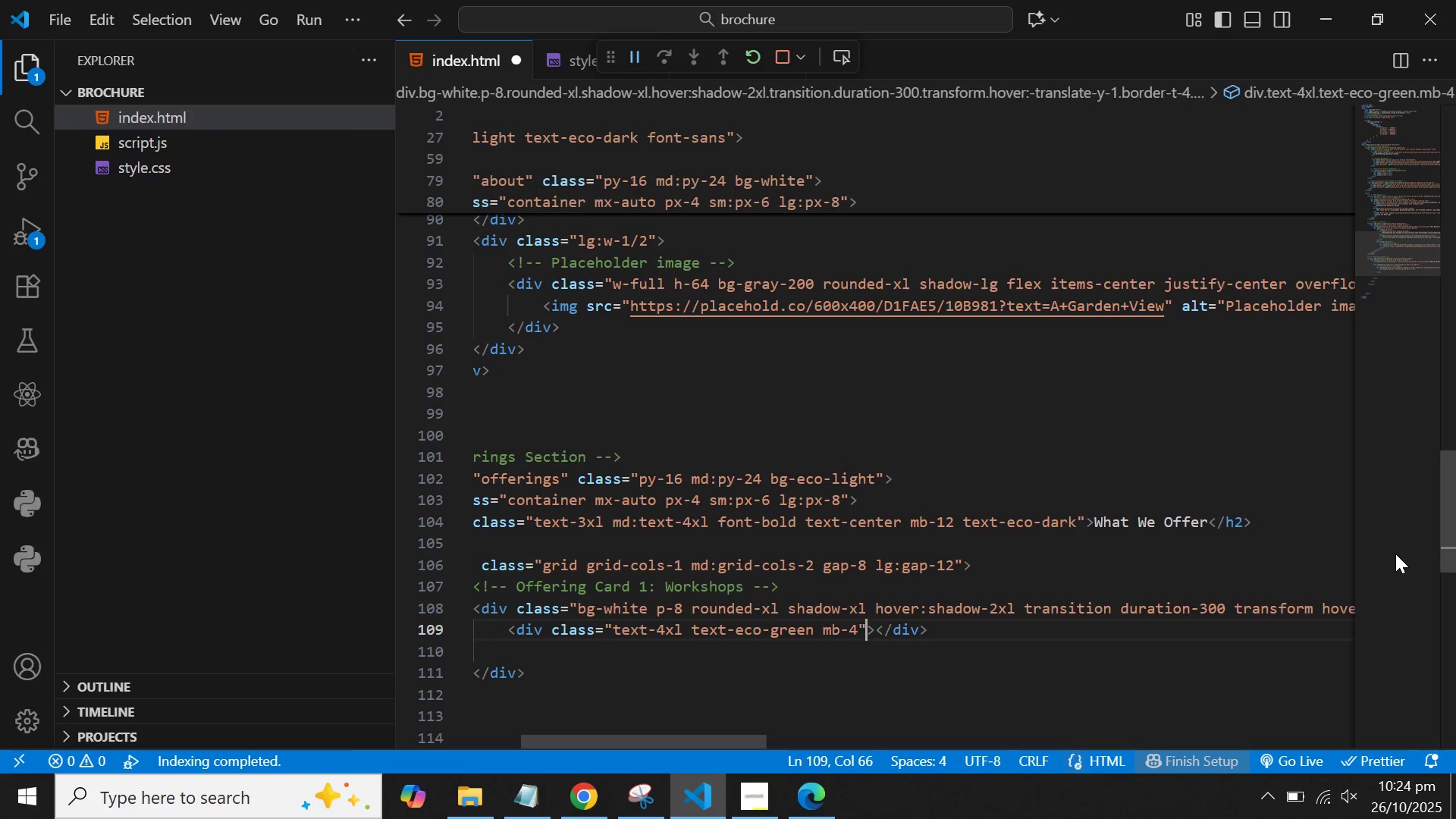 
key(ArrowRight)
 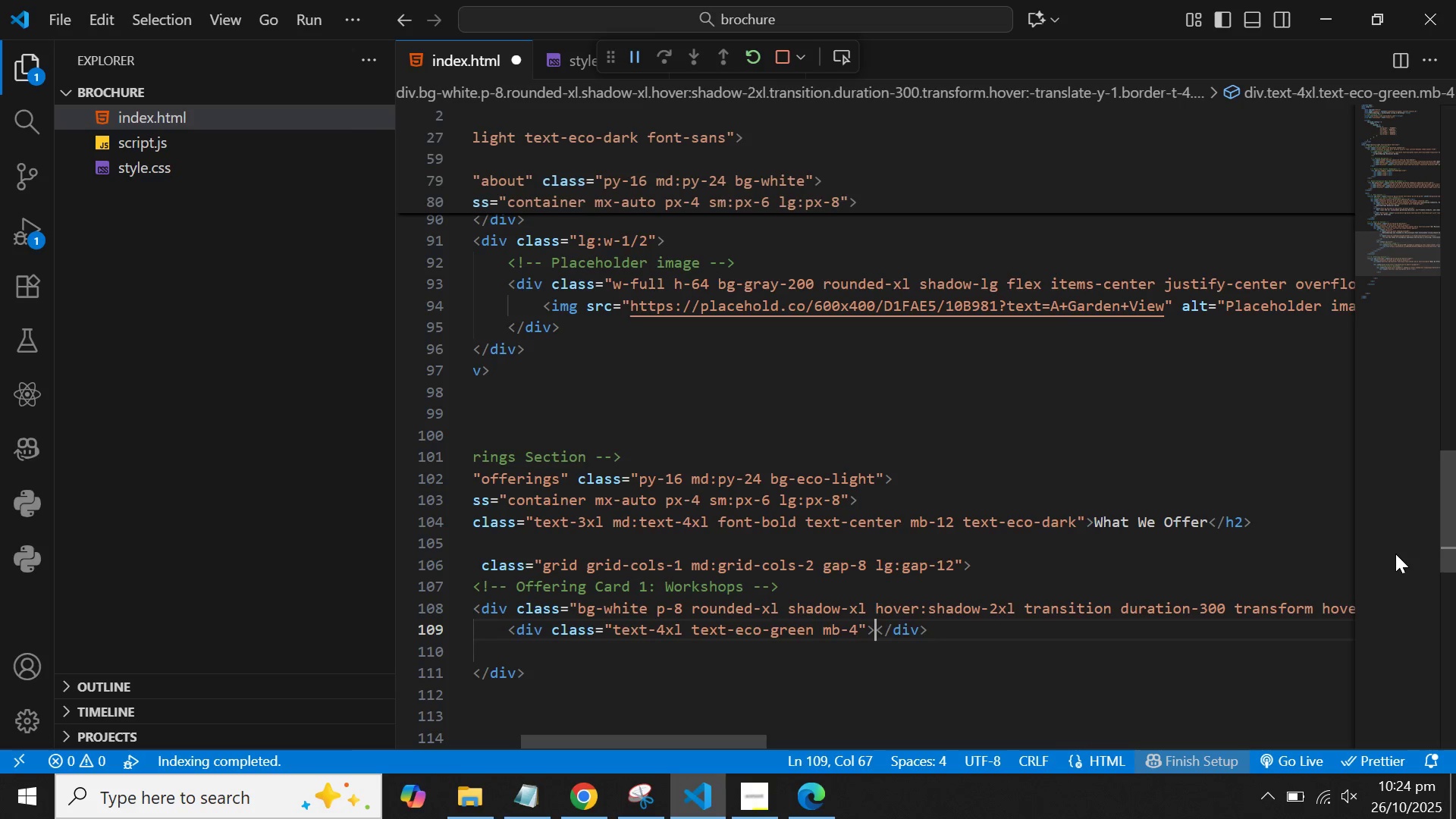 
key(Meta+Period)
 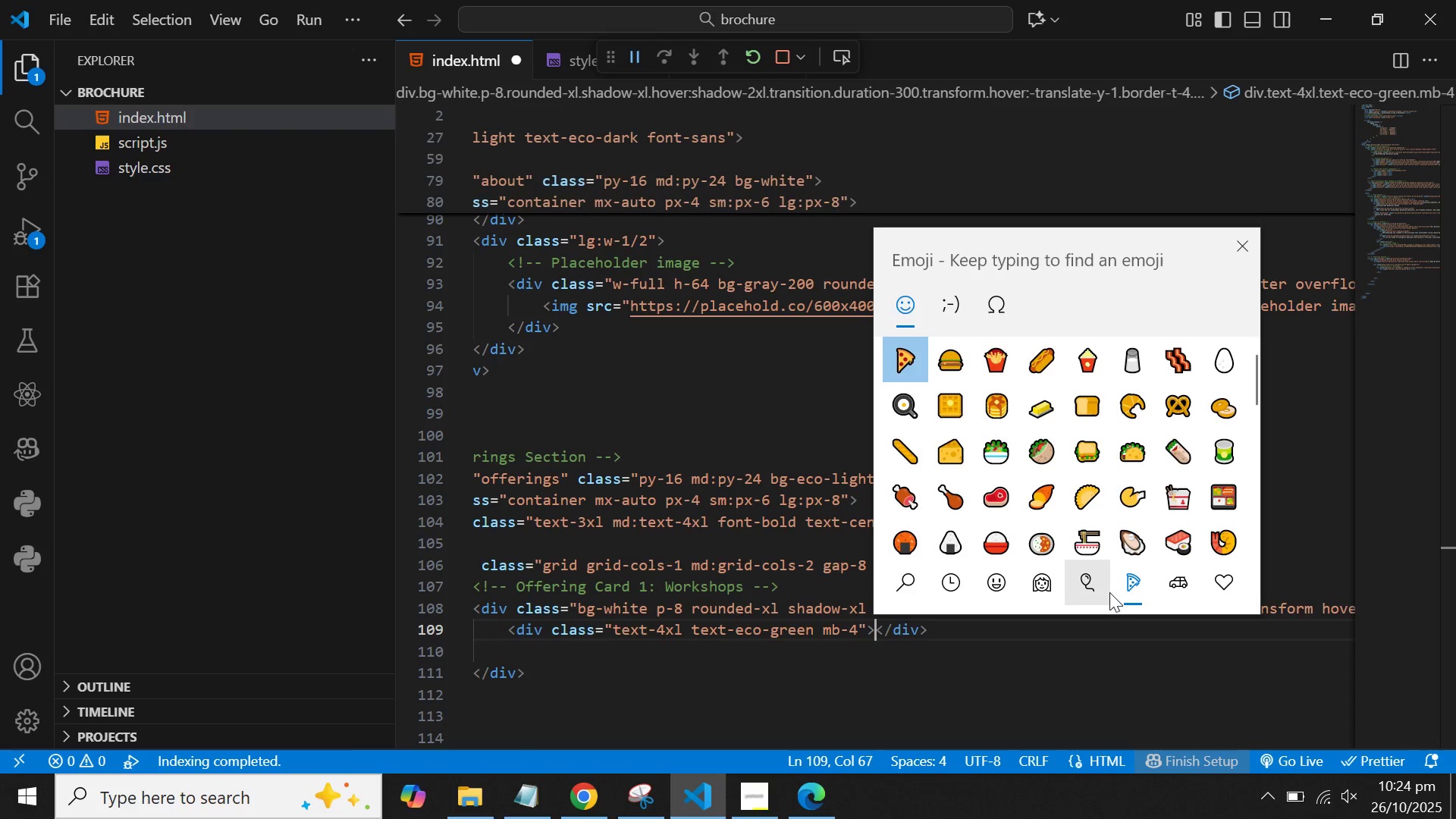 
left_click([949, 584])
 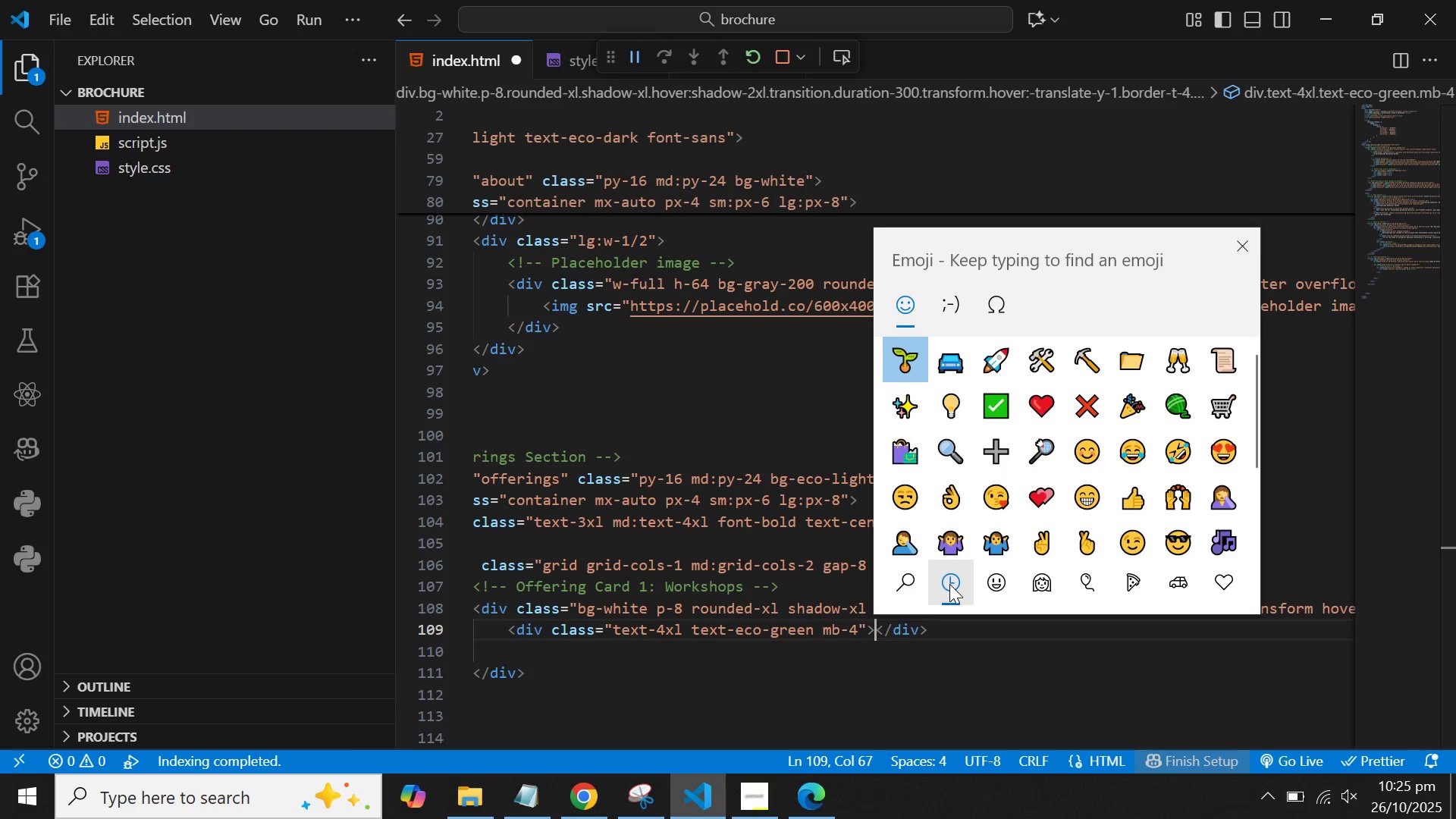 
key(ArrowRight)
 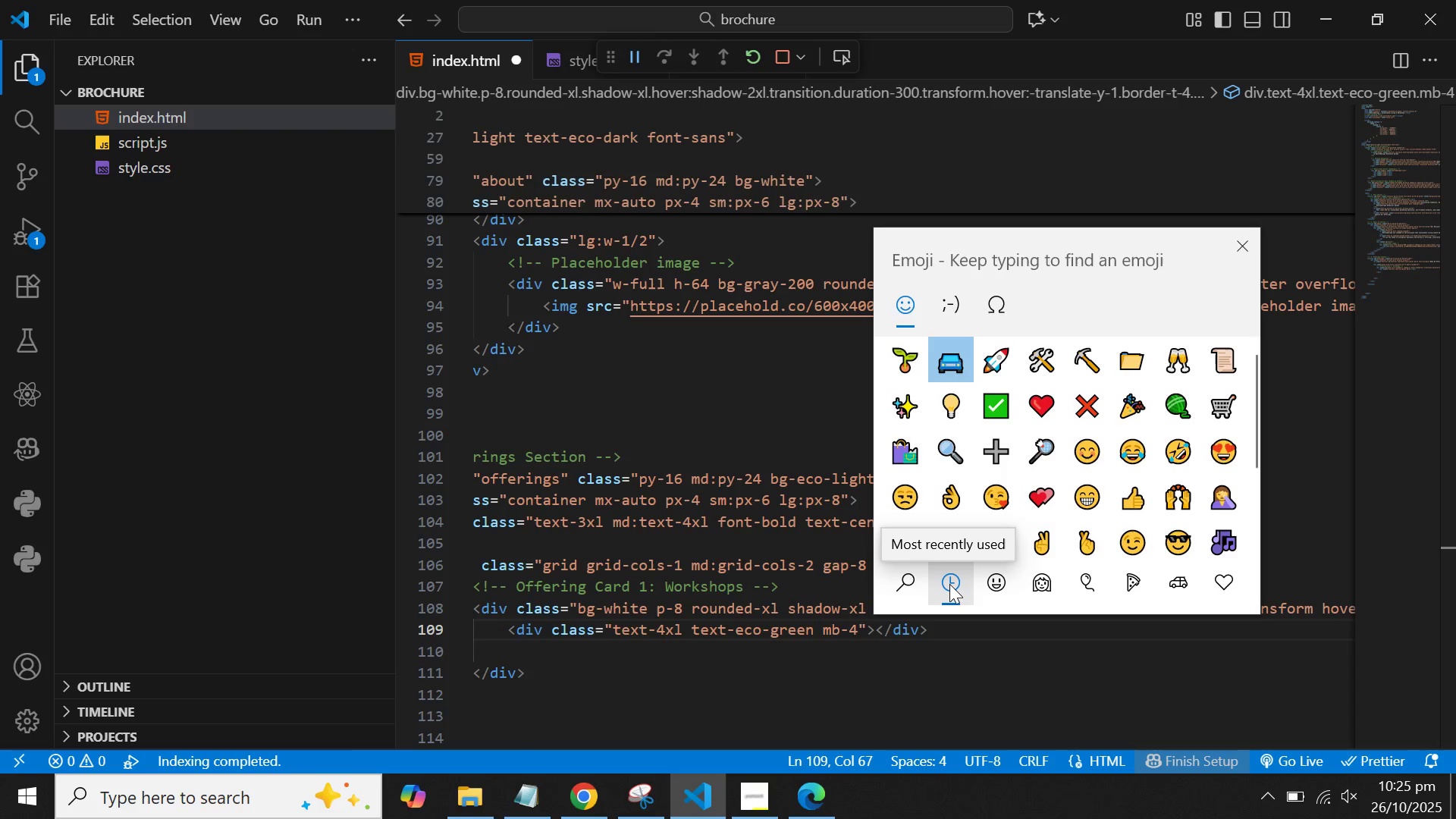 
hold_key(key=ArrowDown, duration=0.92)
 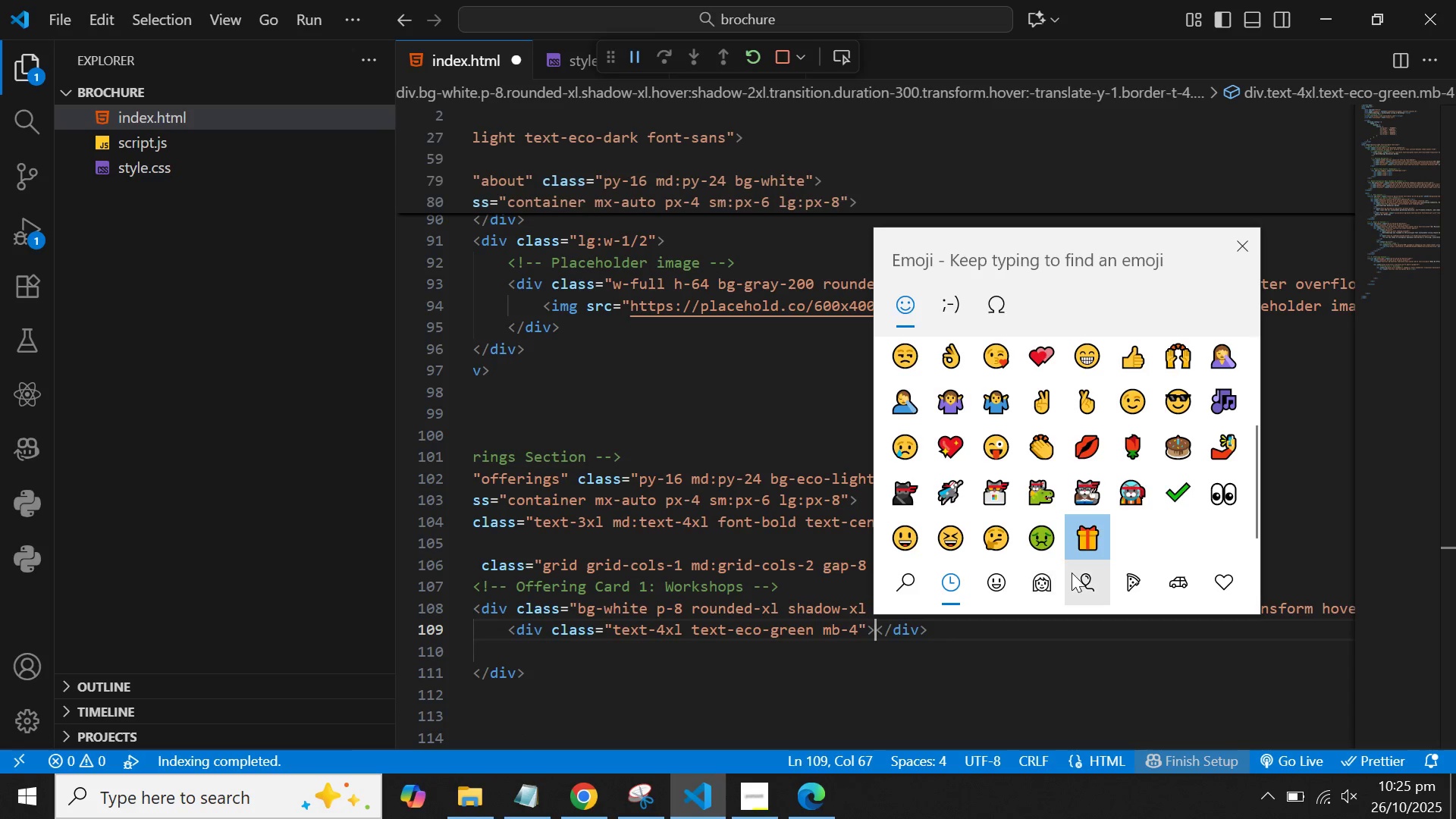 
left_click([1078, 574])
 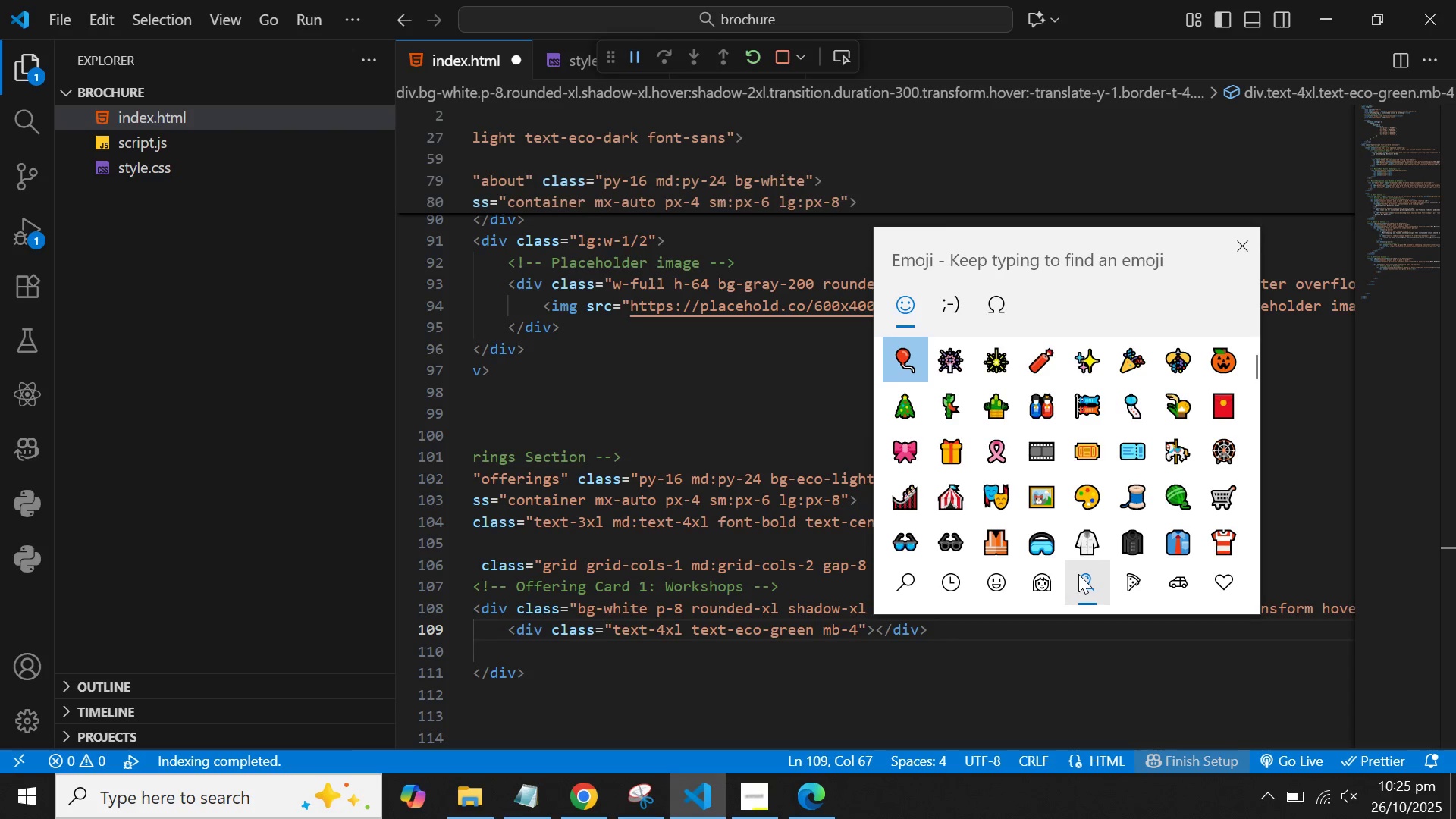 
hold_key(key=PageDown, duration=0.59)
 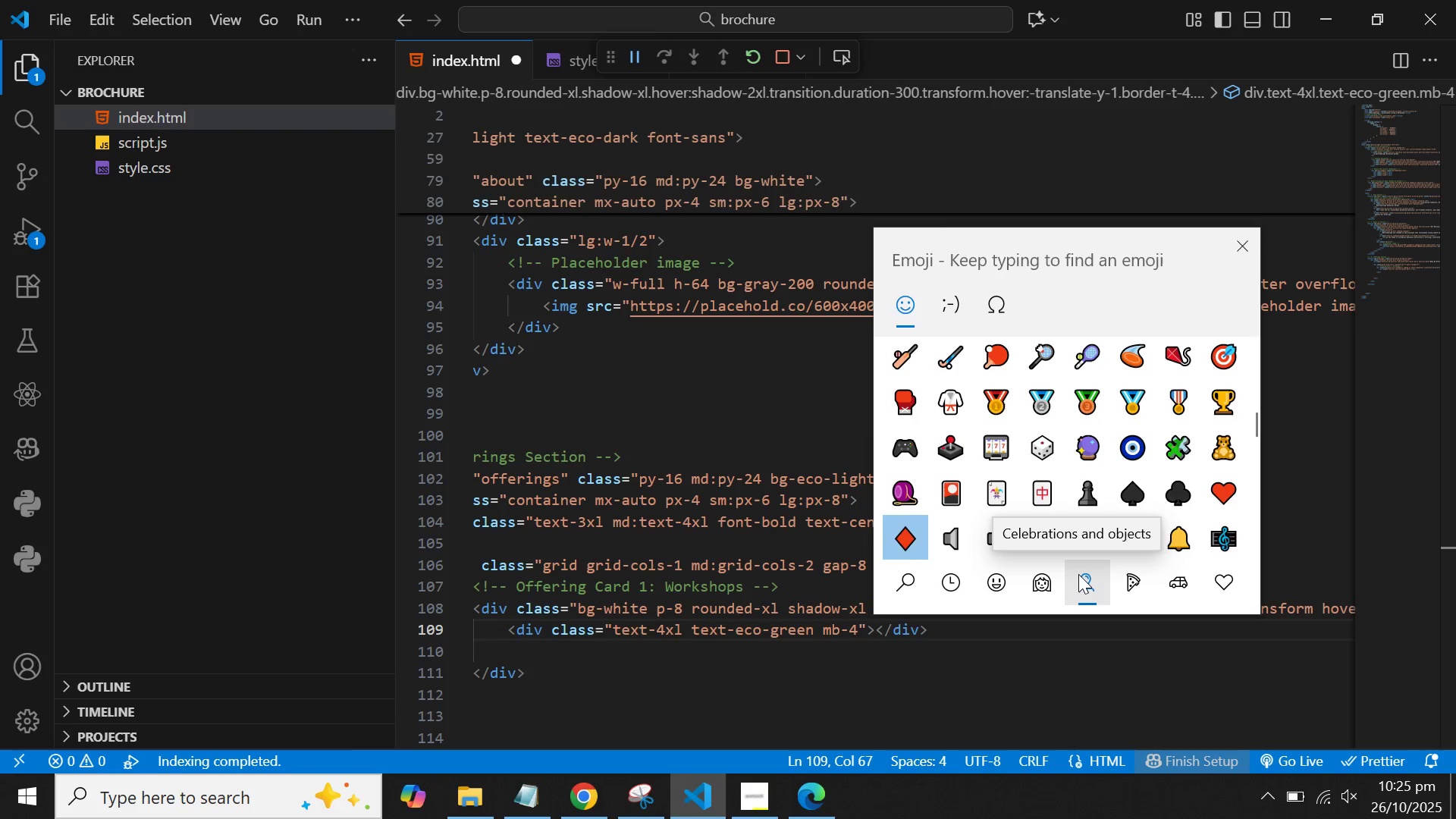 
key(ArrowRight)
 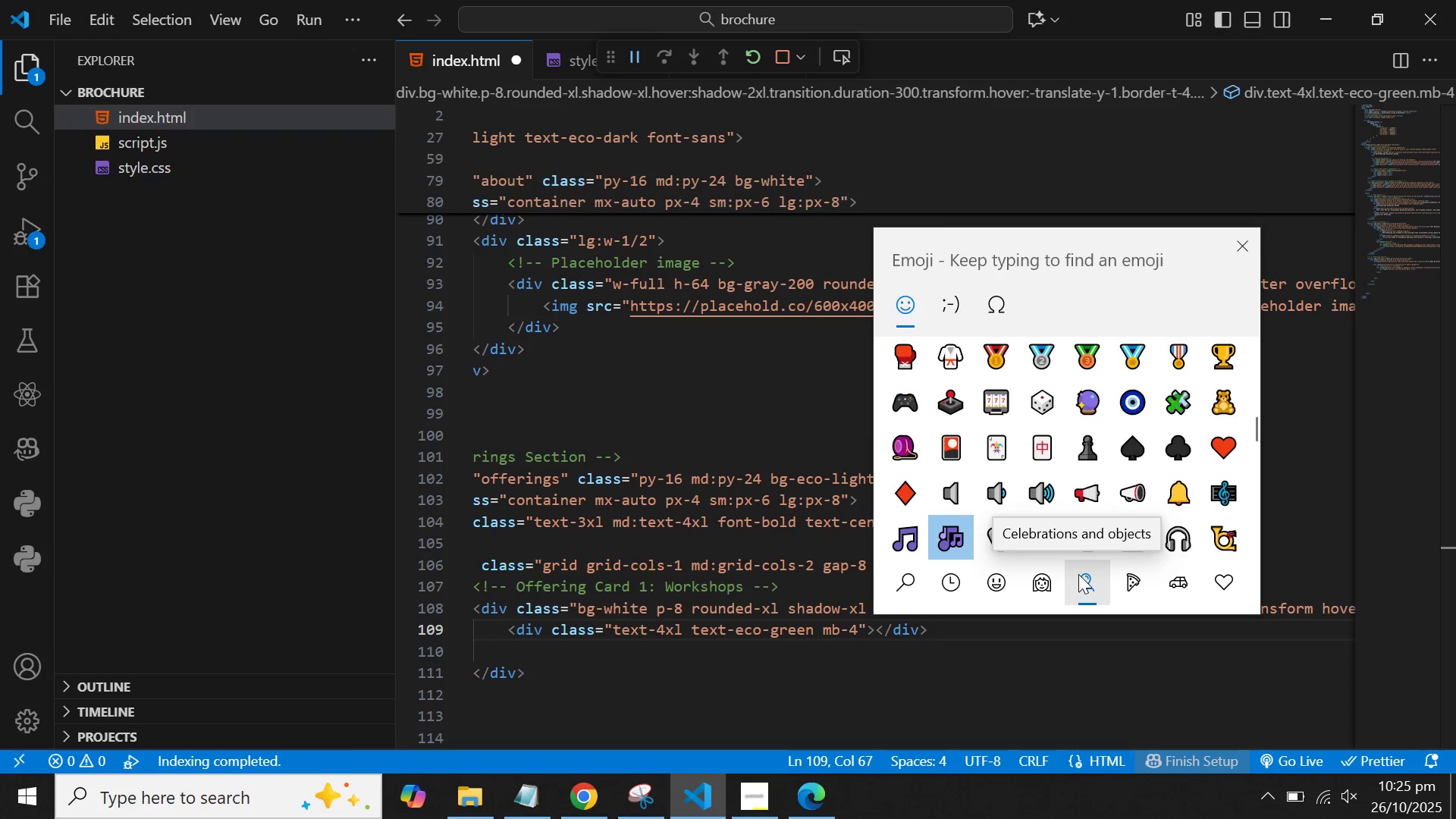 
hold_key(key=ArrowDown, duration=0.77)
 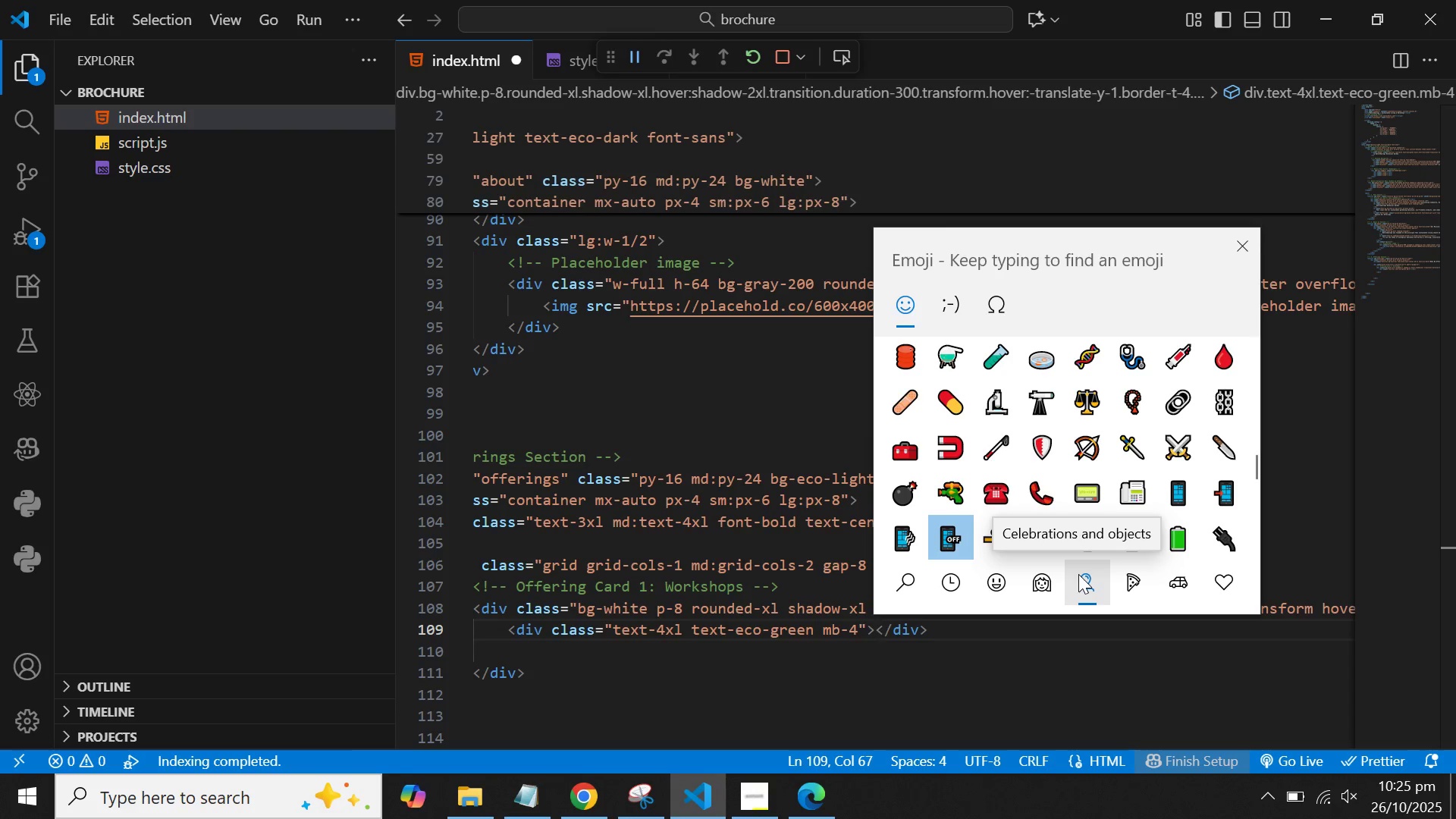 
key(ArrowRight)
 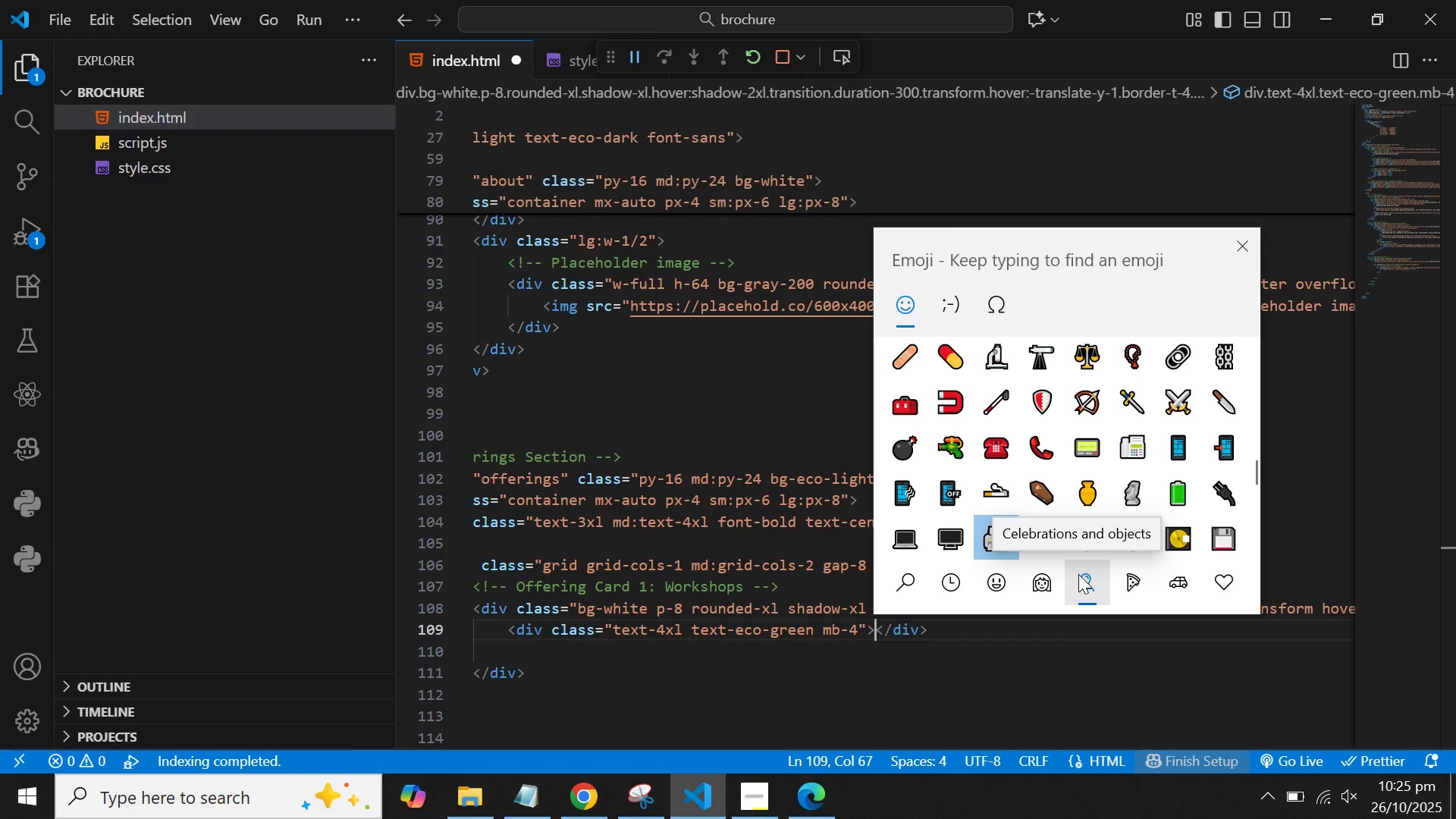 
hold_key(key=ArrowDown, duration=0.4)
 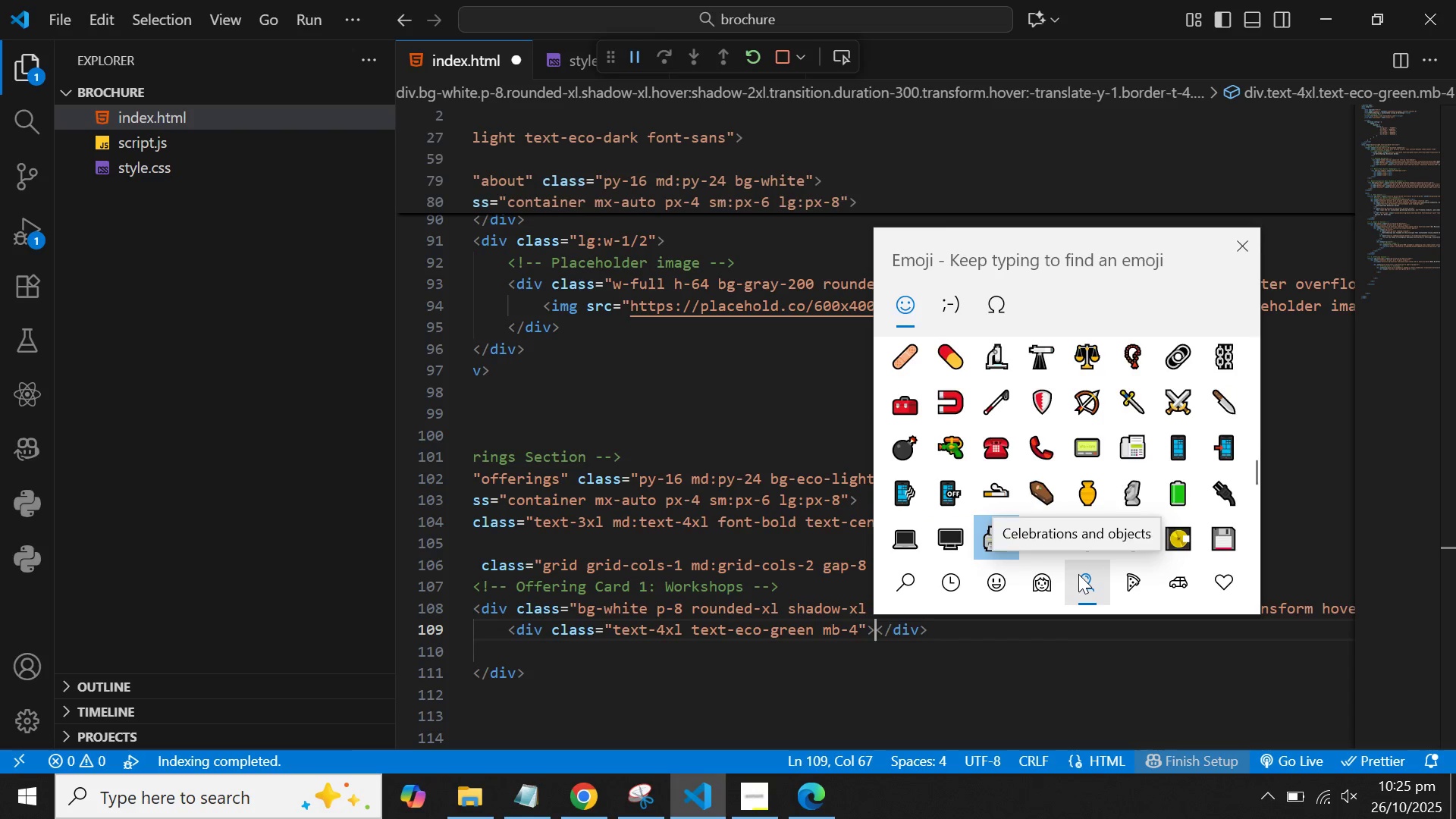 
key(ArrowDown)
 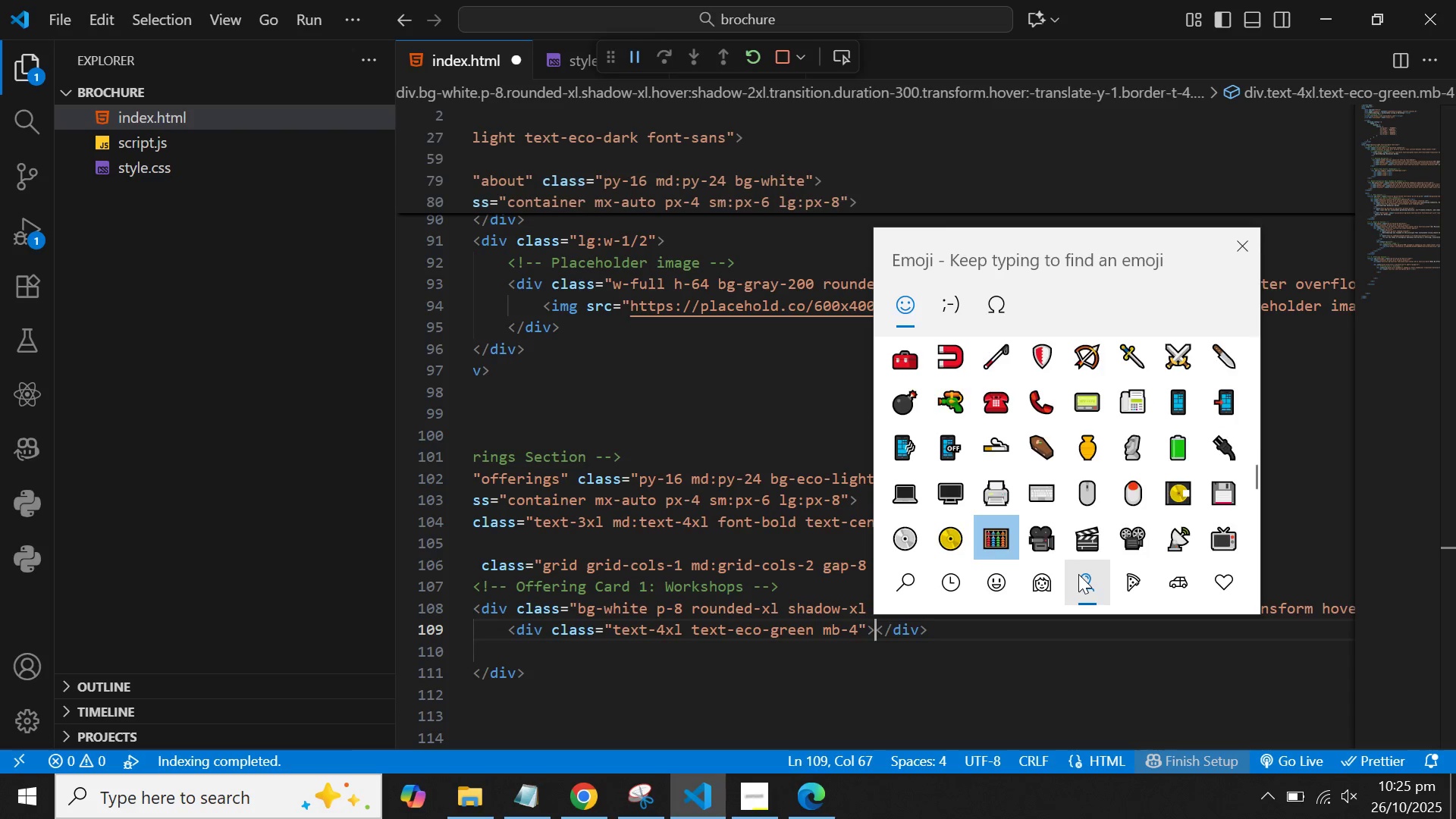 
key(ArrowDown)
 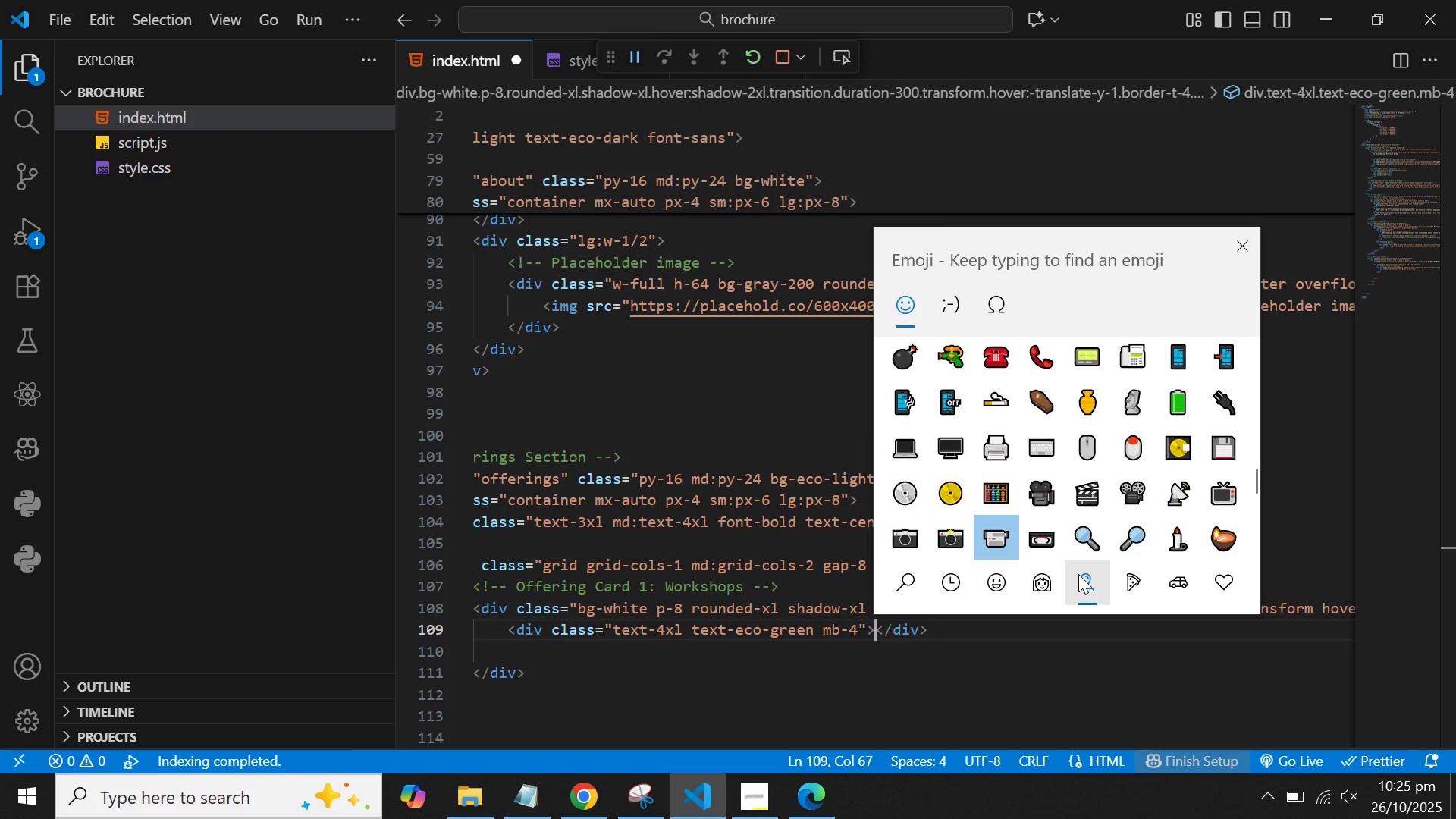 
key(ArrowDown)
 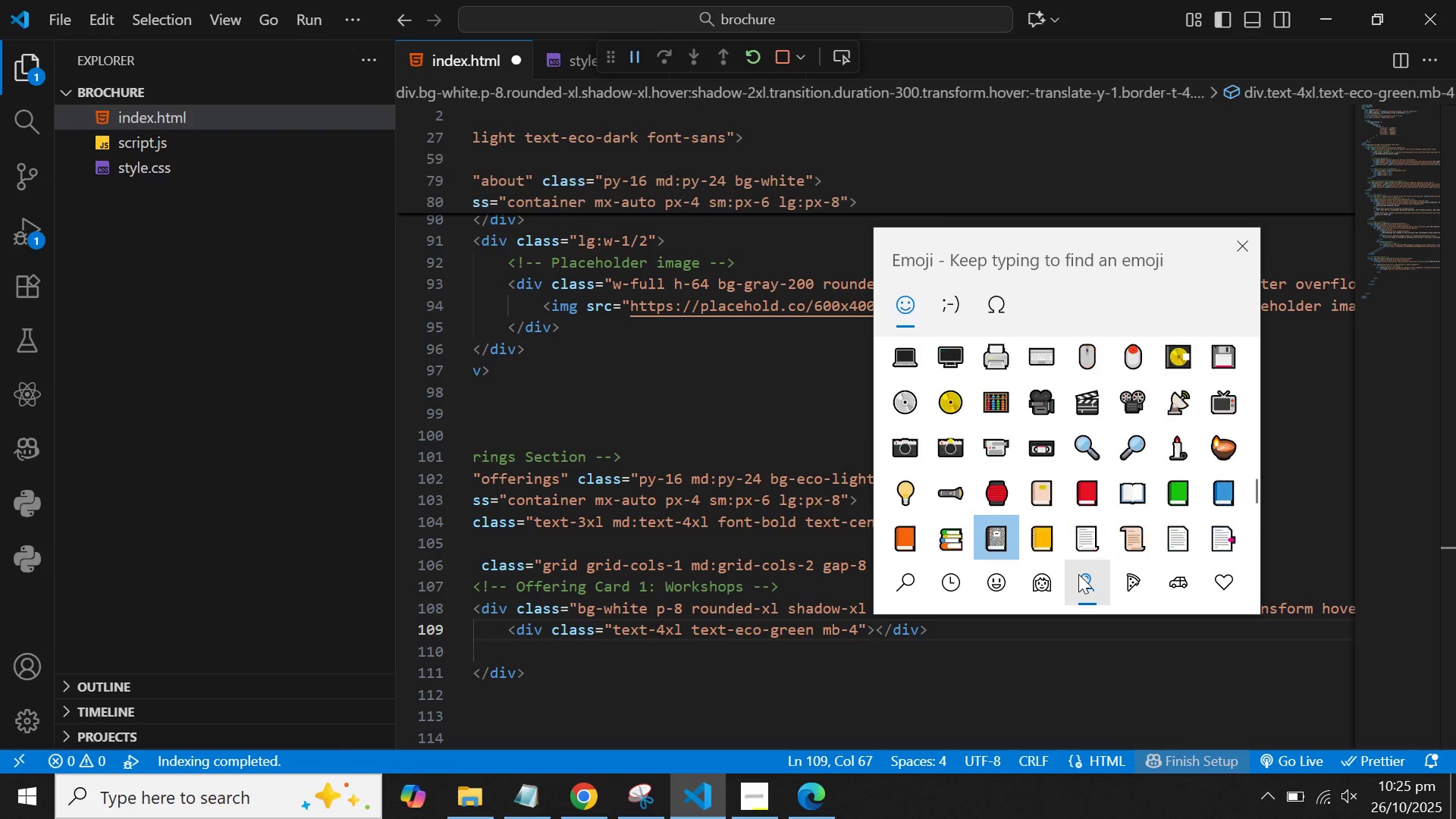 
key(ArrowDown)
 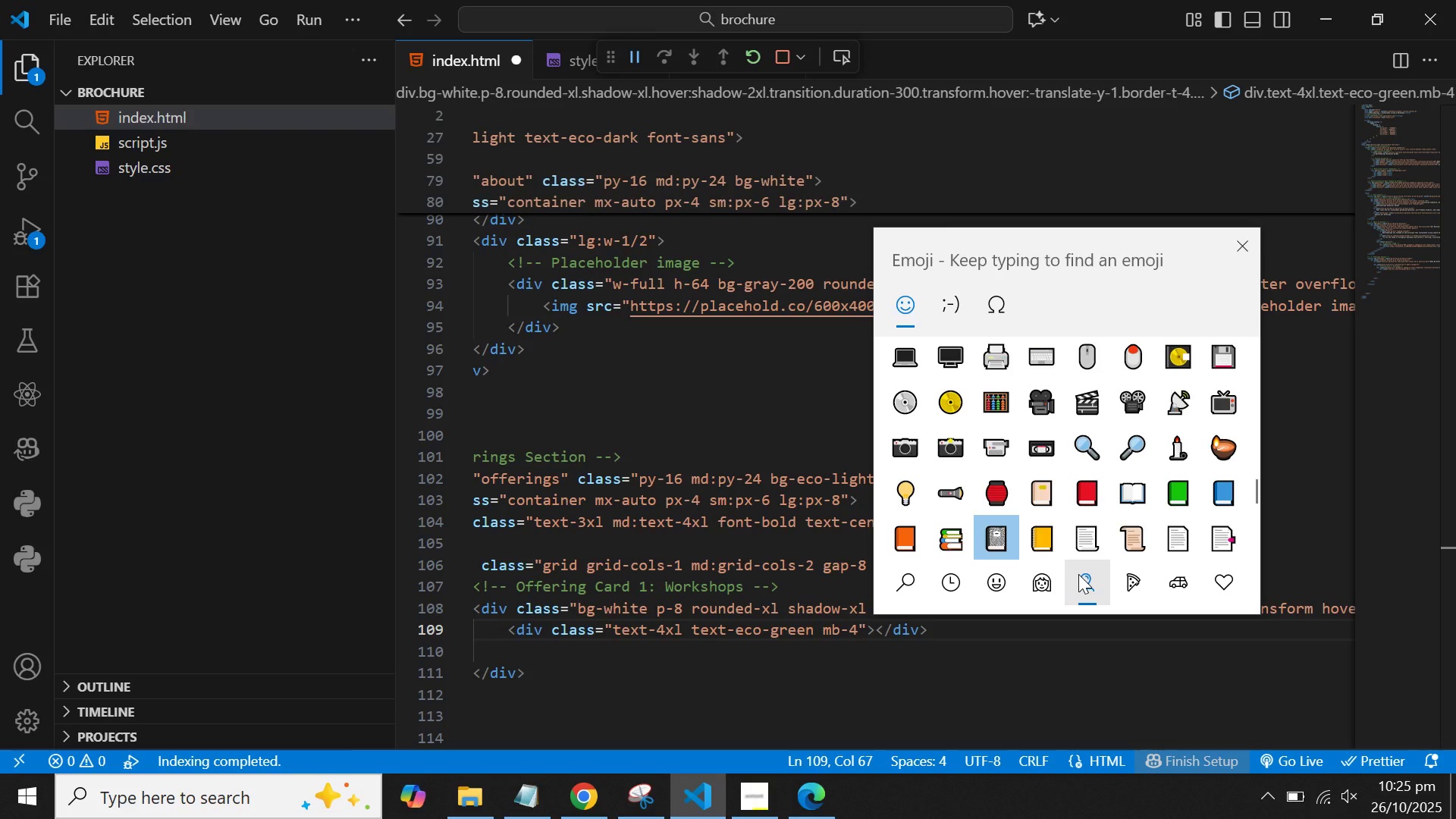 
key(ArrowUp)
 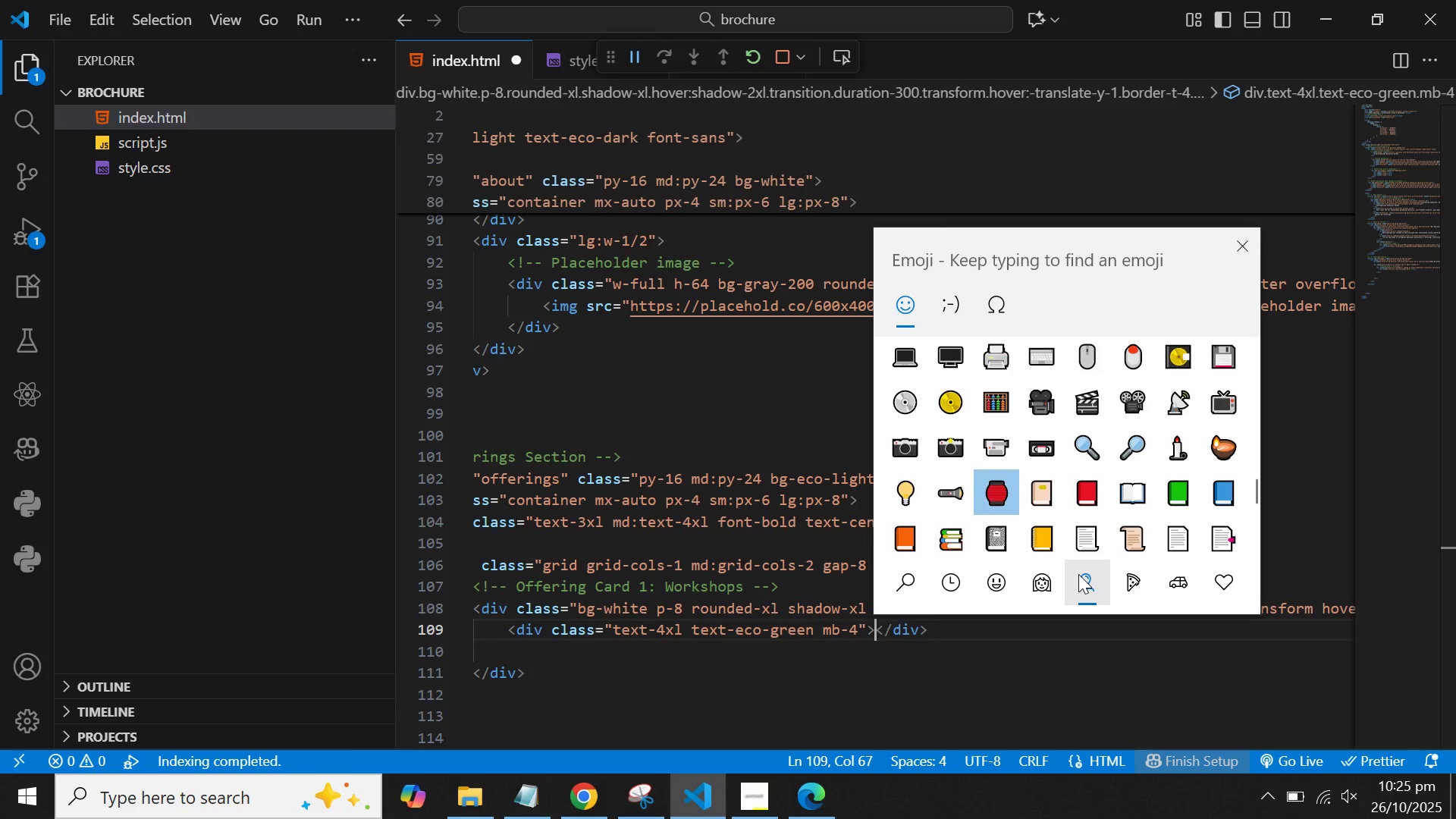 
key(ArrowDown)
 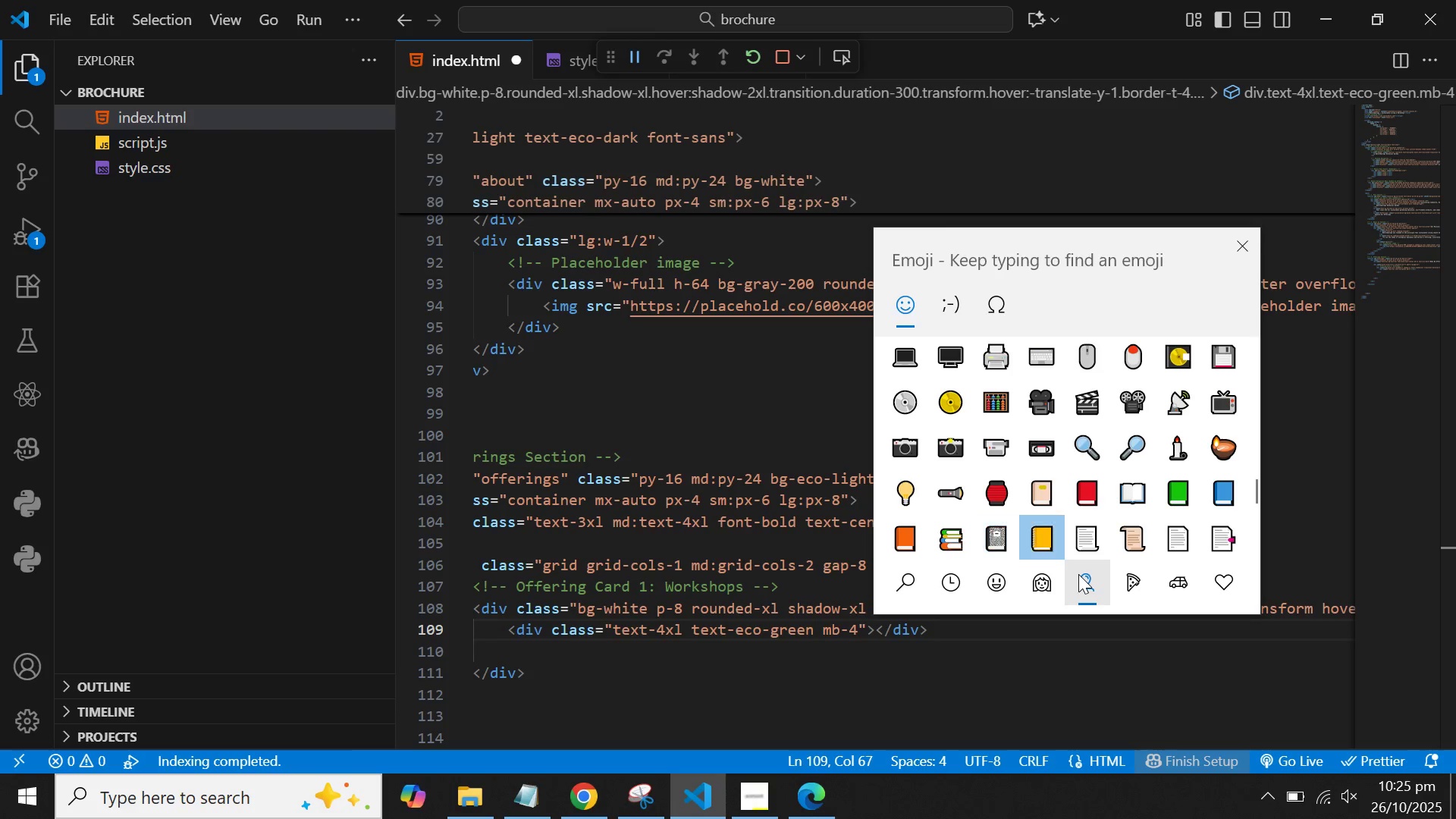 
key(ArrowRight)
 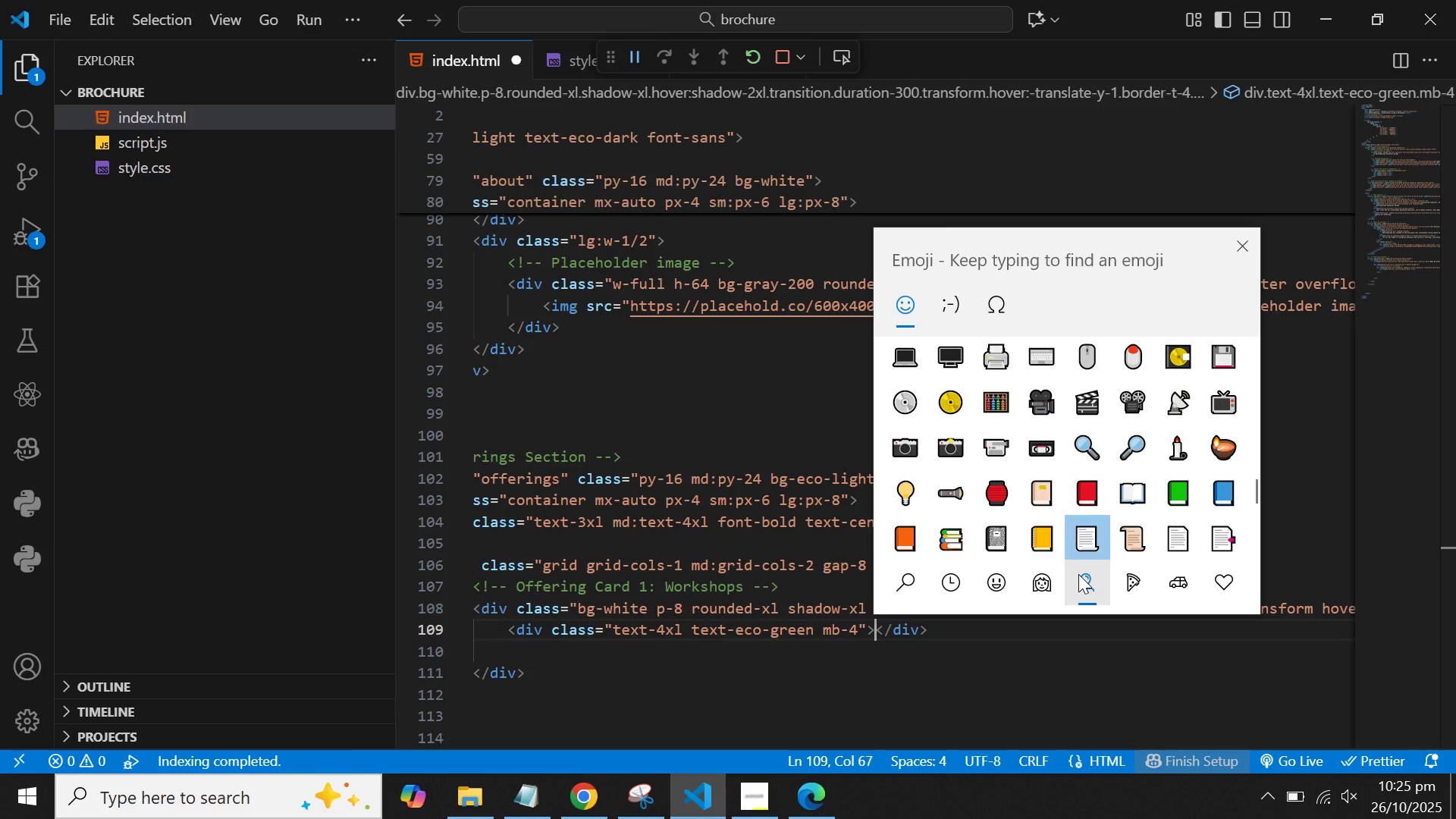 
hold_key(key=ArrowRight, duration=0.4)
 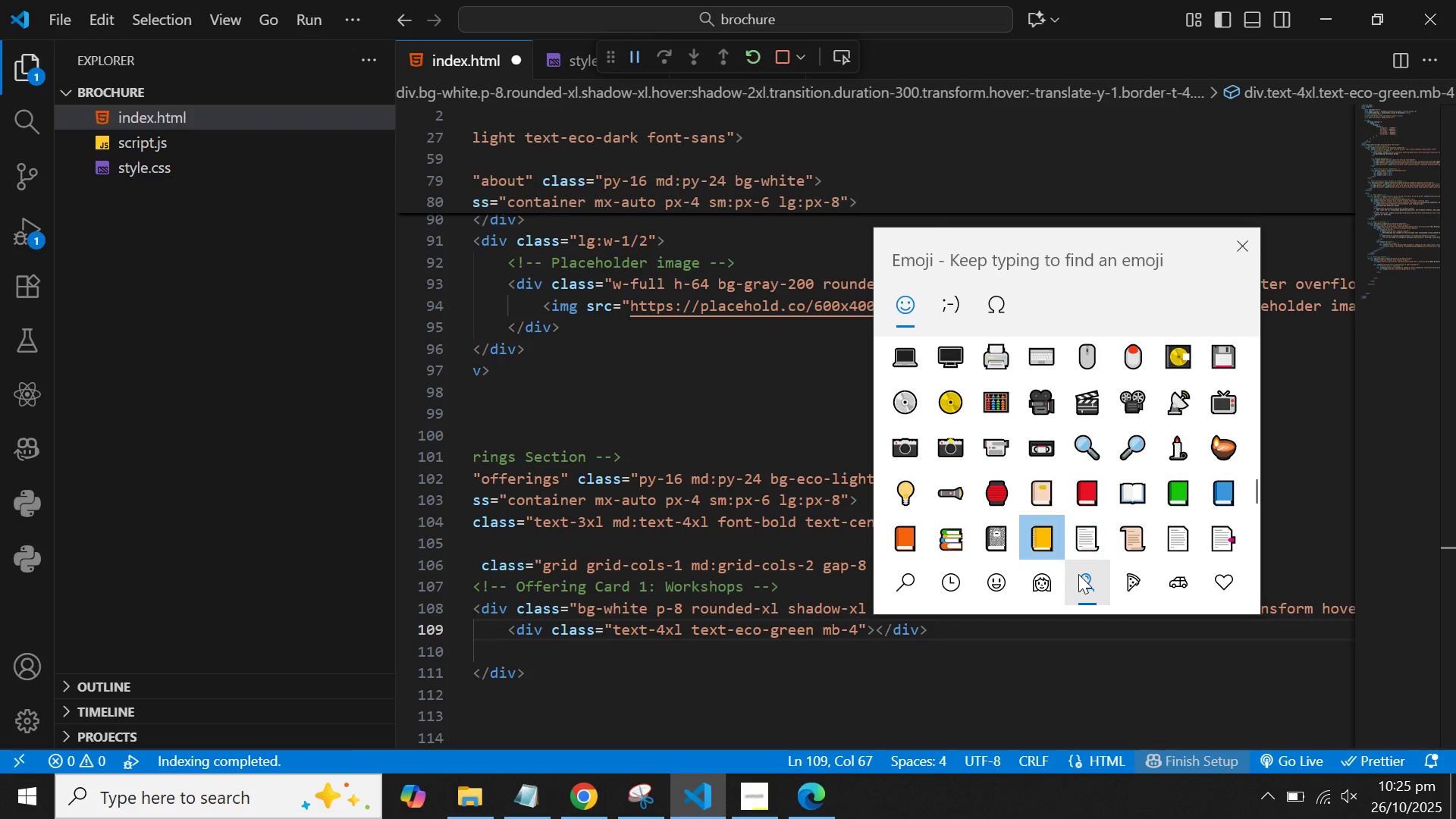 
key(ArrowLeft)
 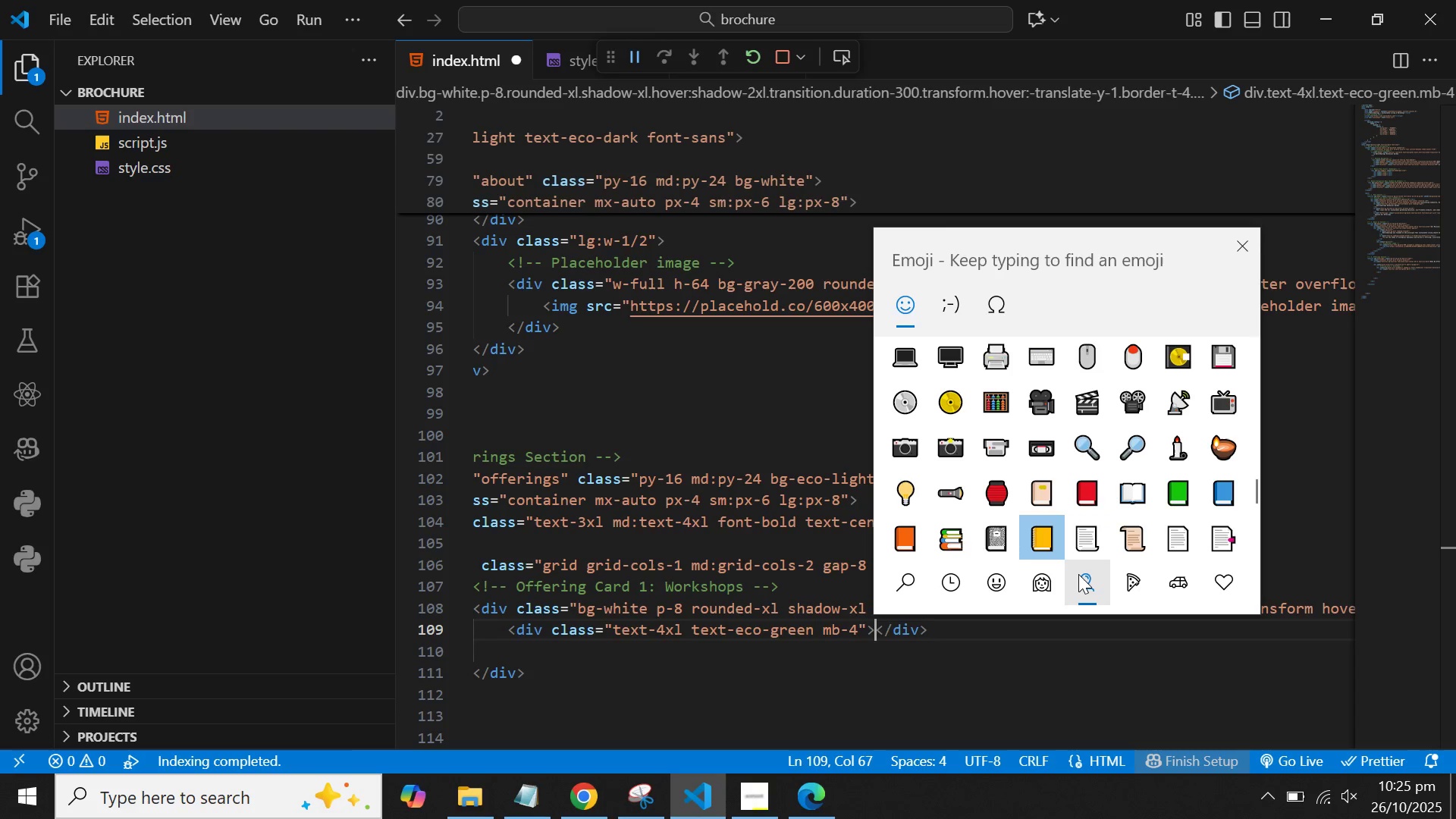 
key(ArrowLeft)
 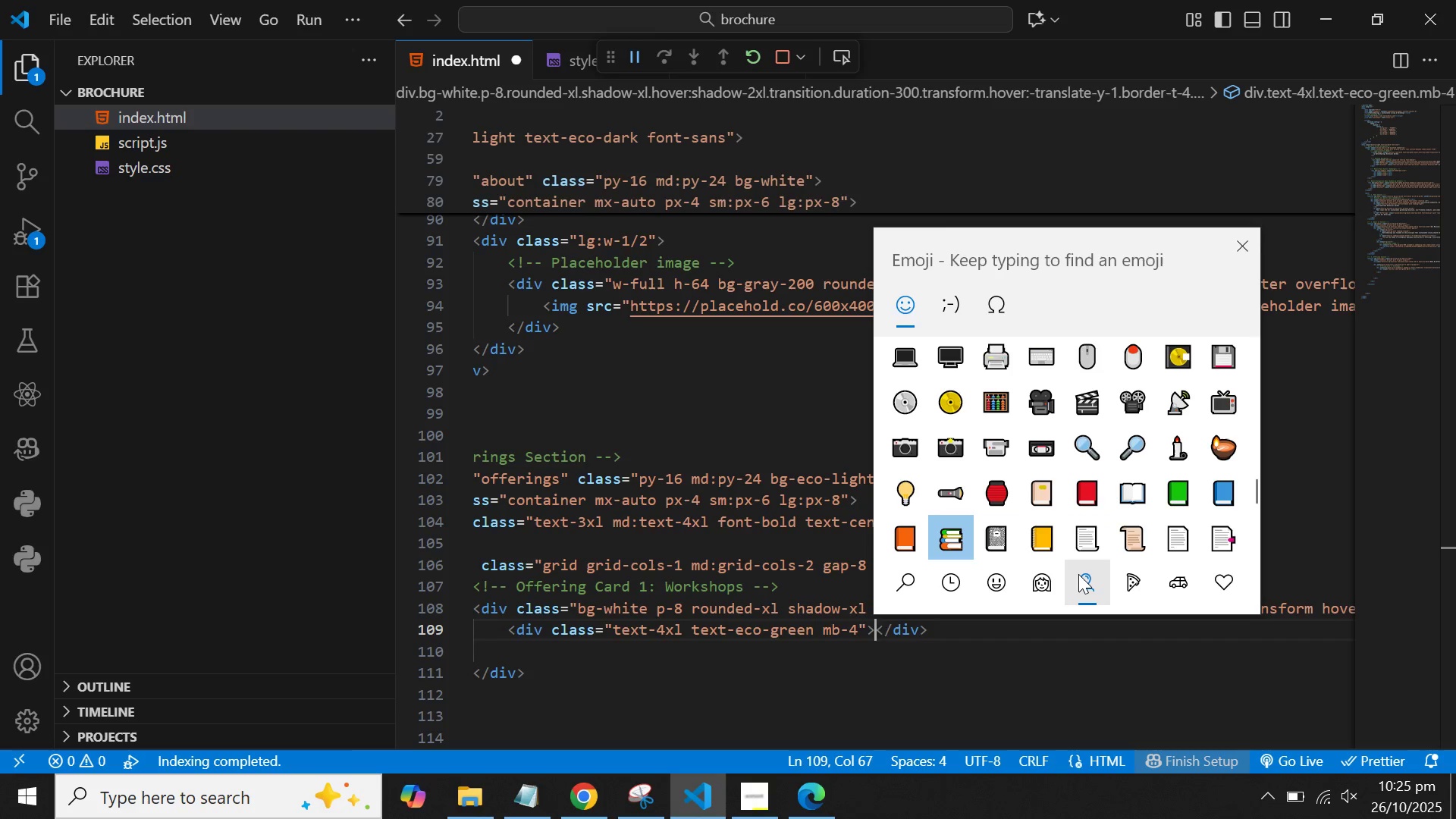 
key(ArrowLeft)
 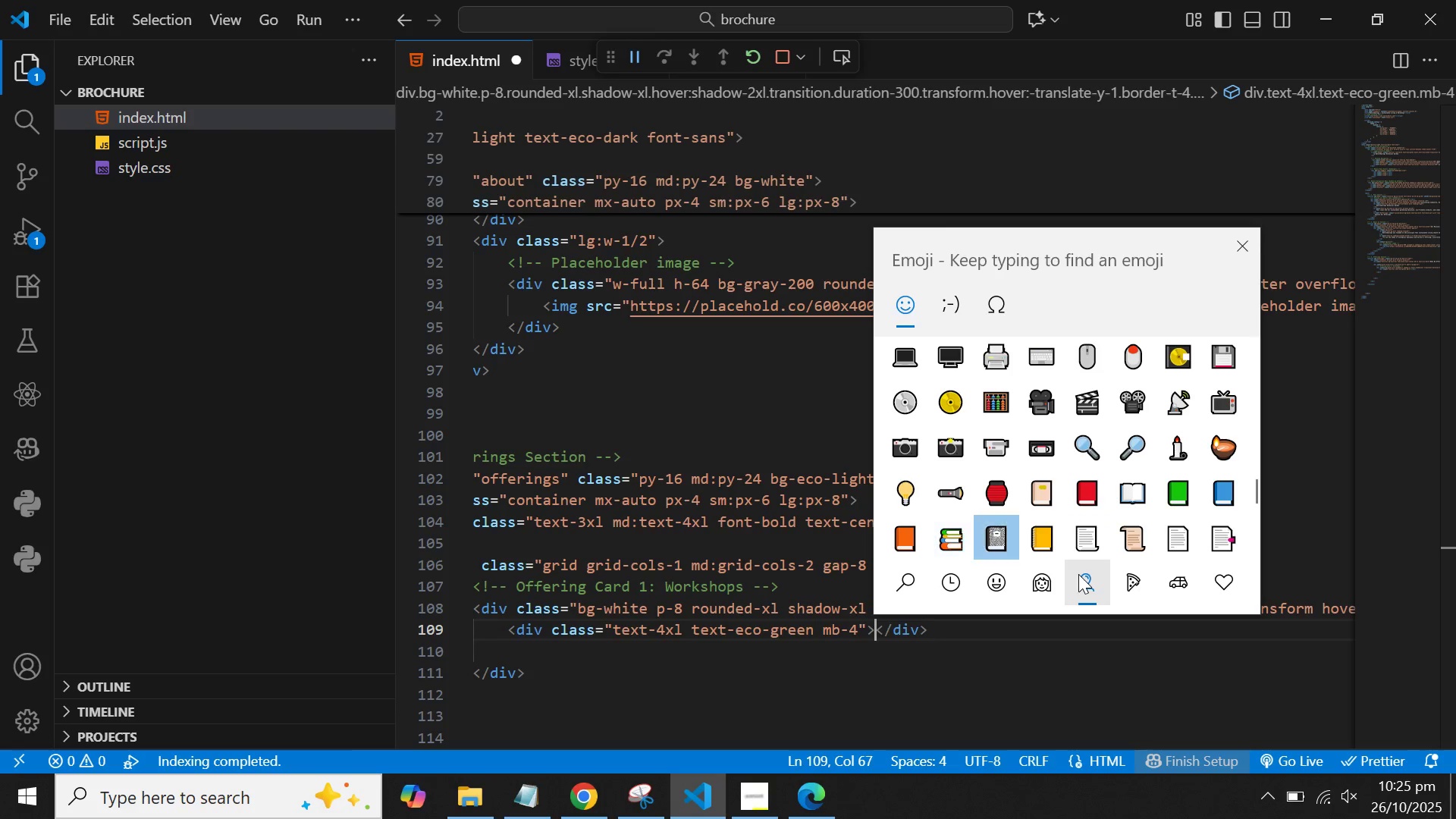 
hold_key(key=ArrowRight, duration=0.78)
 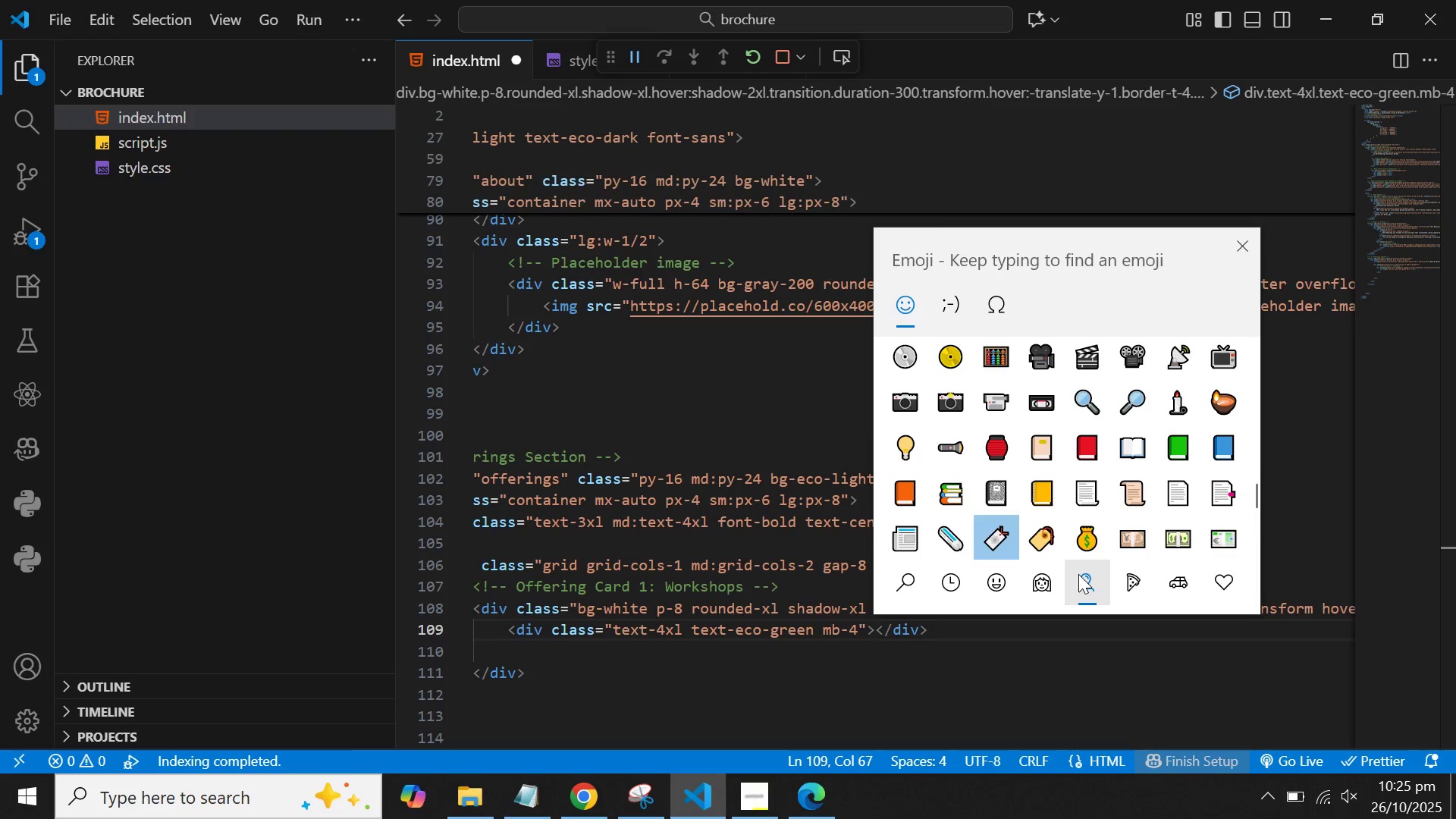 
key(ArrowLeft)
 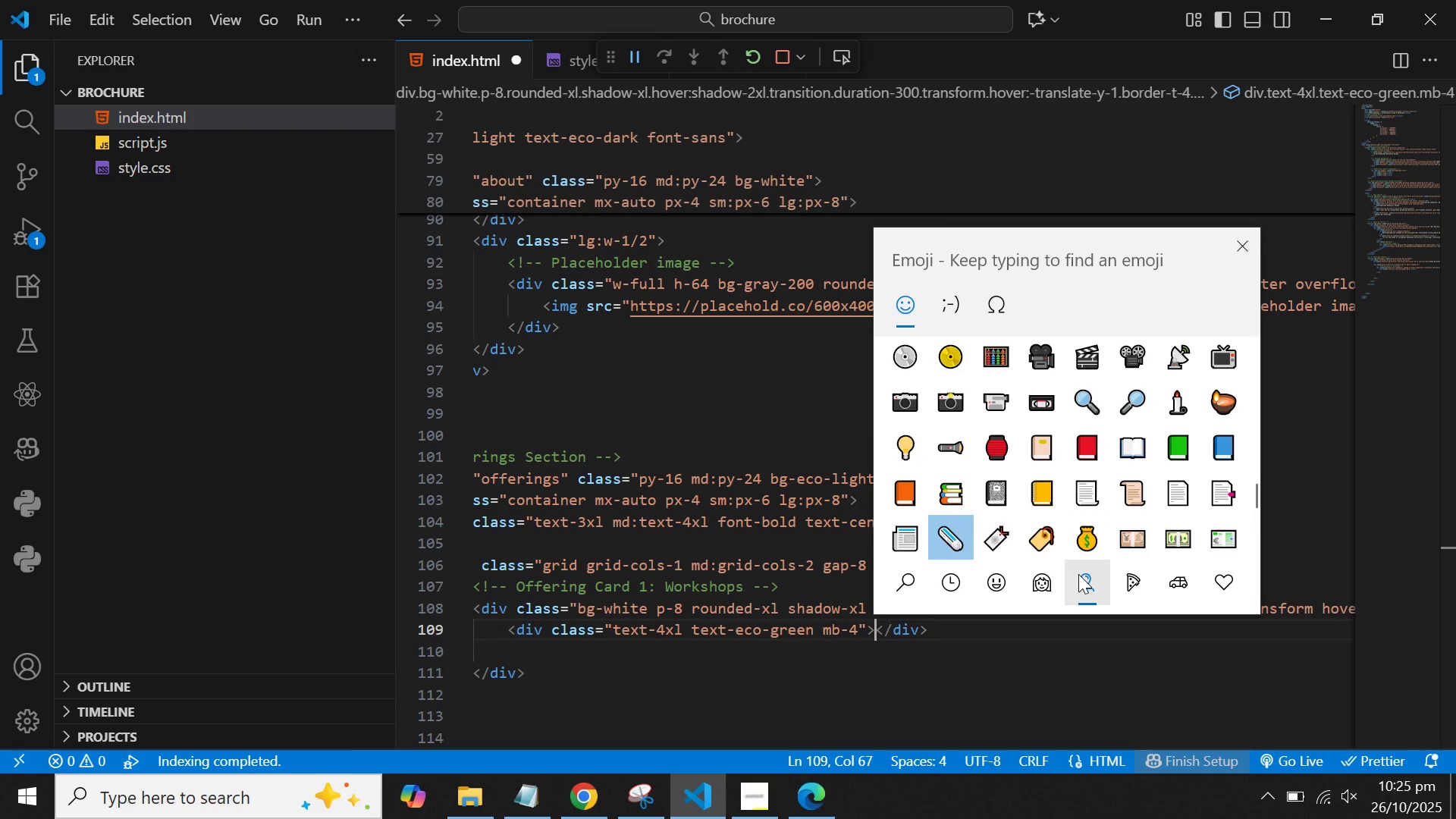 
key(ArrowUp)
 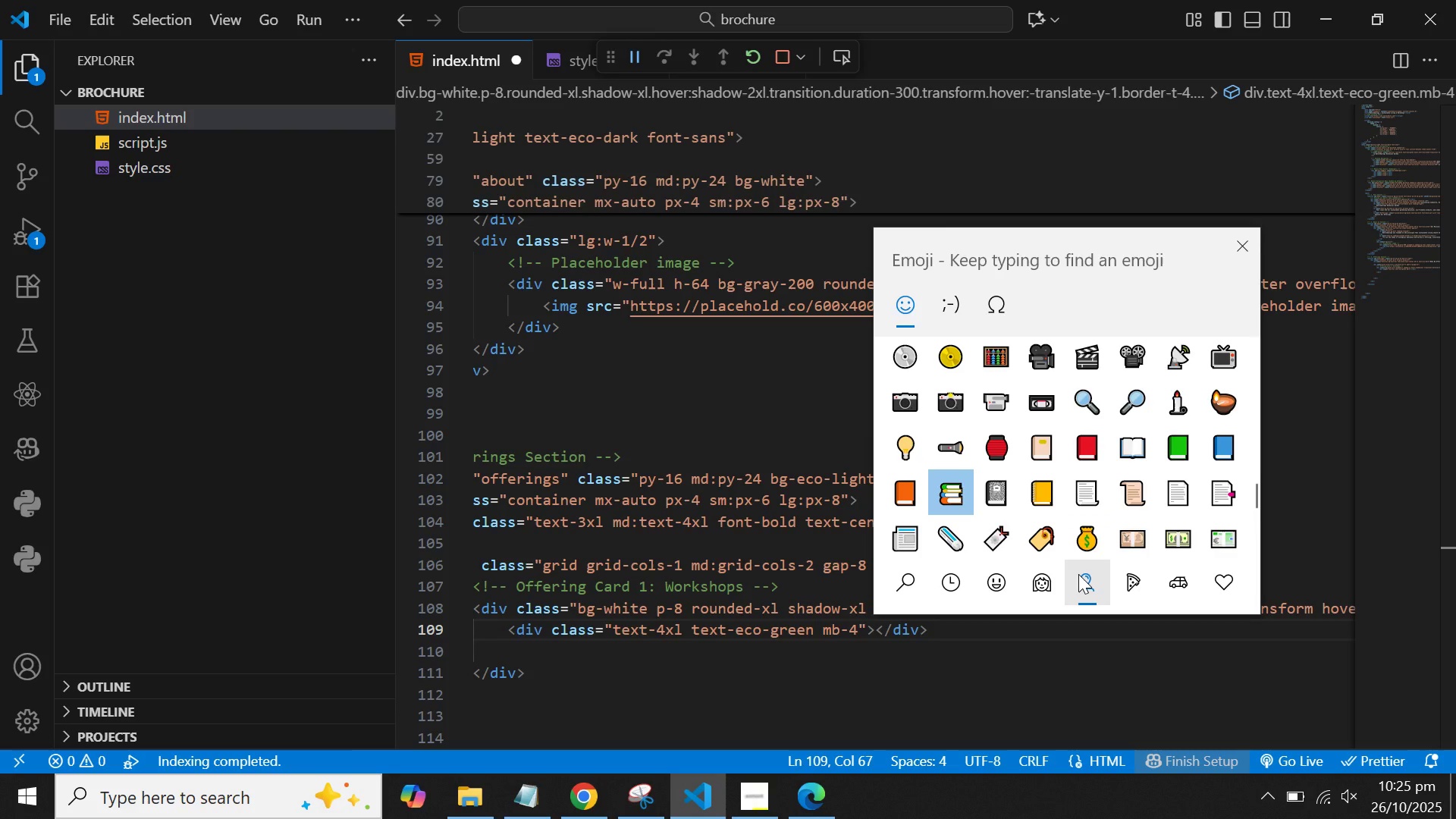 
key(Enter)
 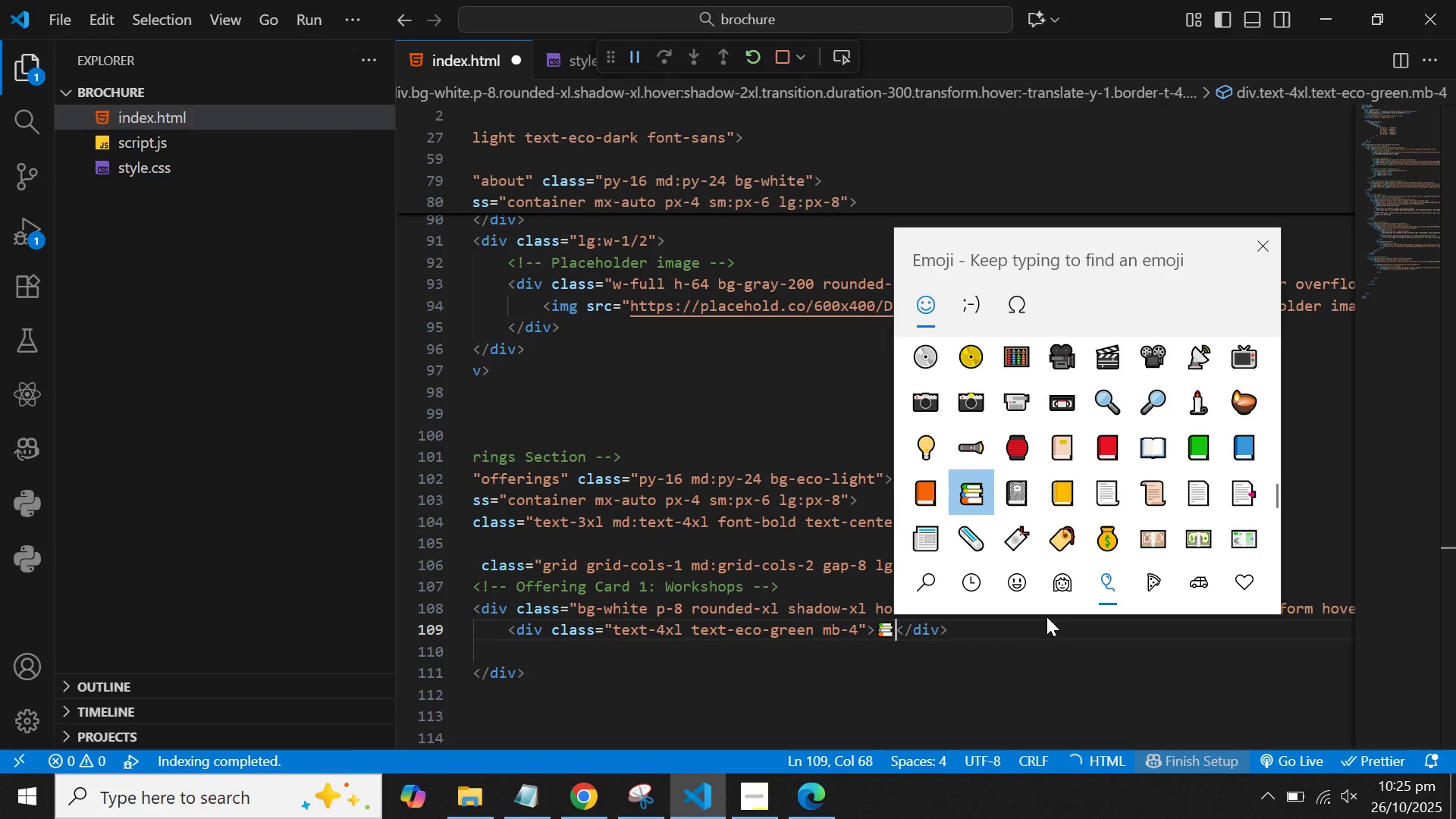 
left_click([1025, 657])
 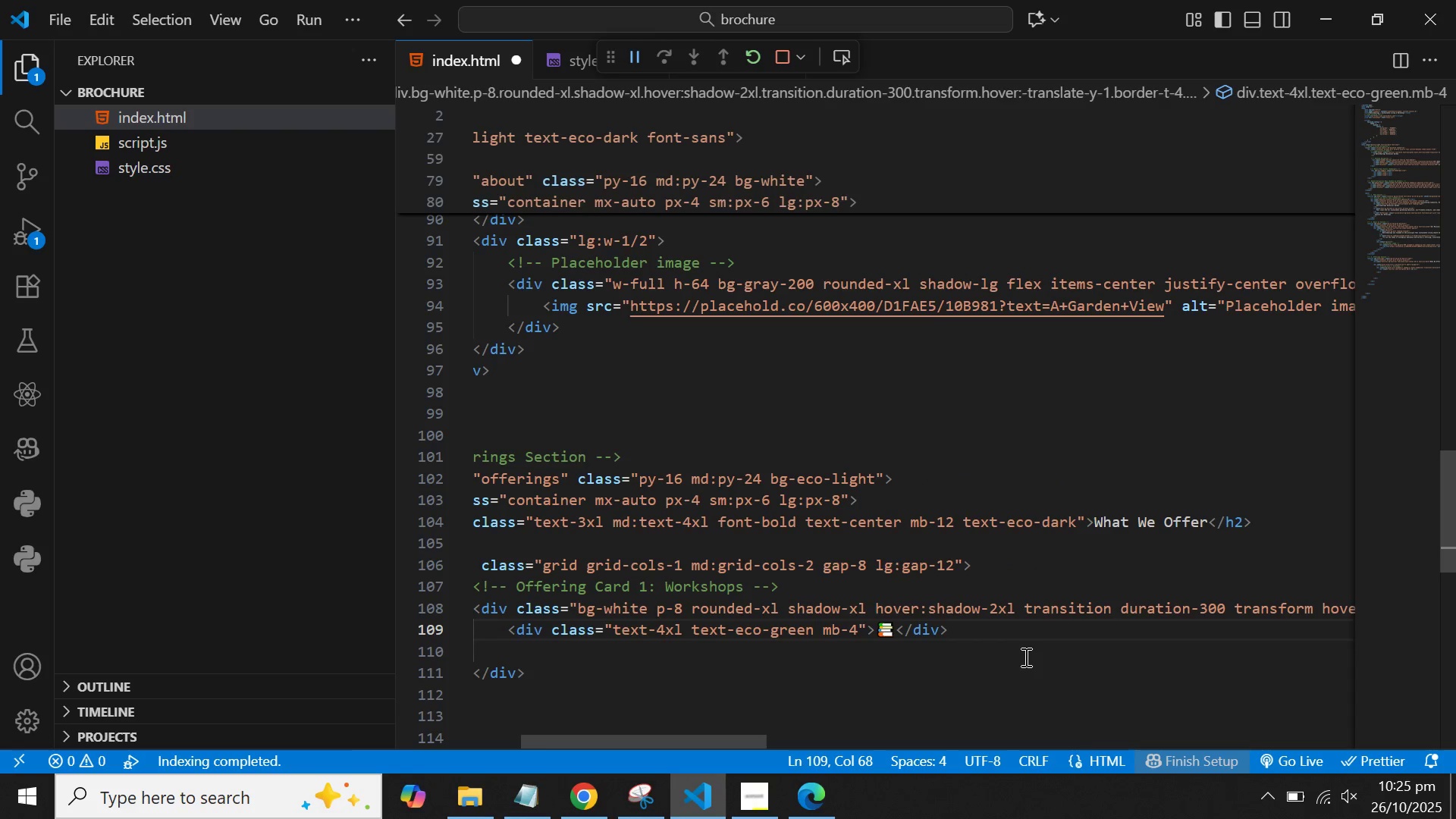 
wait(6.13)
 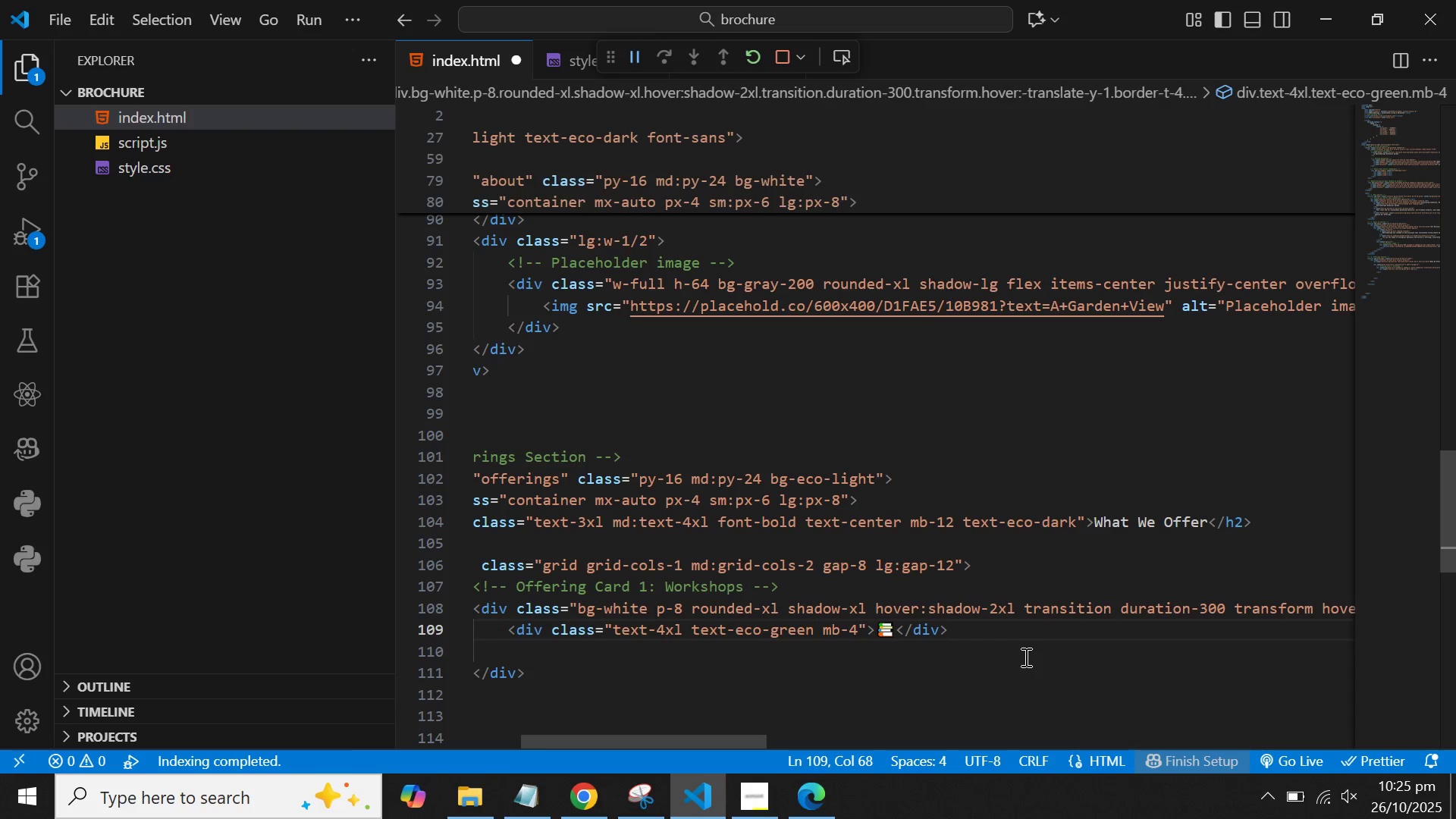 
key(ArrowRight)
 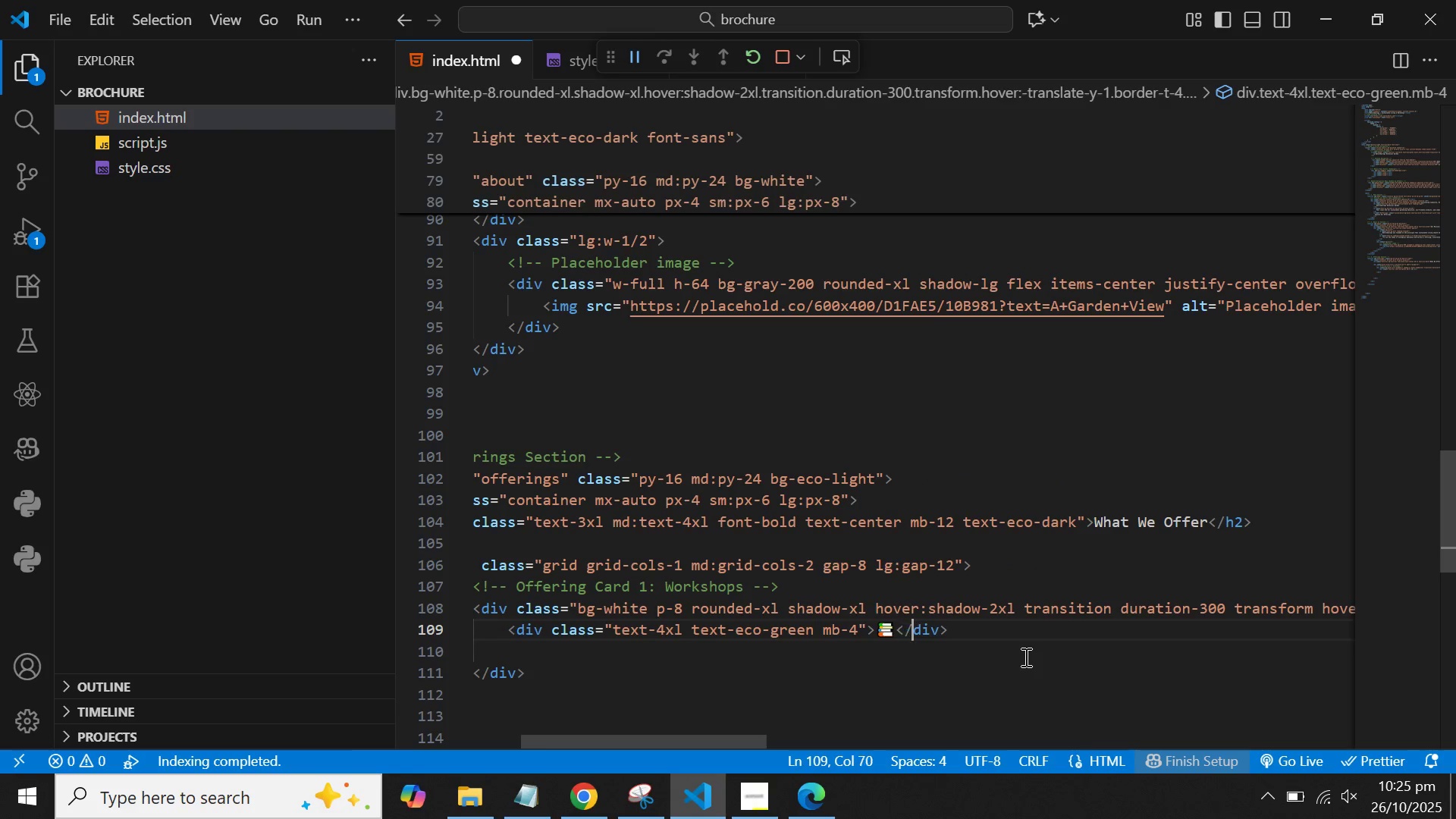 
key(ArrowRight)
 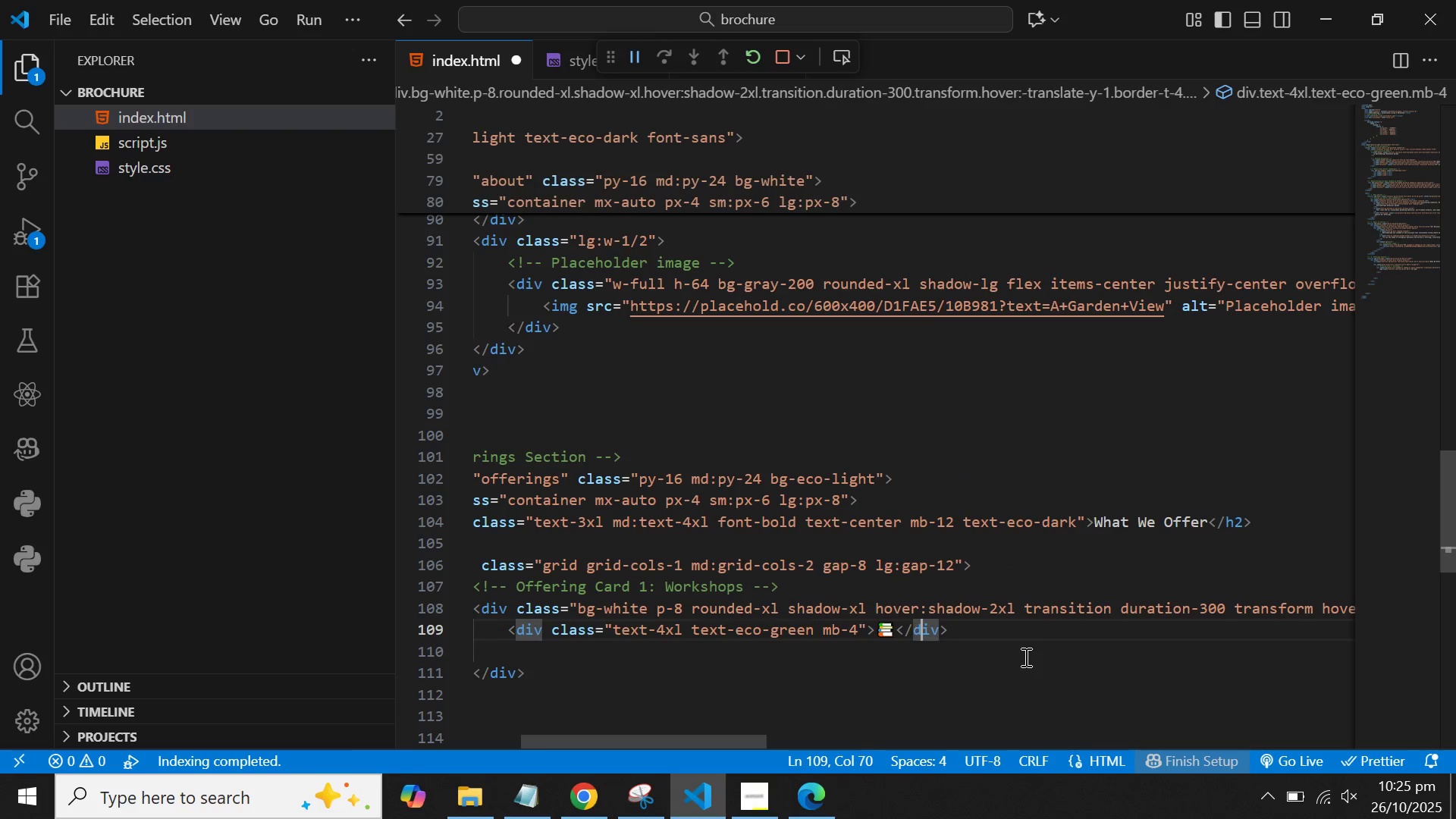 
key(ArrowRight)
 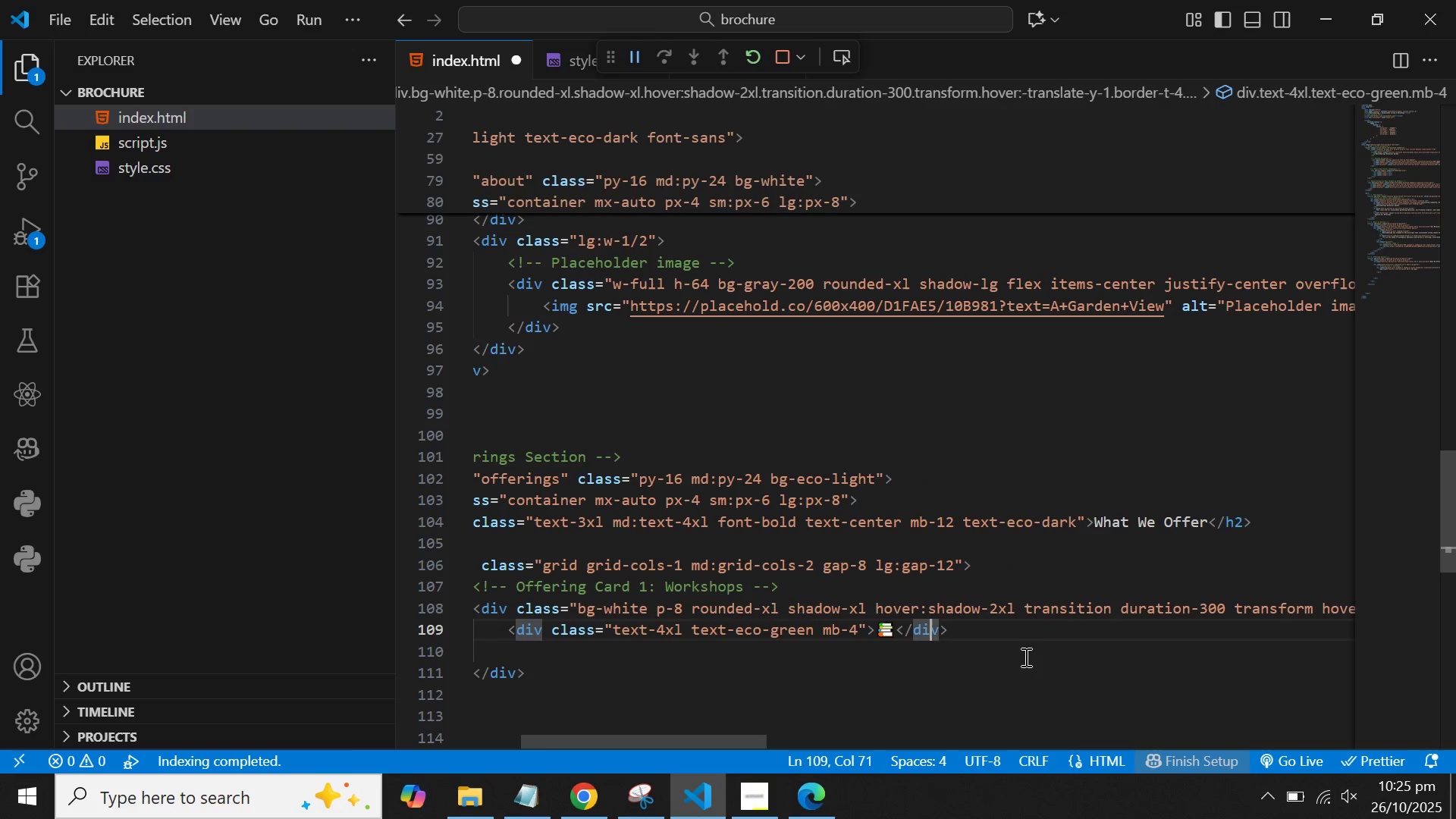 
key(ArrowRight)
 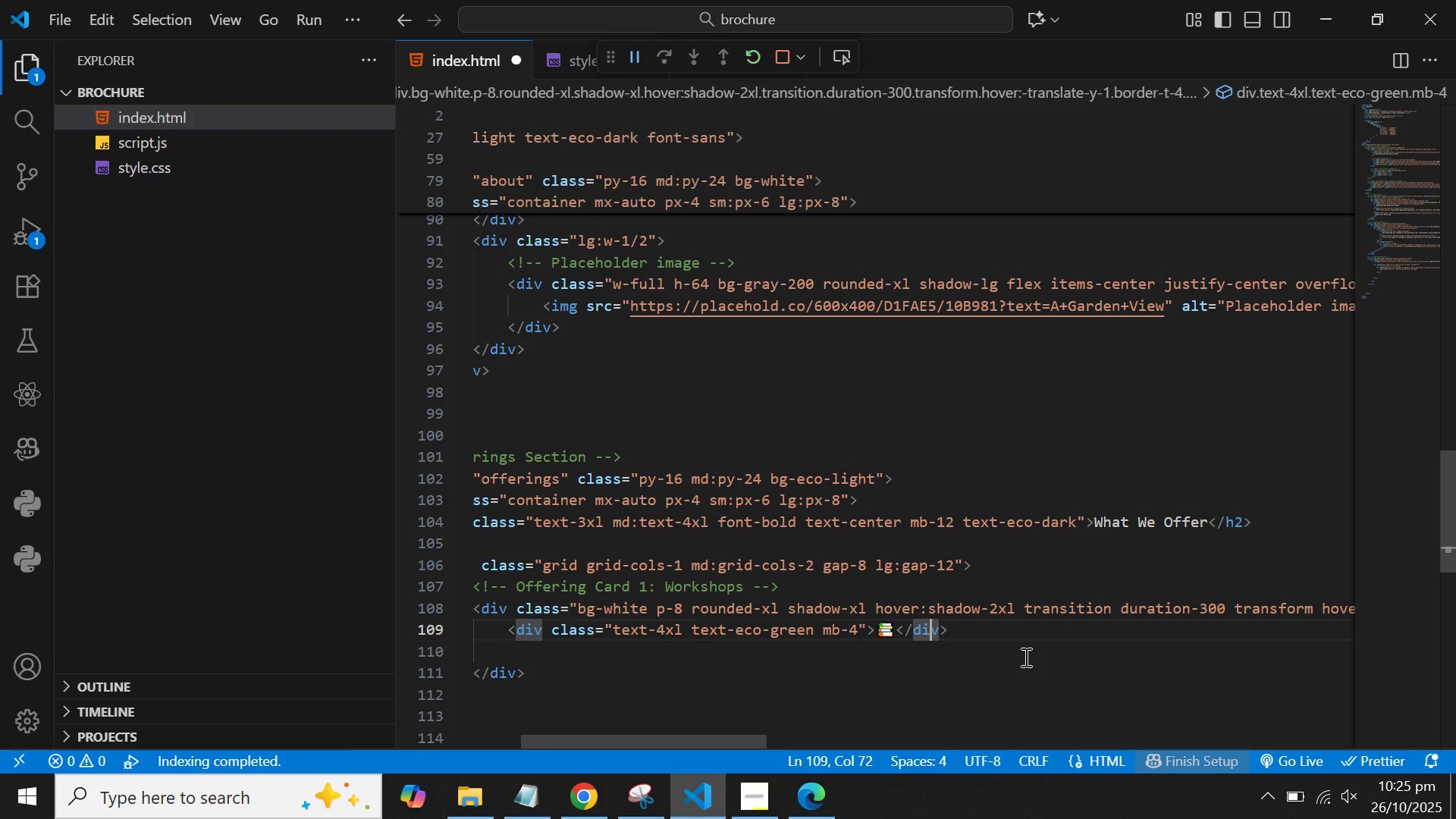 
key(ArrowRight)
 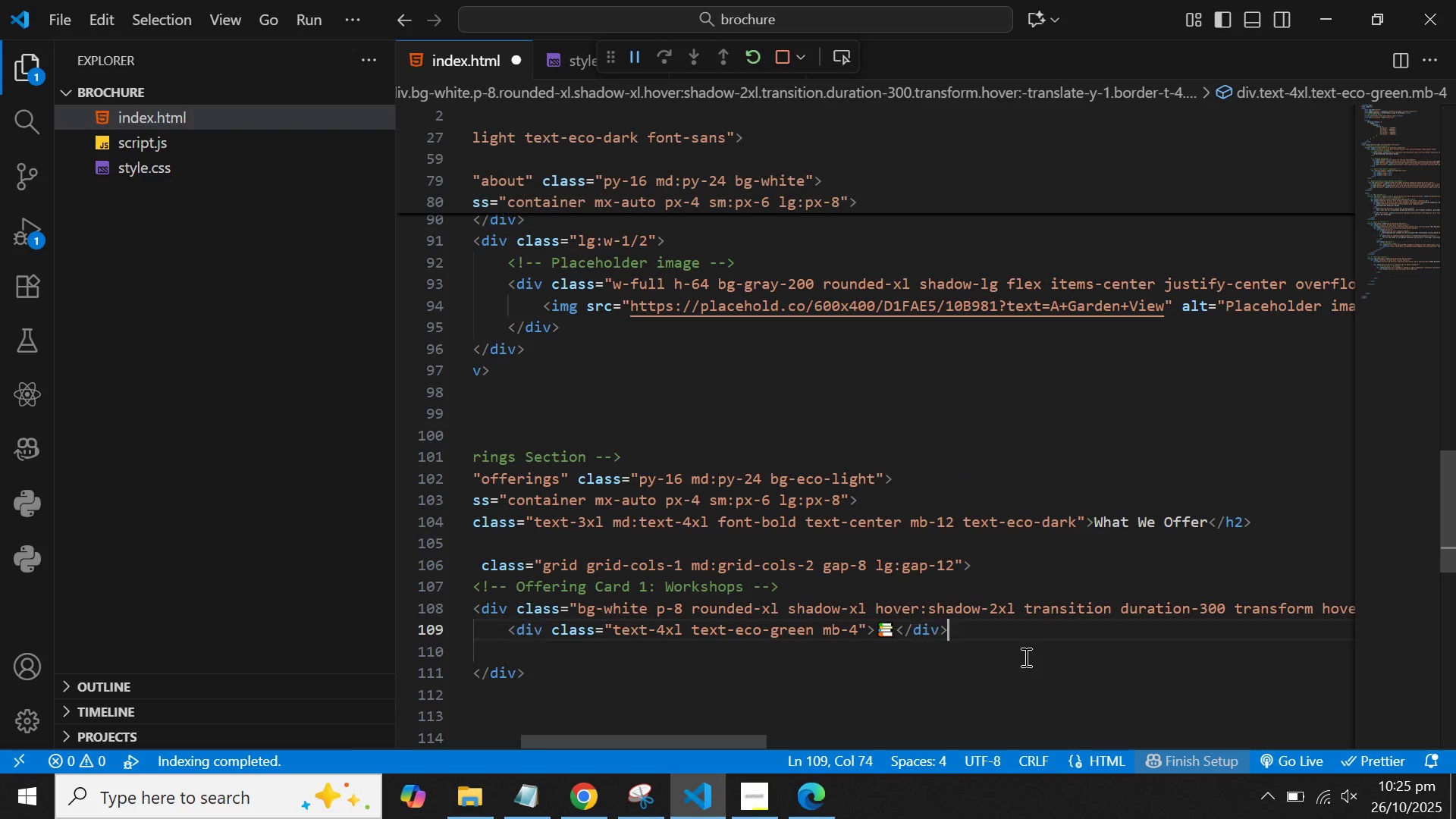 
key(ArrowRight)
 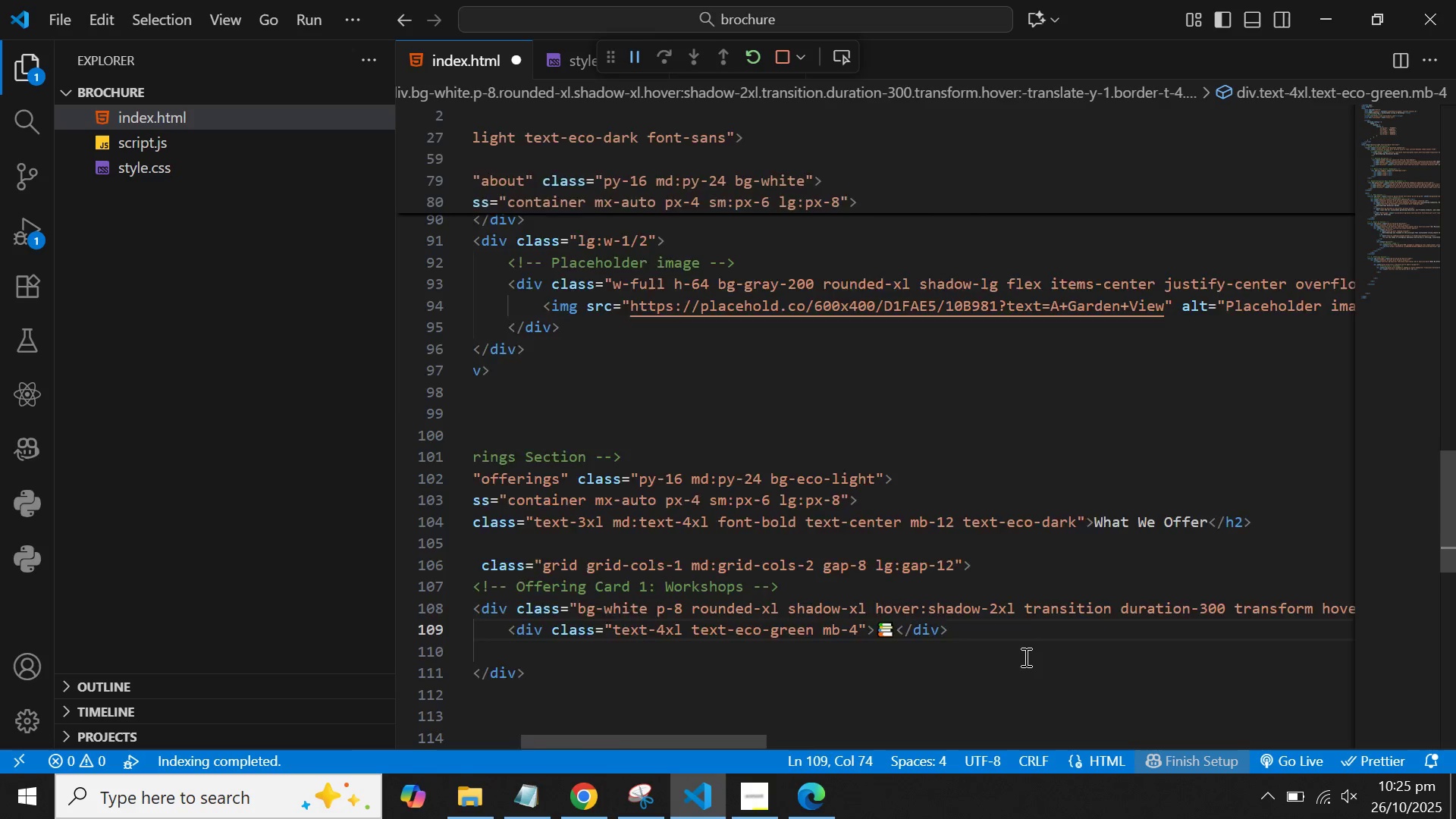 
key(ArrowDown)
 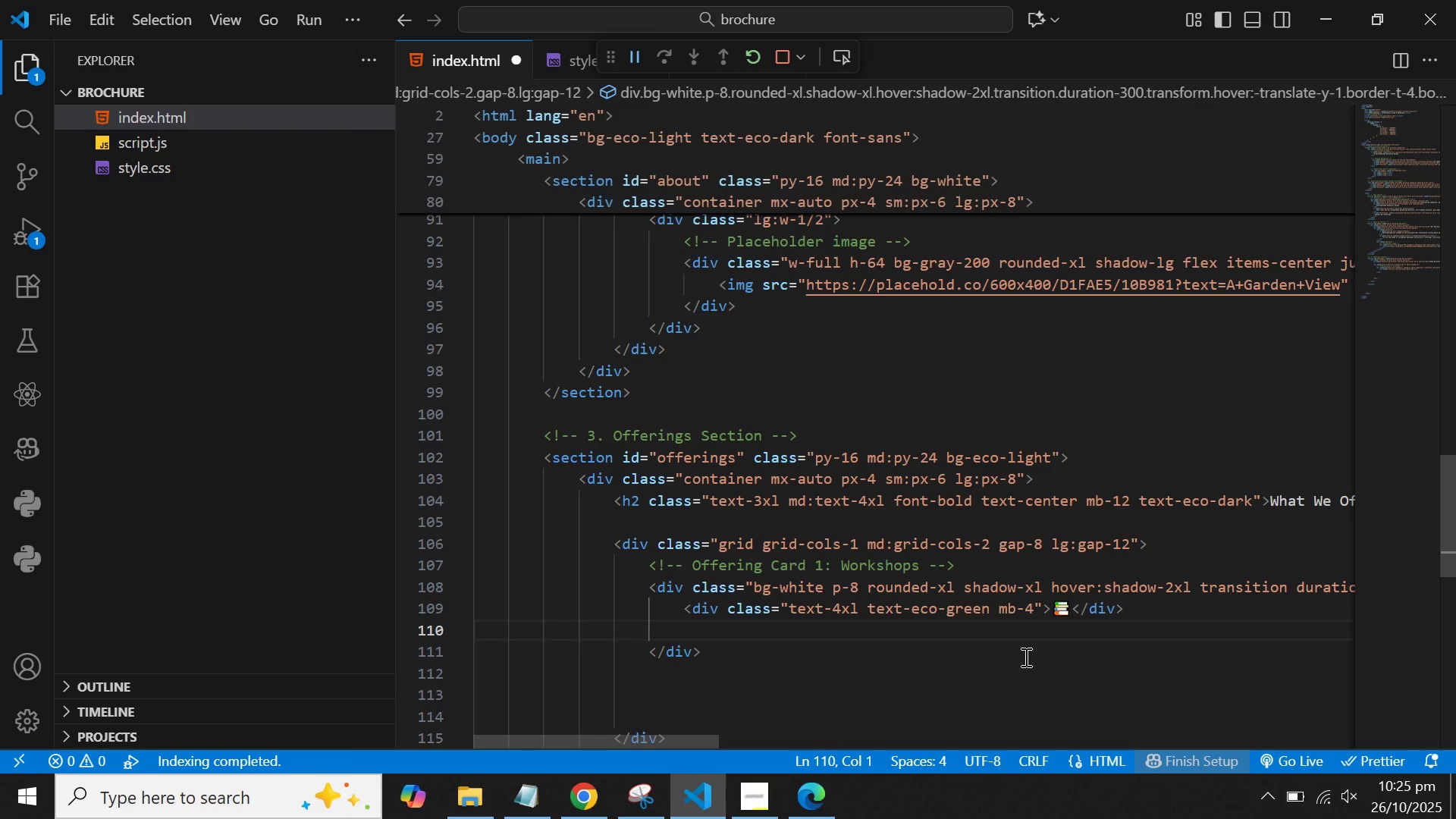 
key(ArrowLeft)
 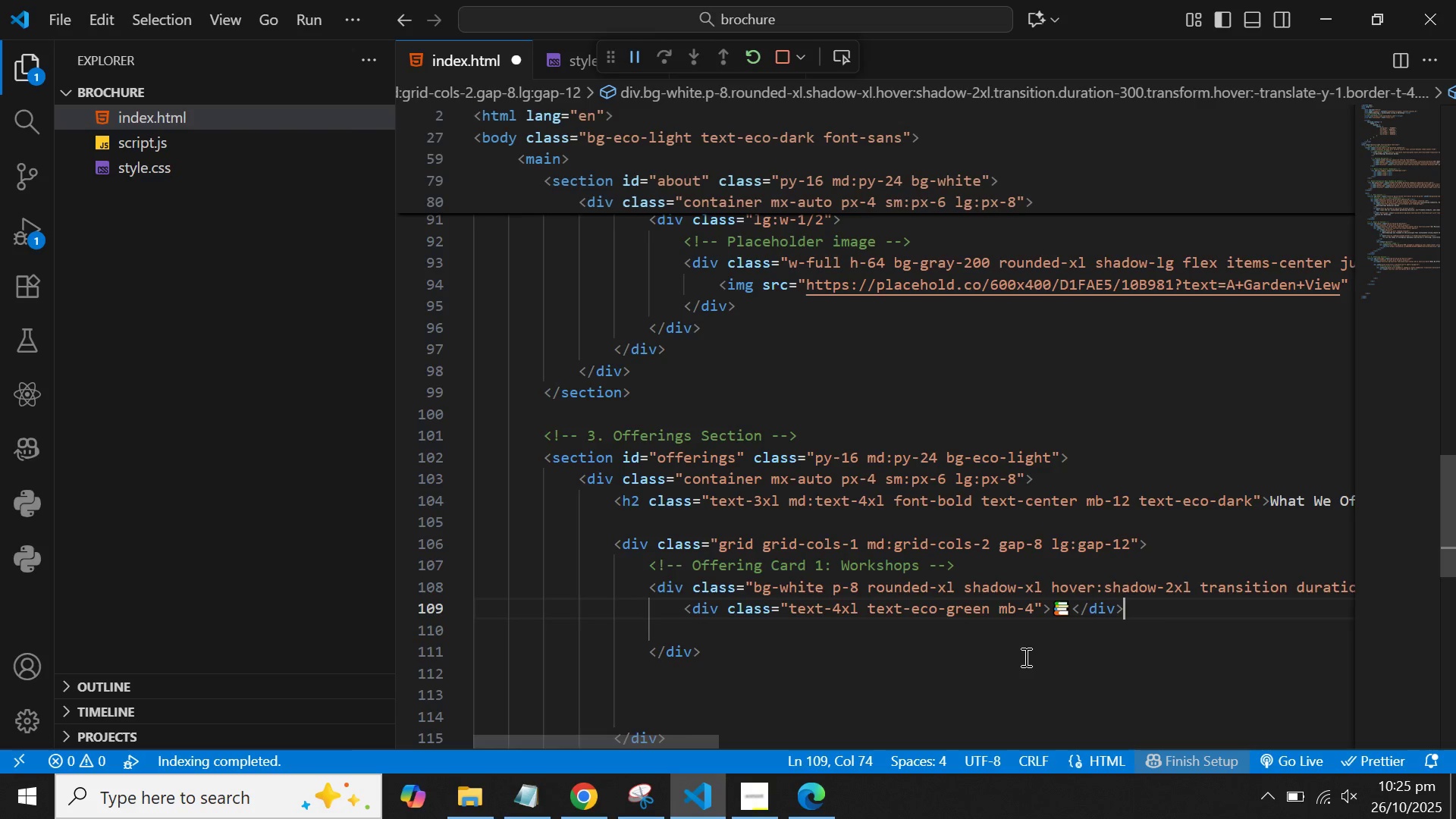 
key(Enter)
 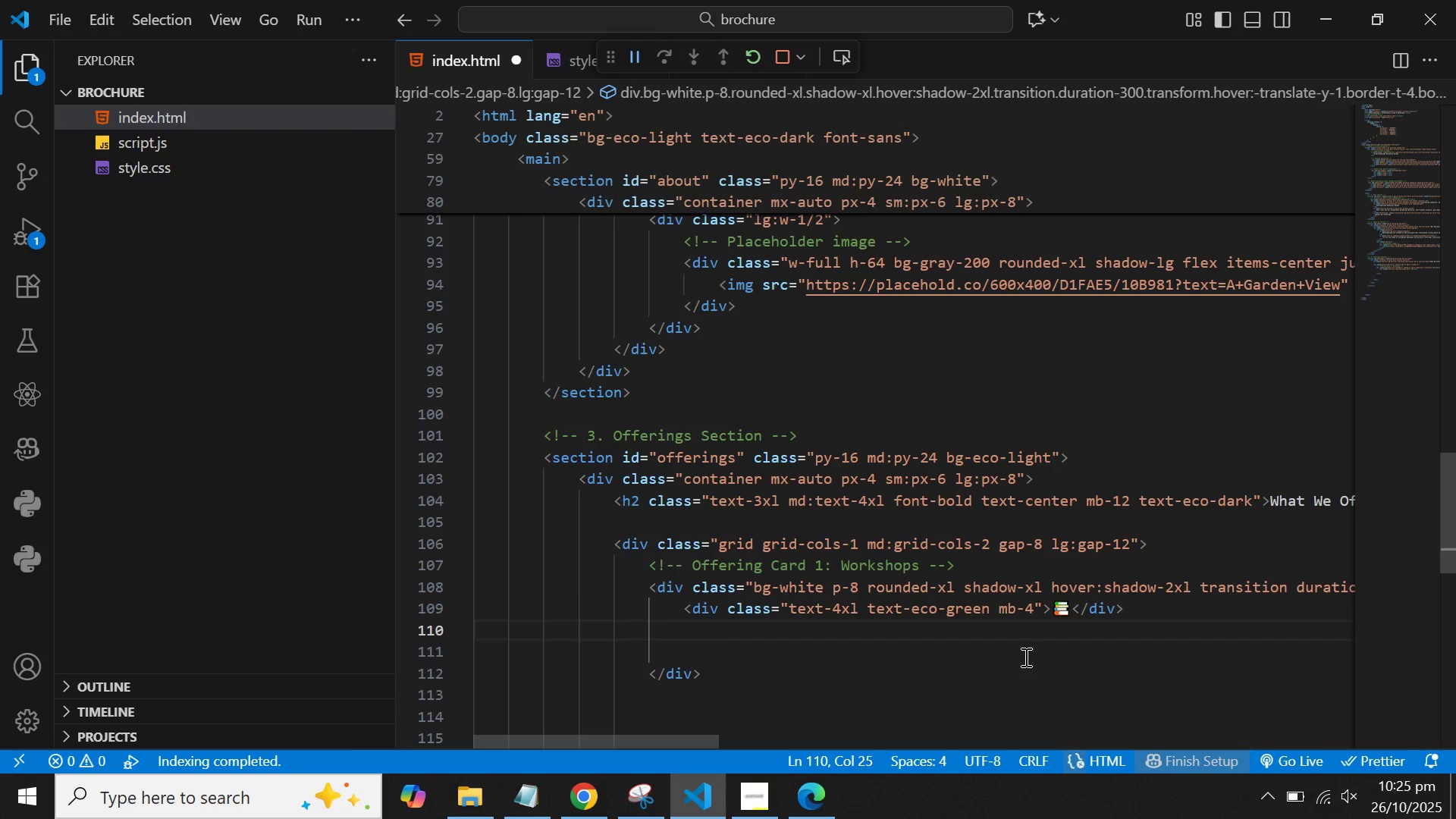 
key(Shift+ShiftLeft)
 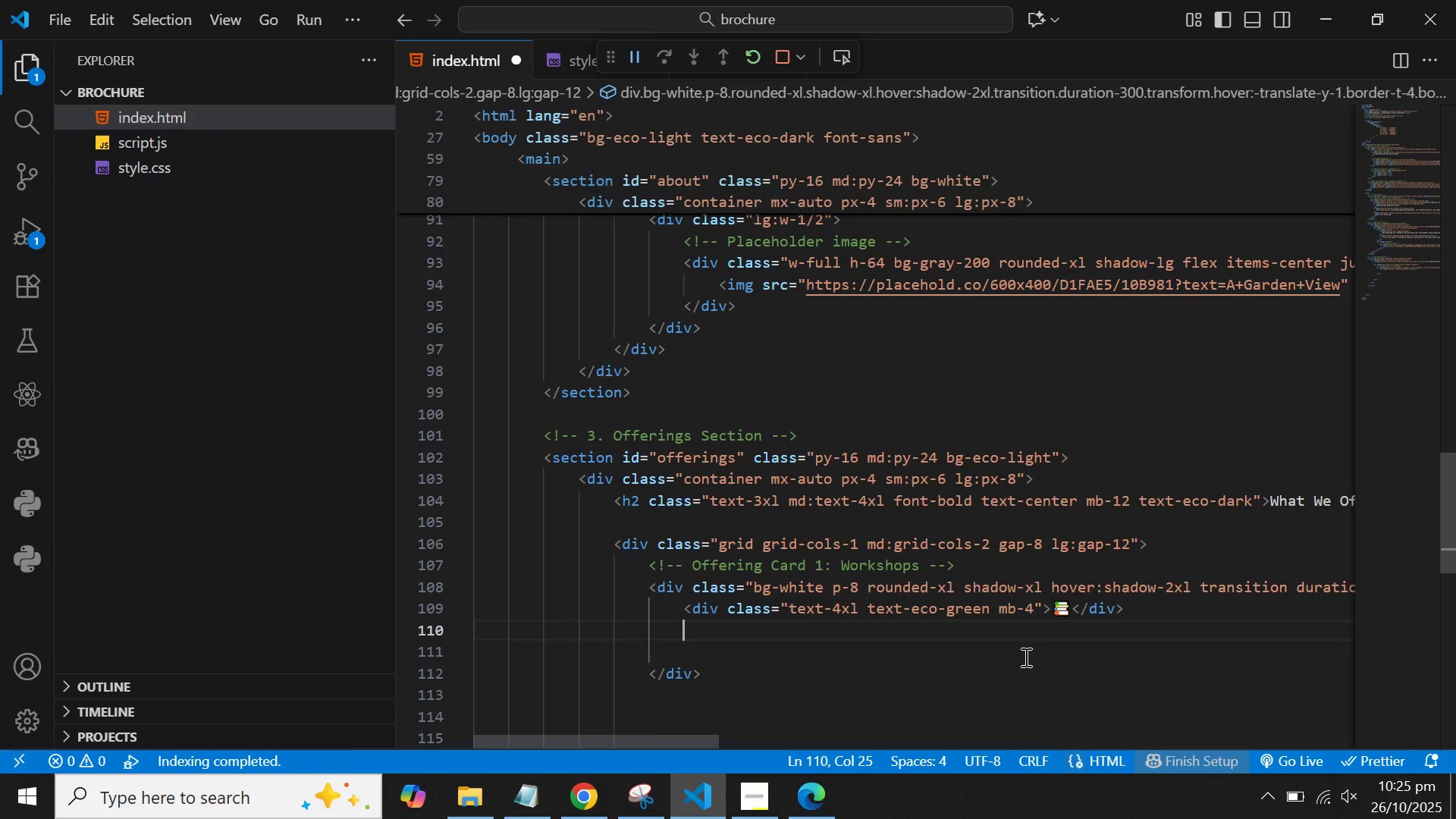 
key(Shift+Comma)
 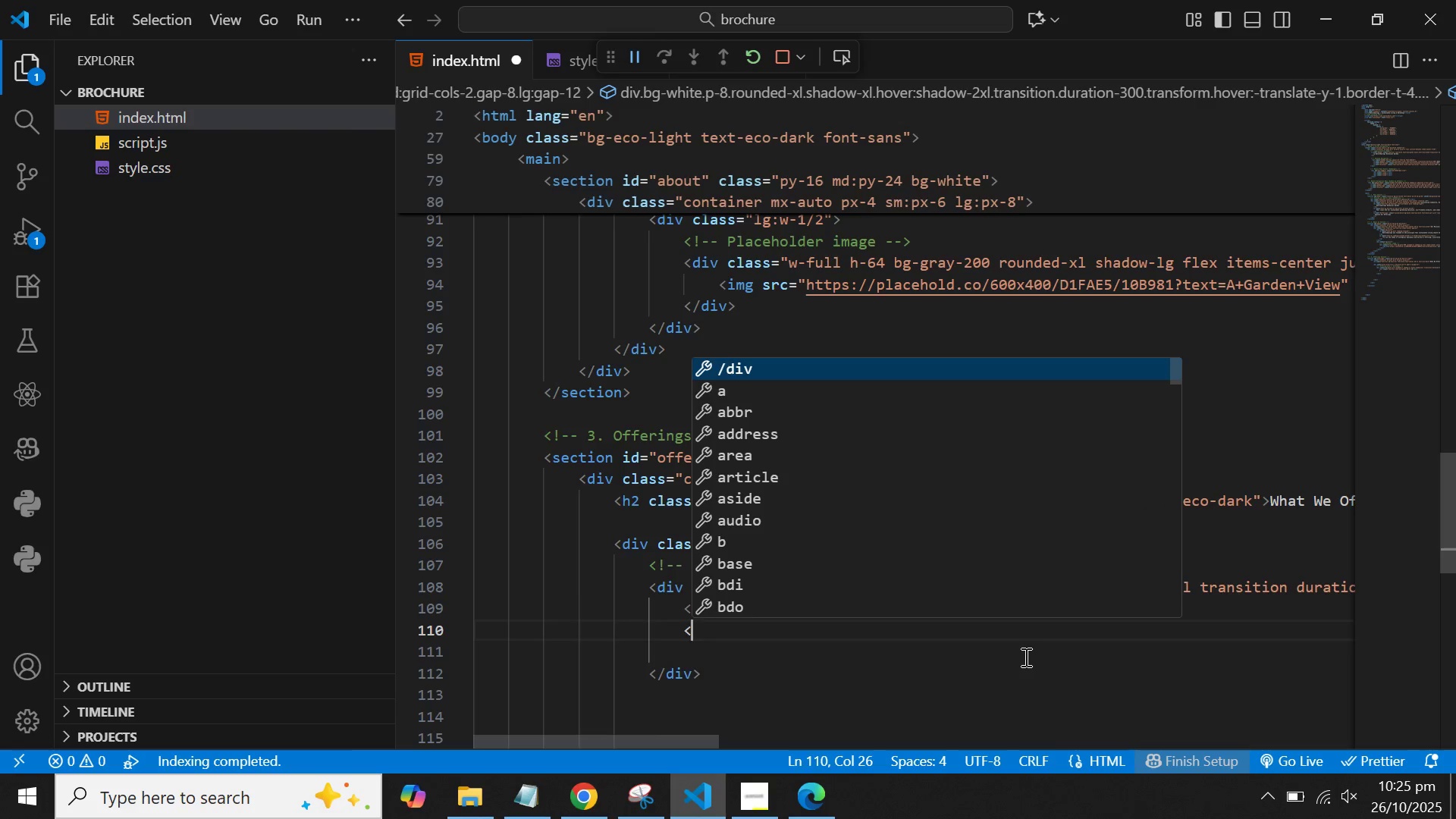 
type(h3>)
 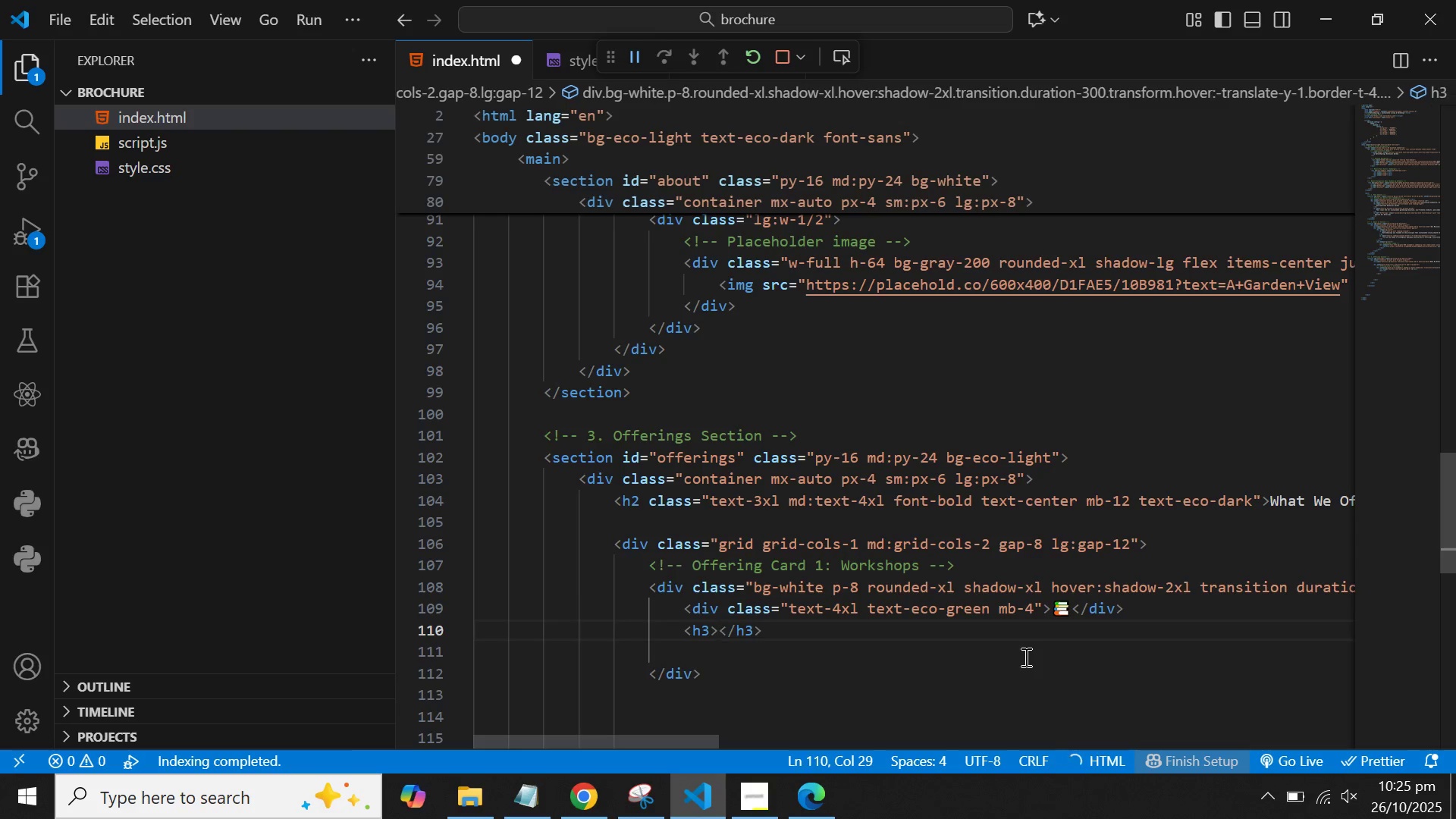 
key(ArrowLeft)
 